 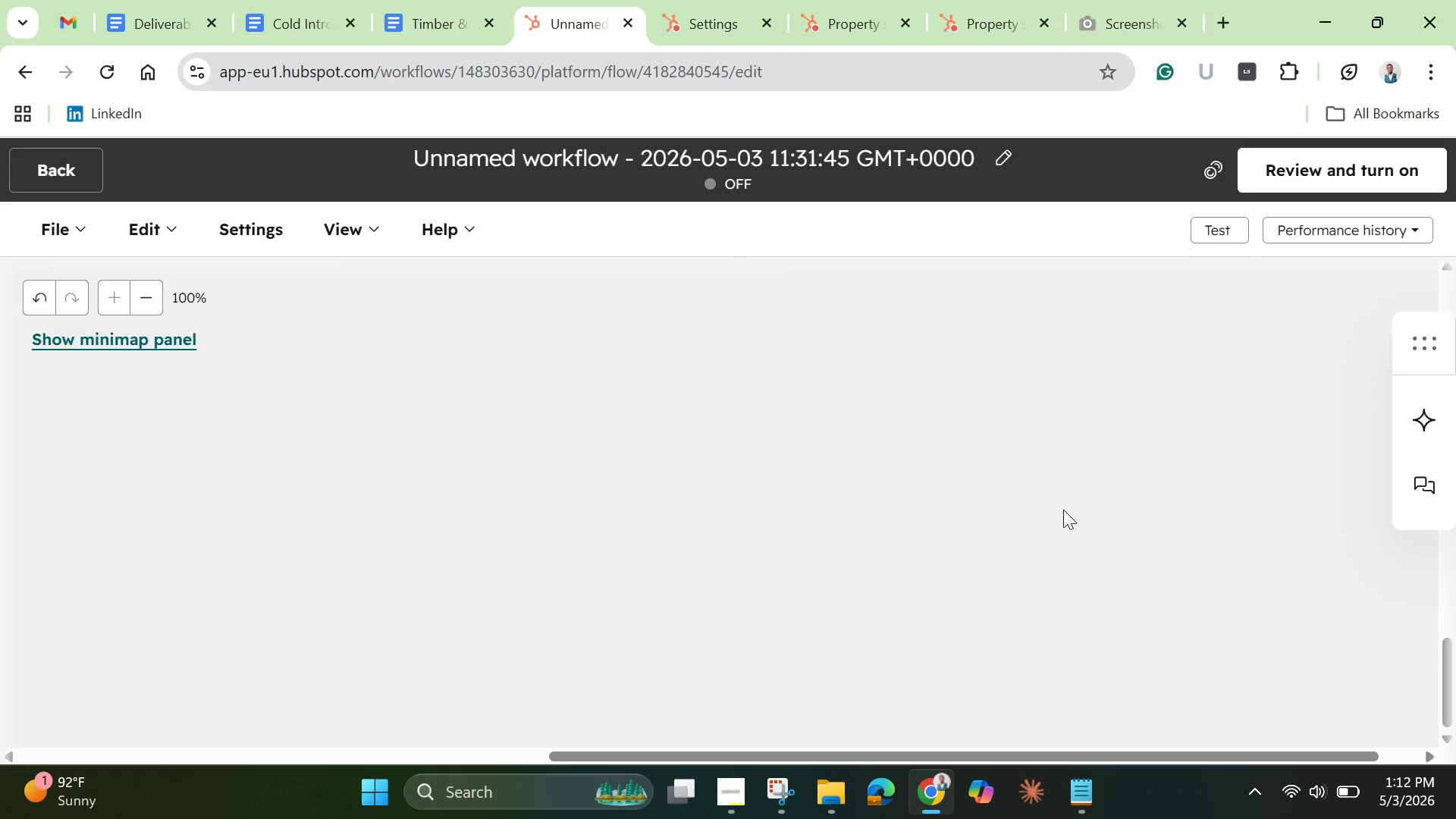 
left_click_drag(start_coordinate=[1448, 700], to_coordinate=[1351, 312])
 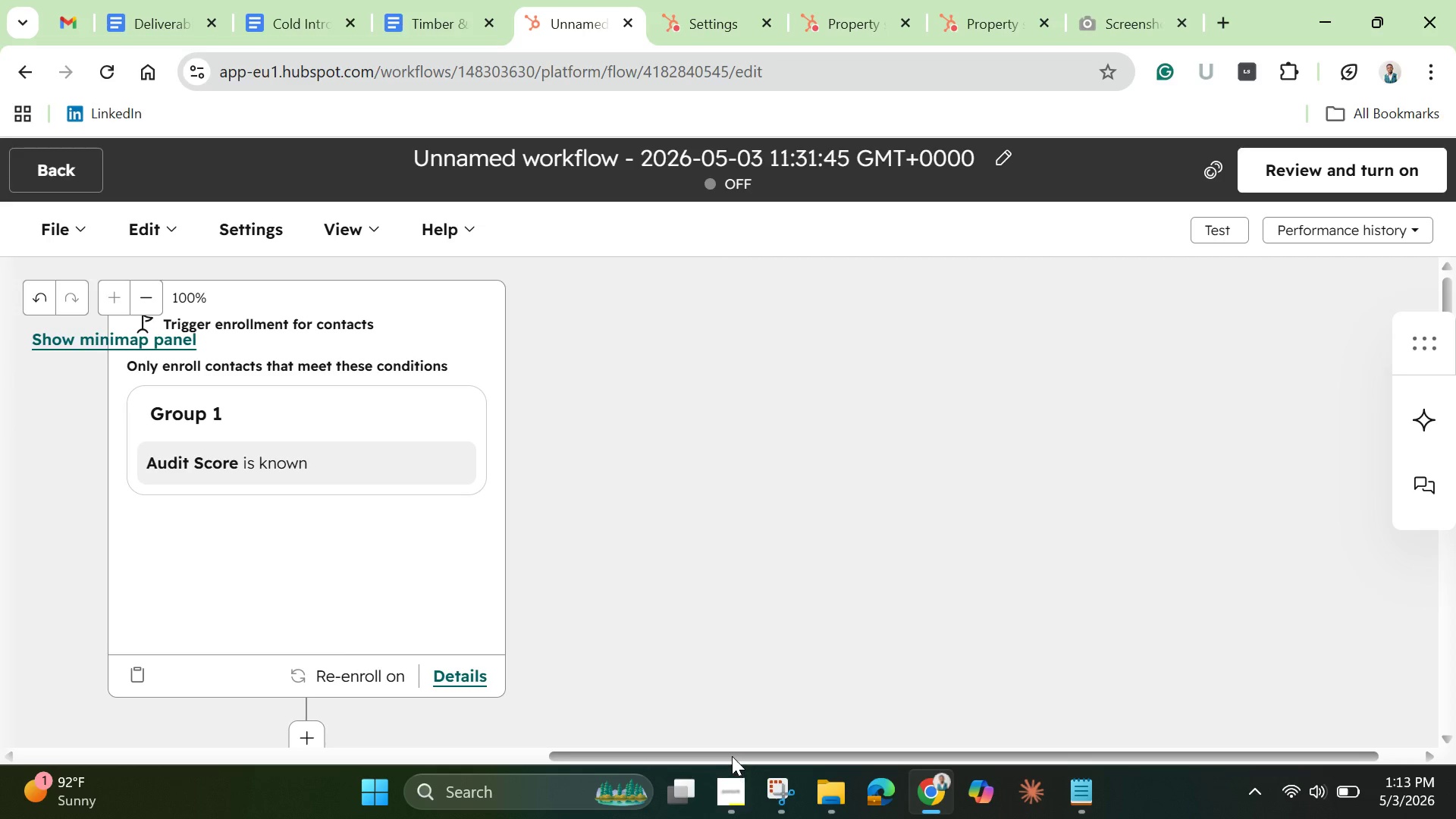 
left_click_drag(start_coordinate=[732, 756], to_coordinate=[519, 769])
 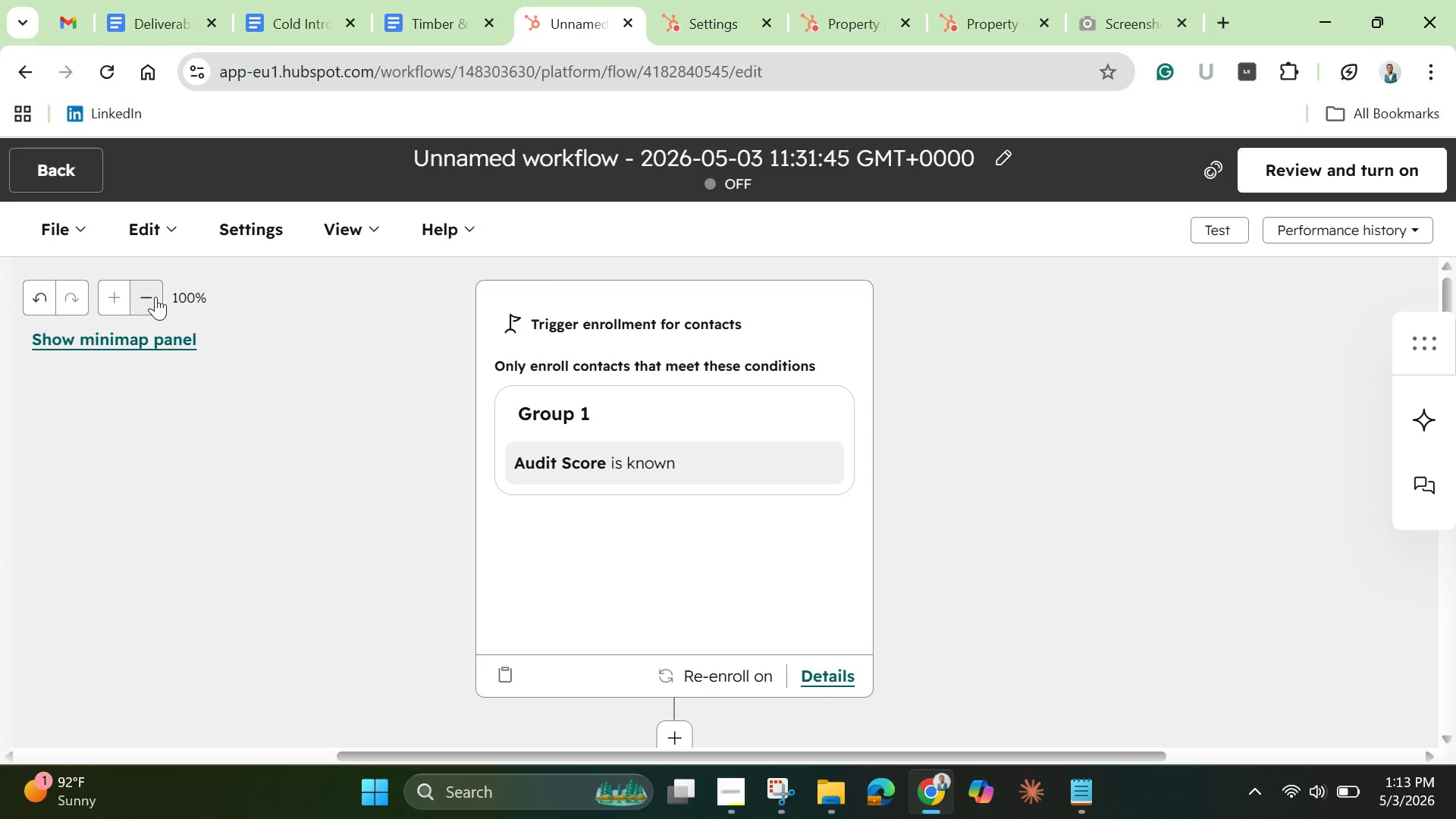 
left_click([156, 300])
 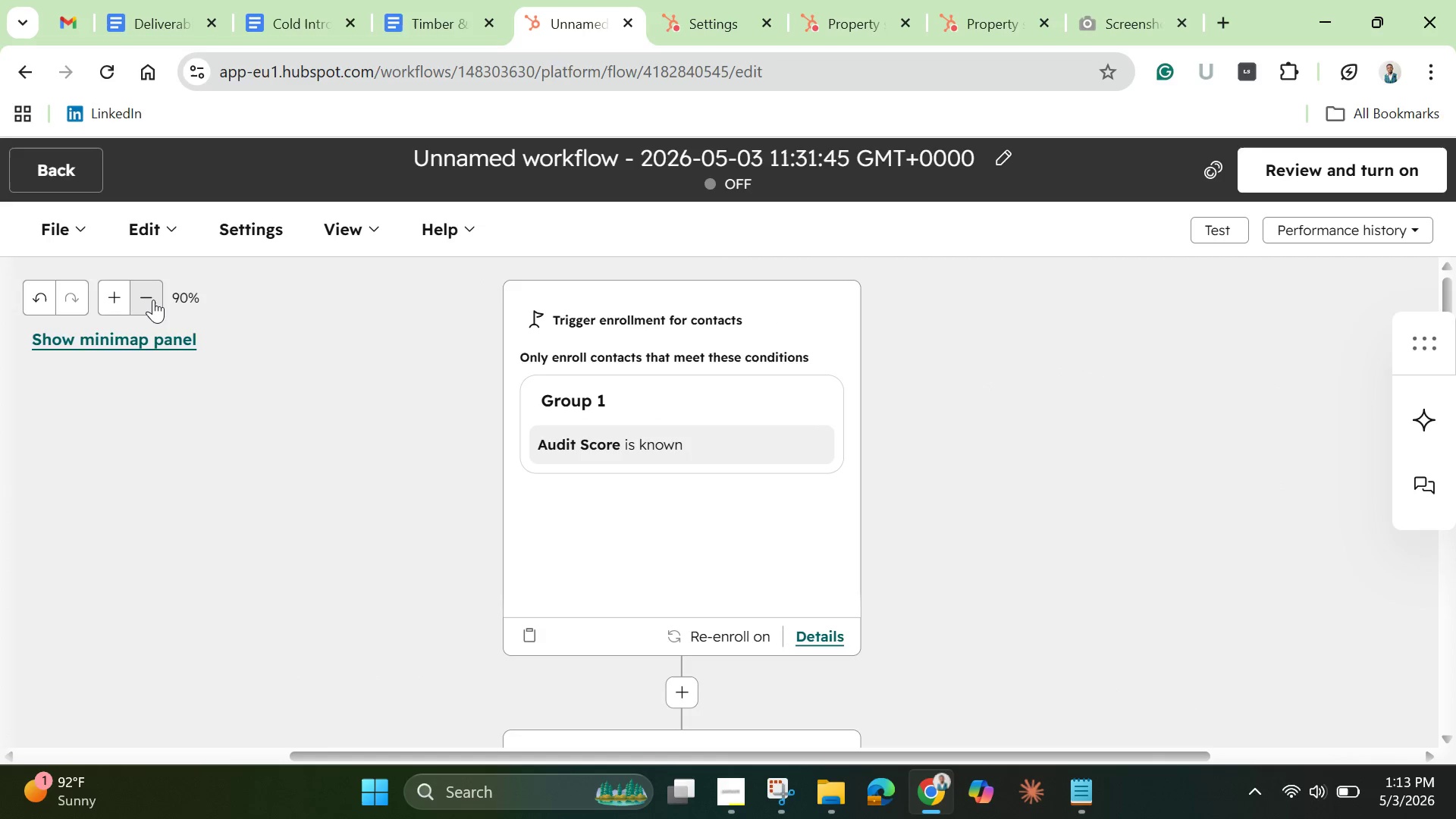 
double_click([153, 300])
 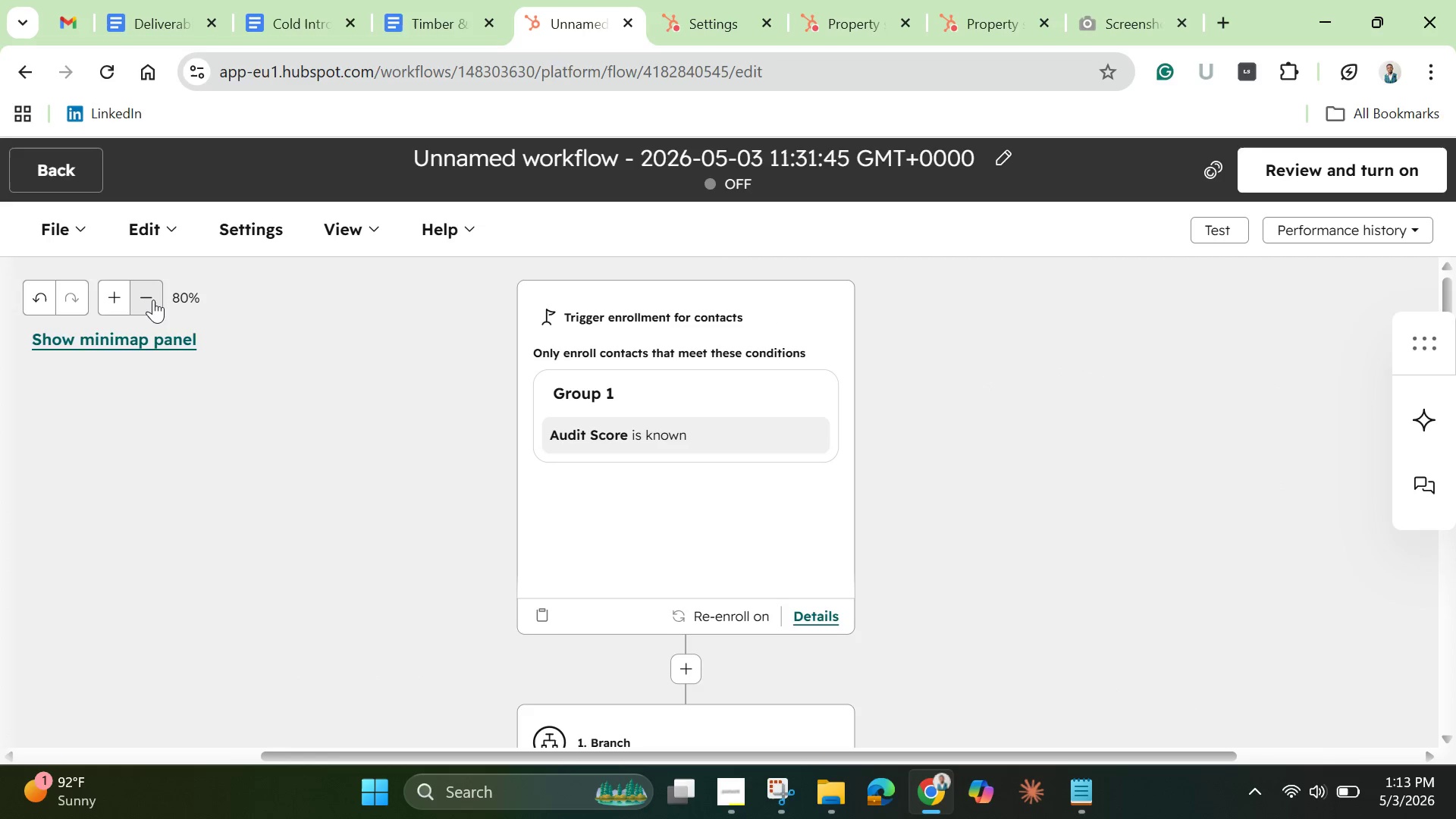 
triple_click([153, 300])
 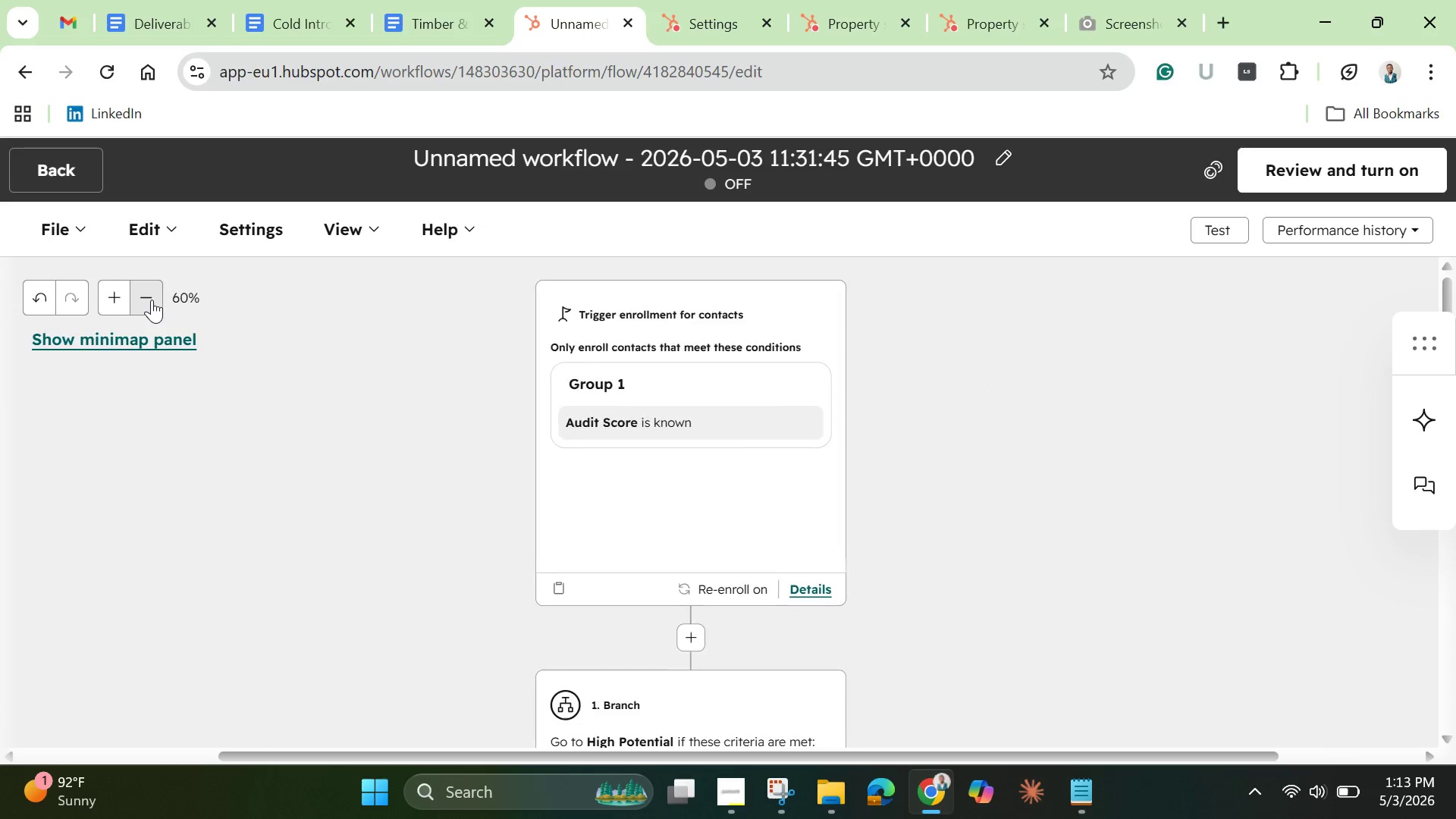 
triple_click([153, 300])
 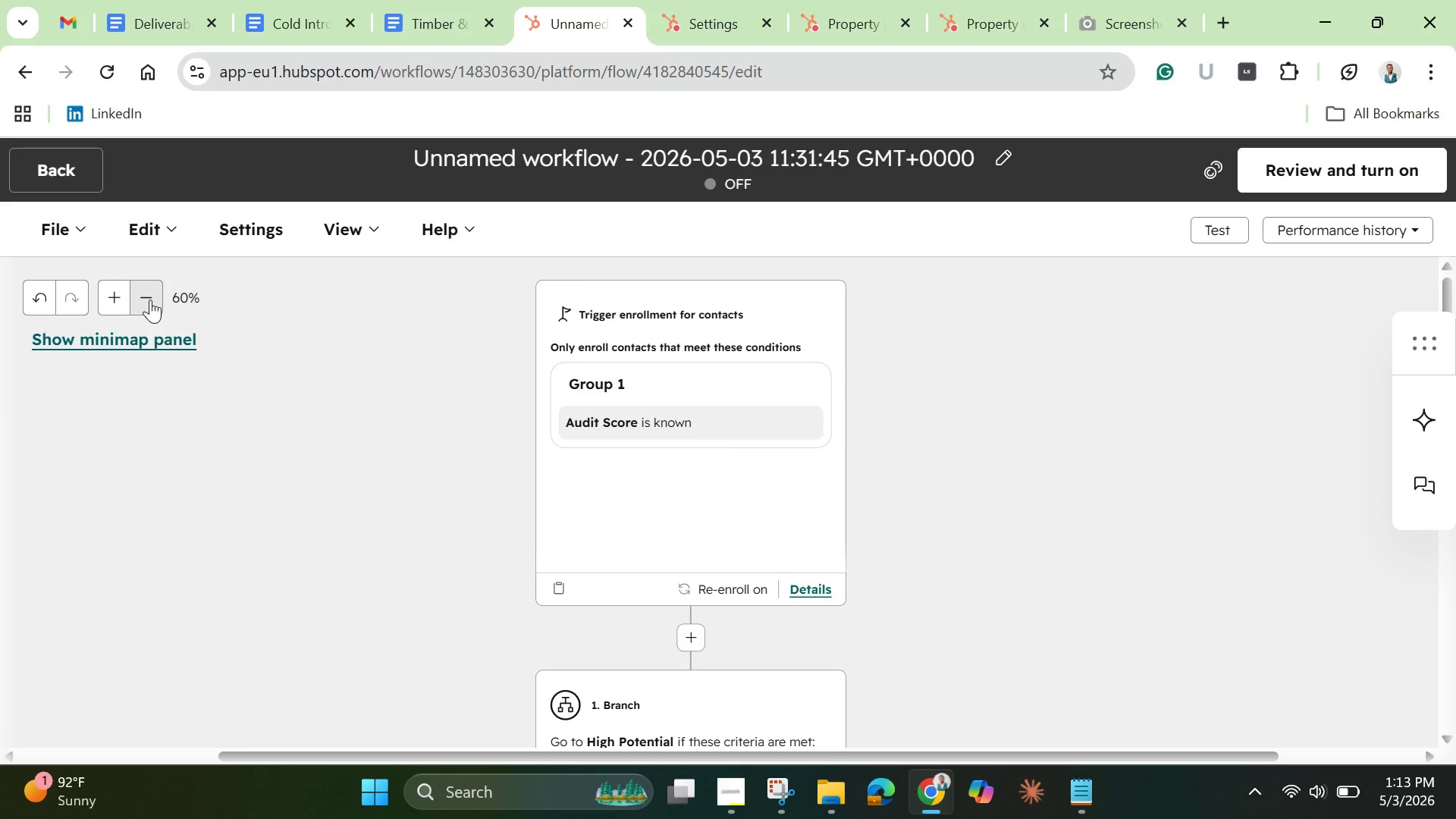 
triple_click([152, 300])
 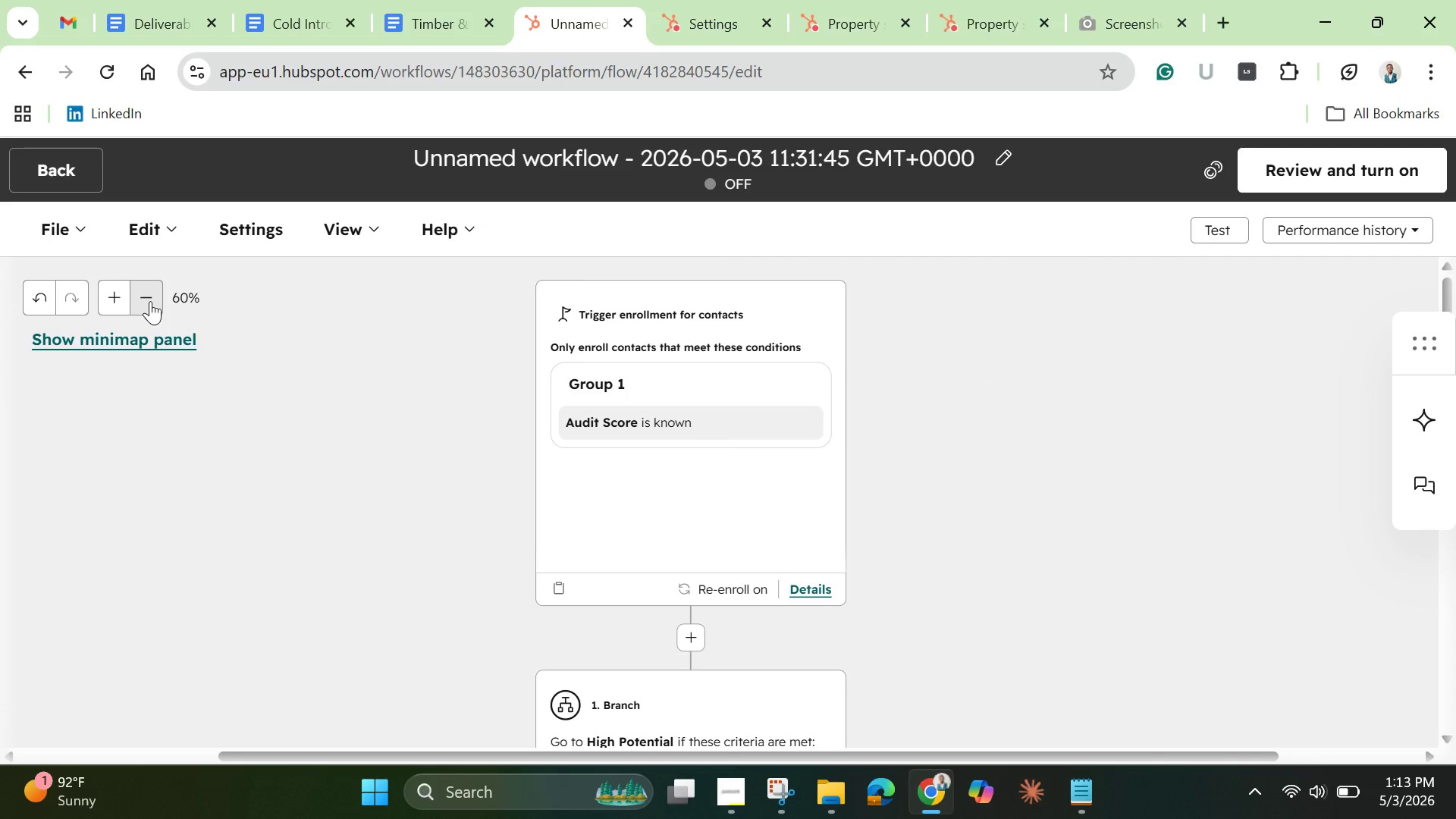 
triple_click([150, 300])
 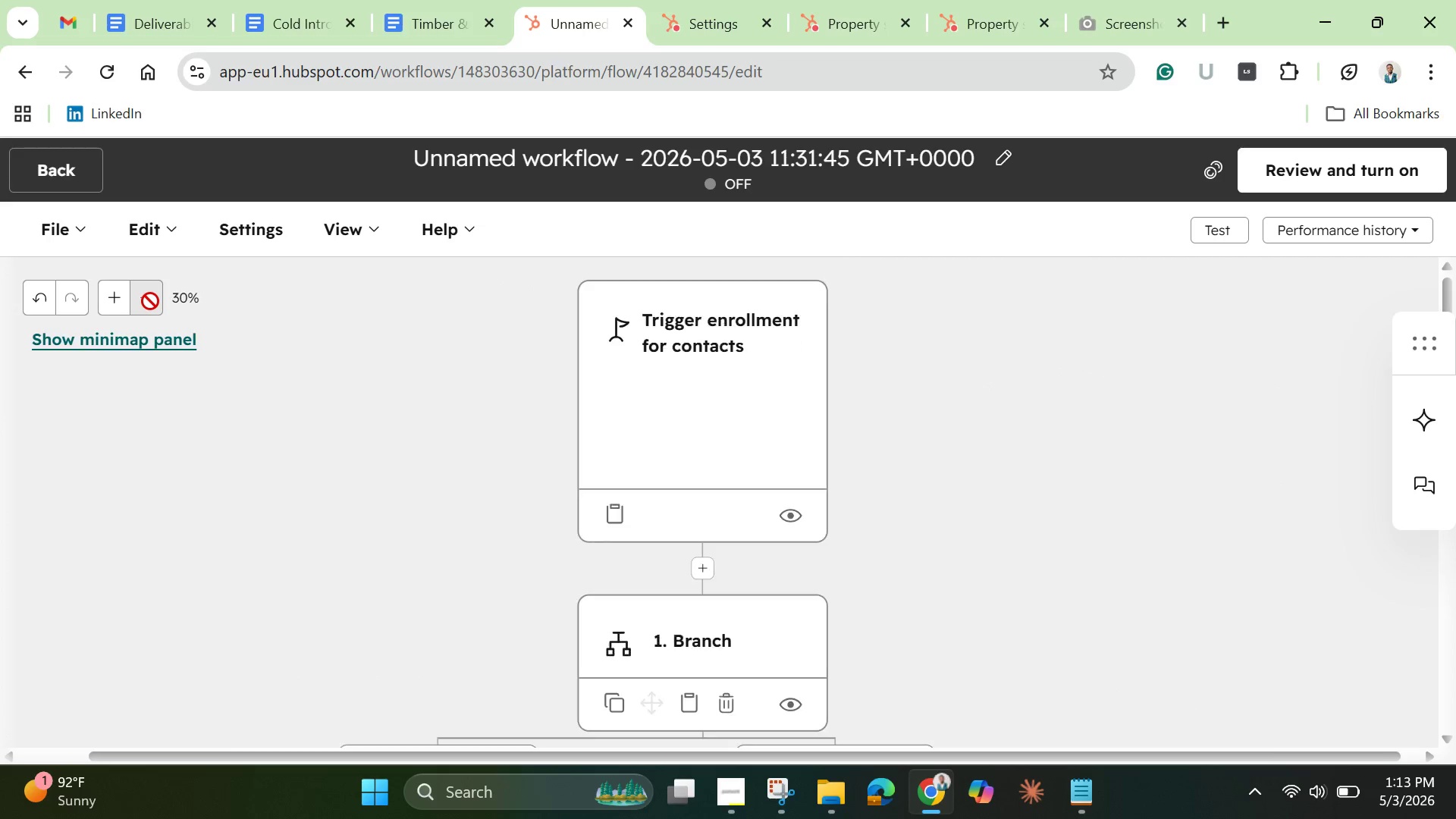 
triple_click([150, 301])
 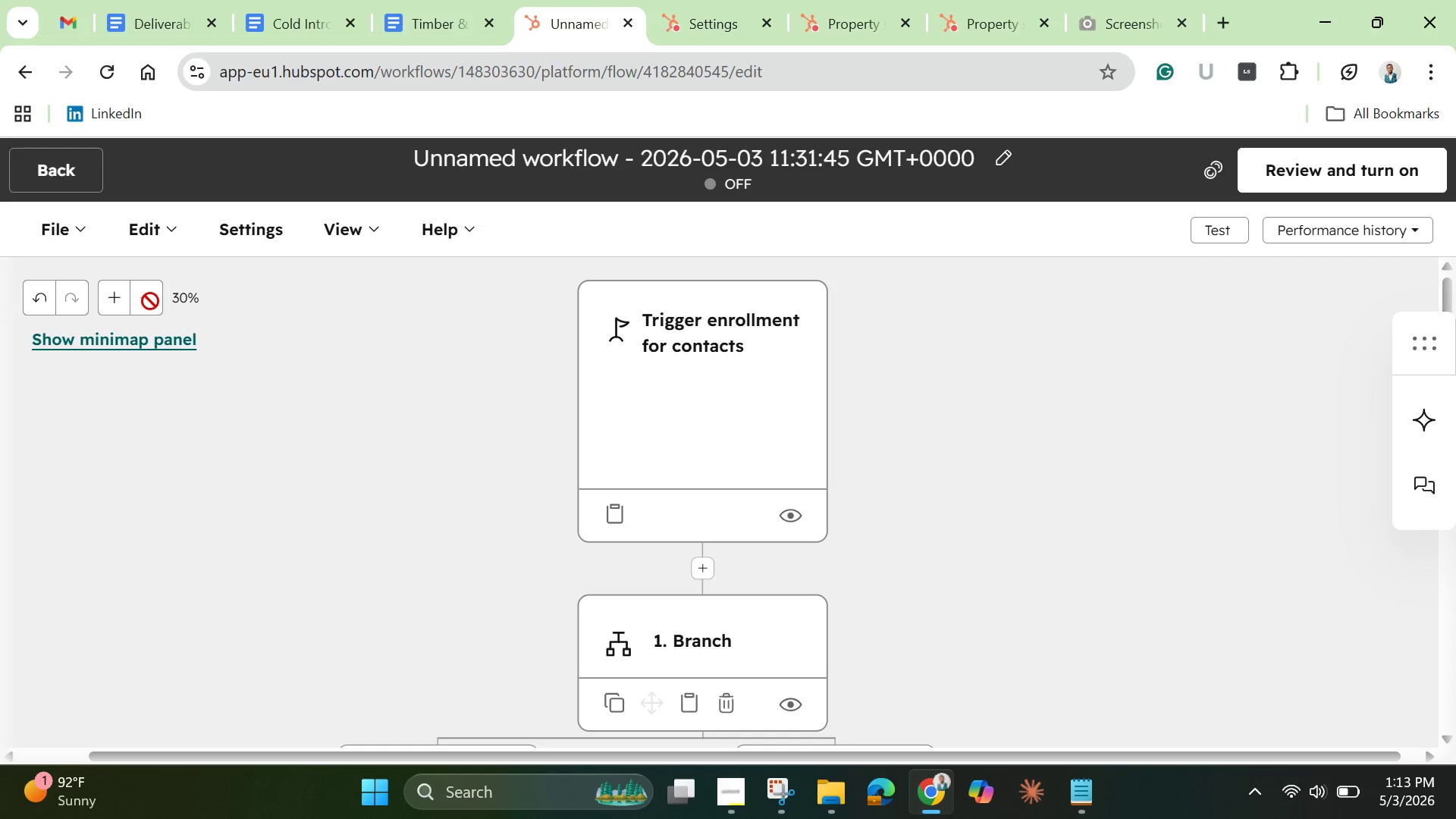 
triple_click([150, 301])
 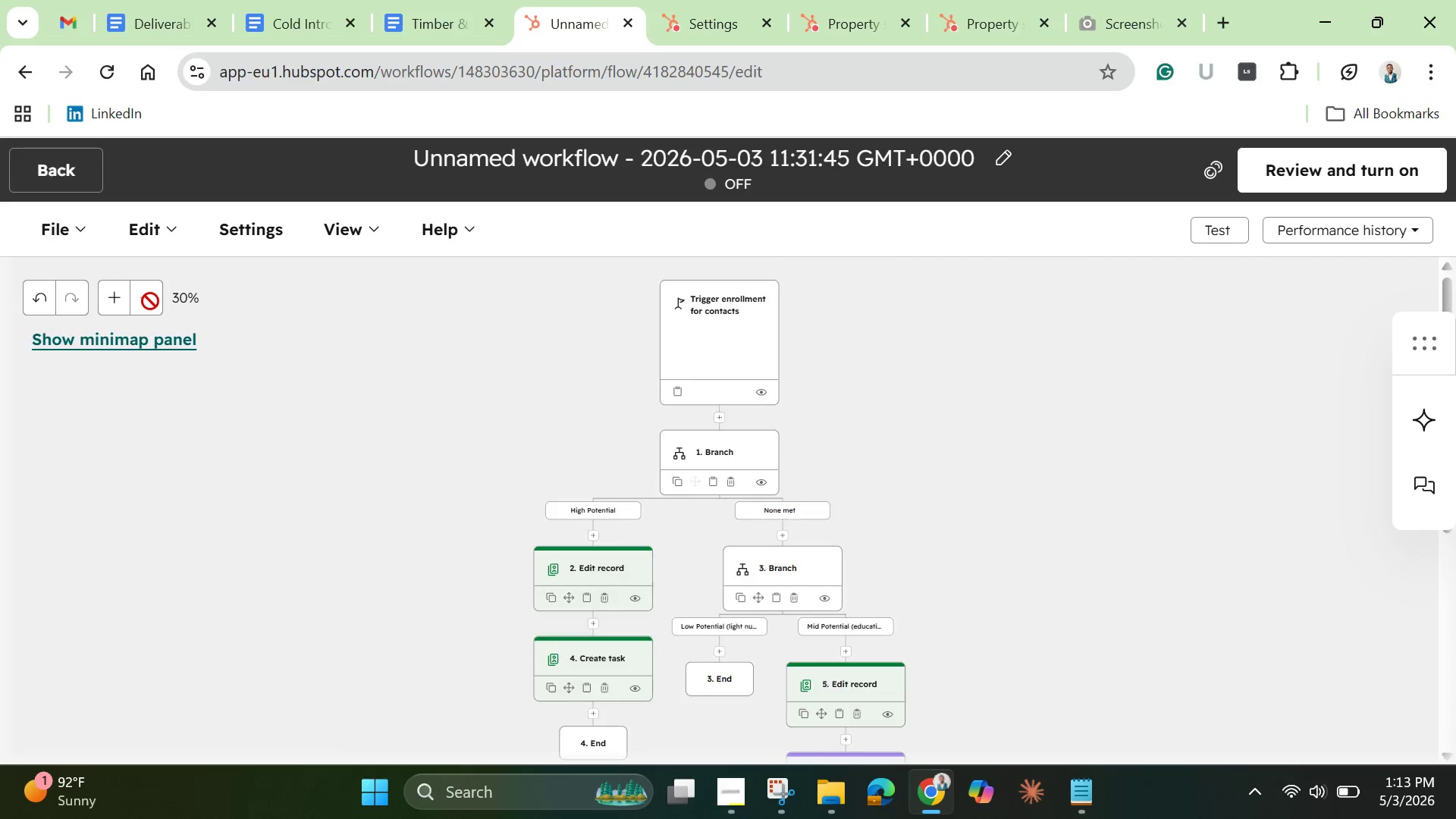 
triple_click([150, 301])
 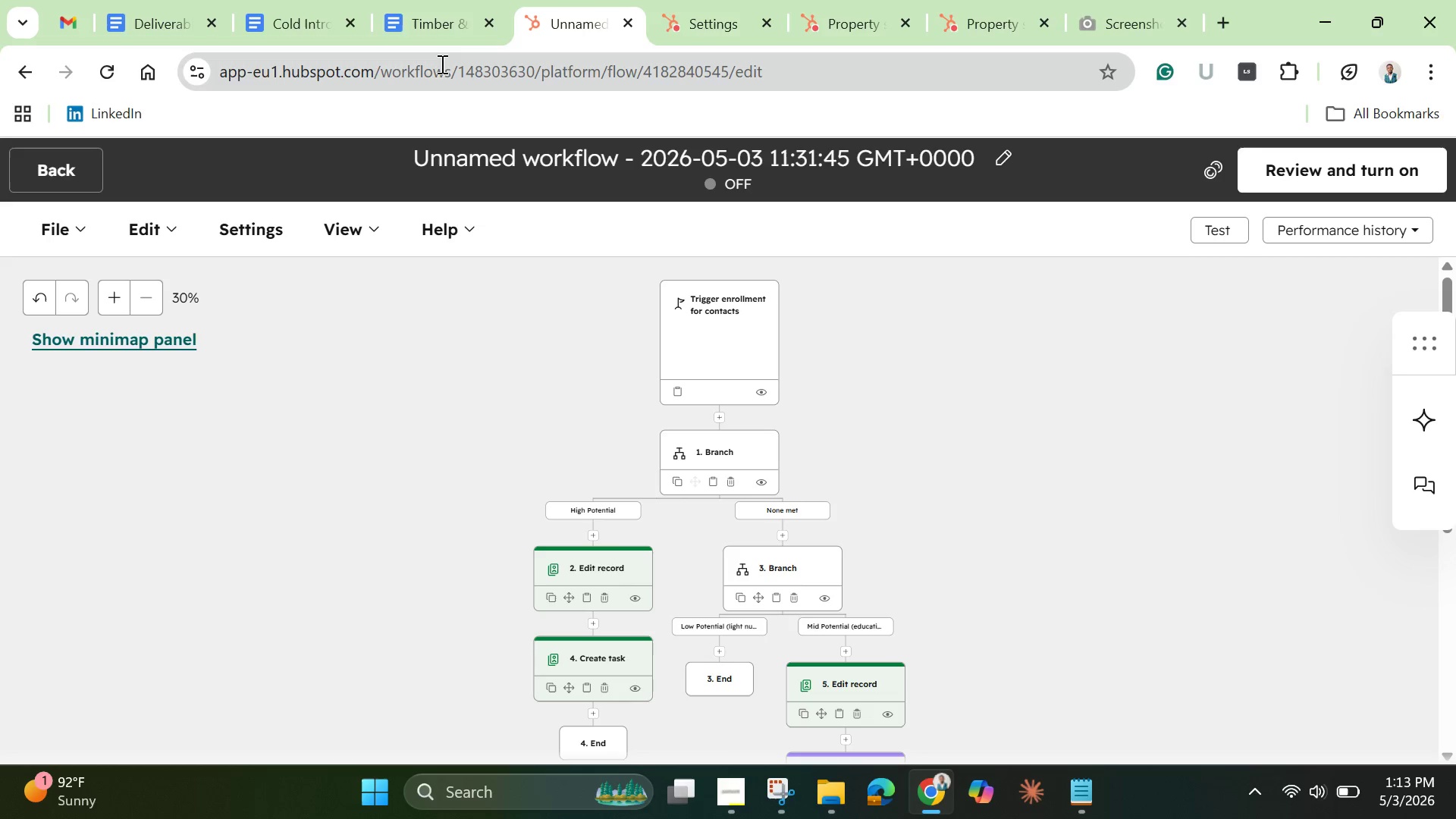 
wait(6.73)
 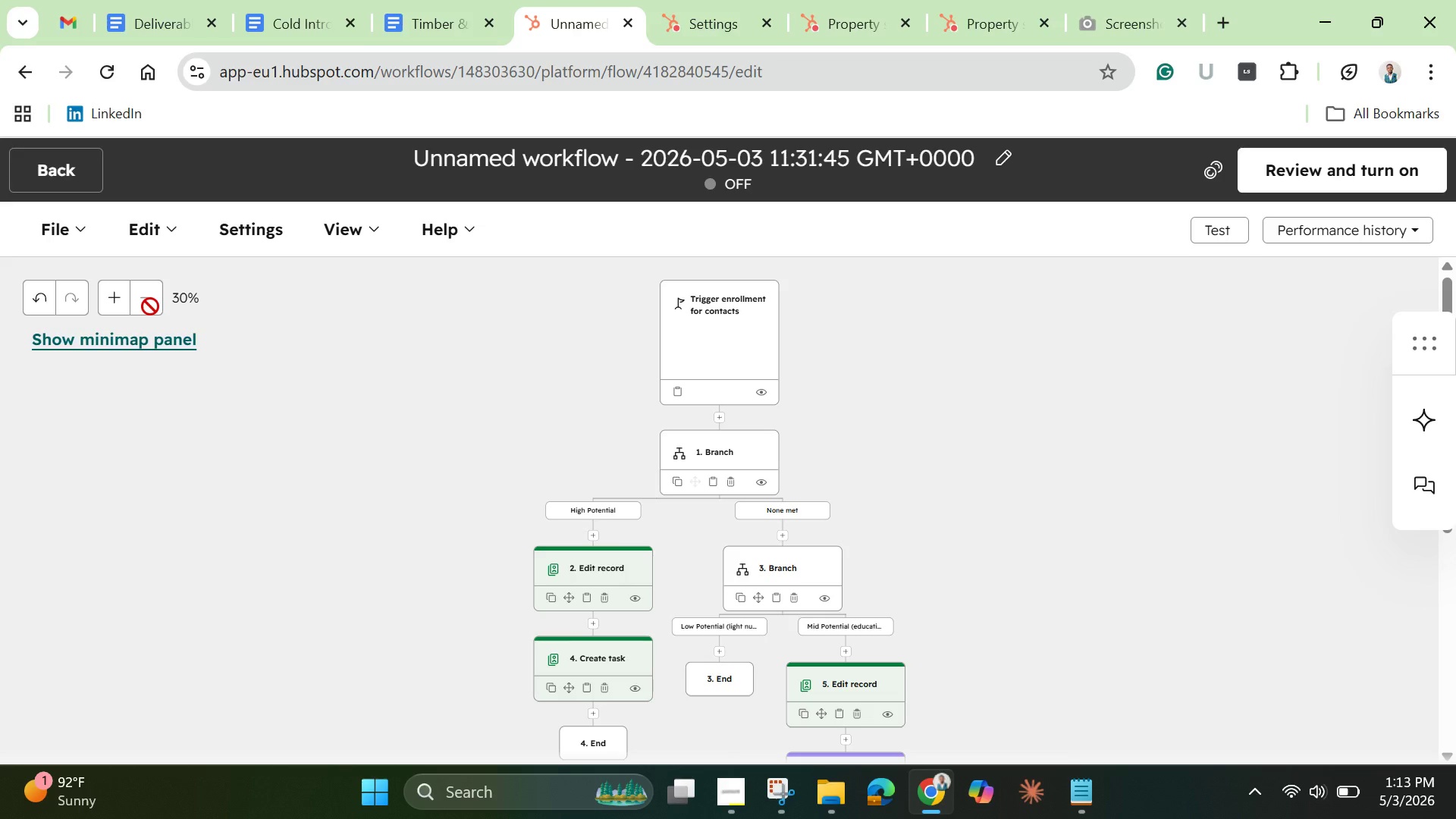 
left_click([1294, 67])
 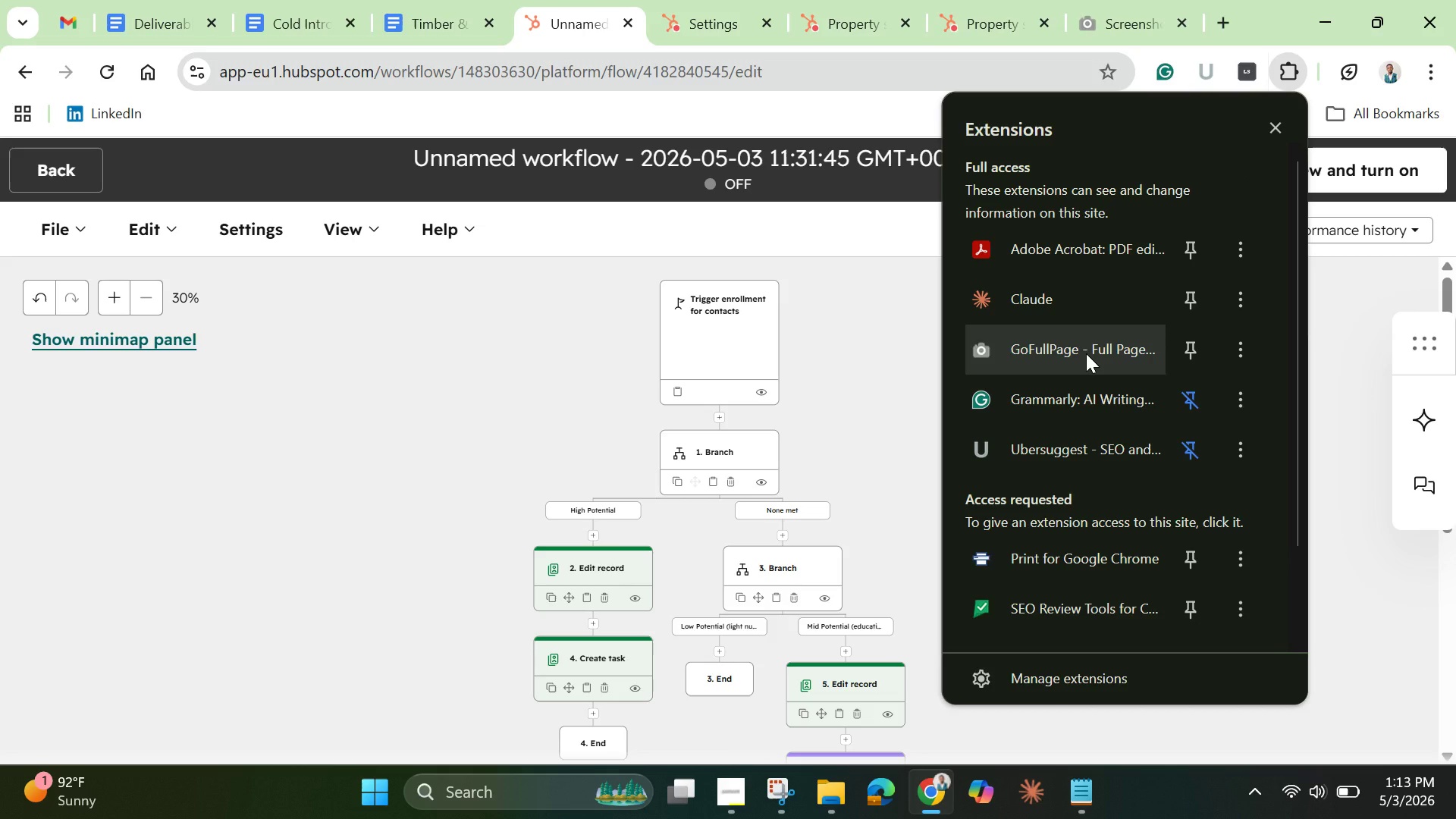 
left_click([1086, 353])
 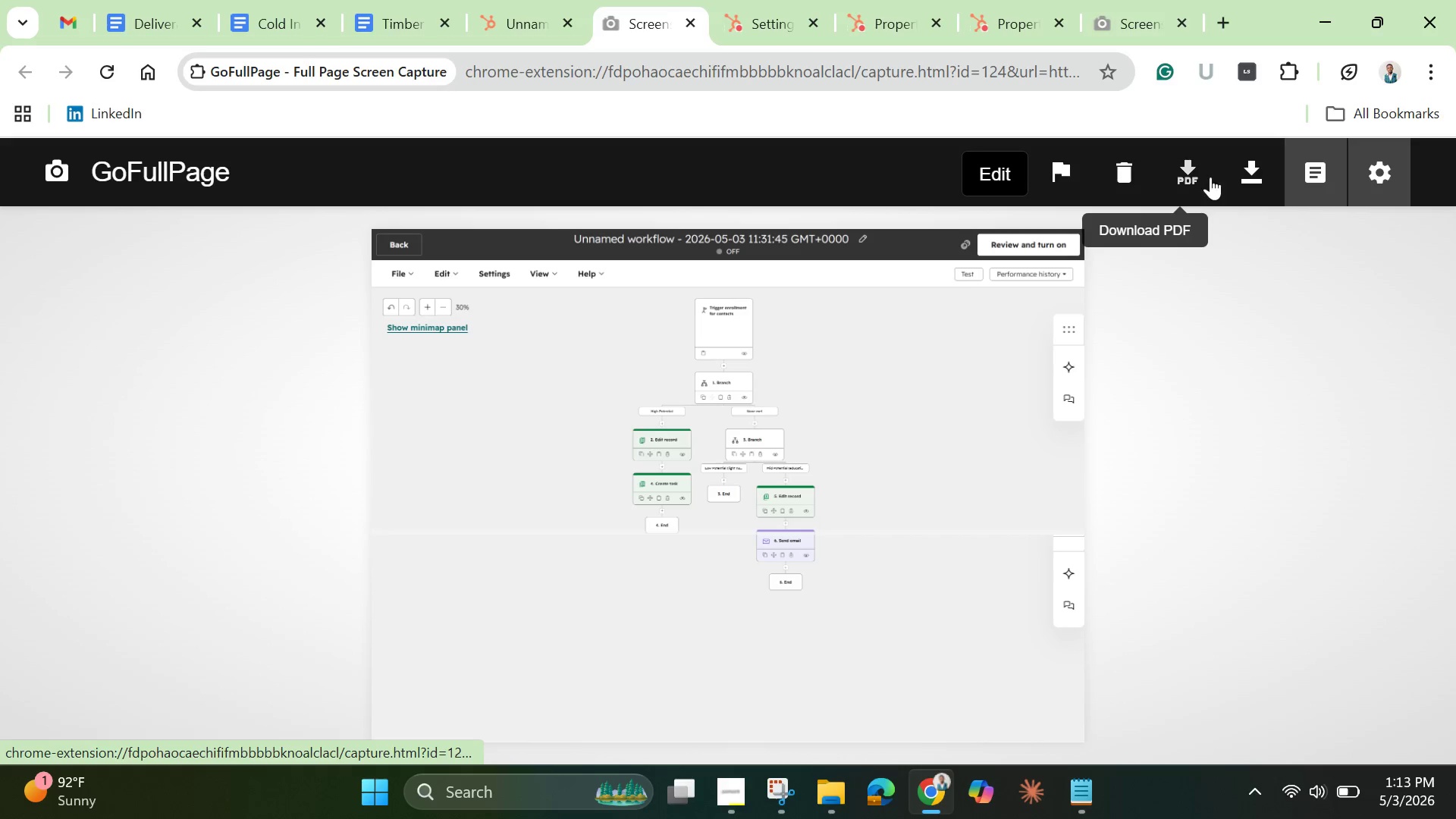 
wait(7.67)
 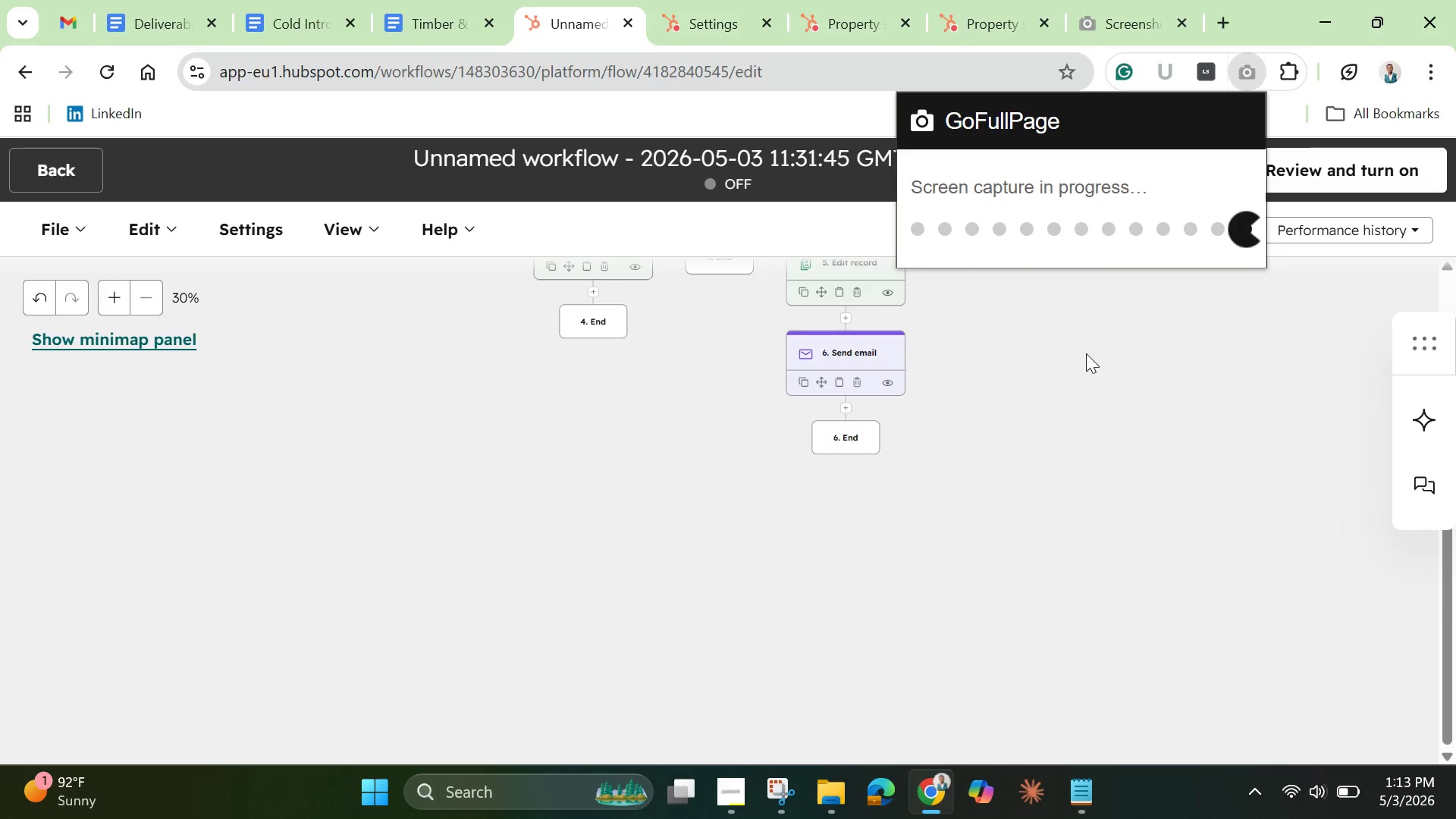 
right_click([847, 405])
 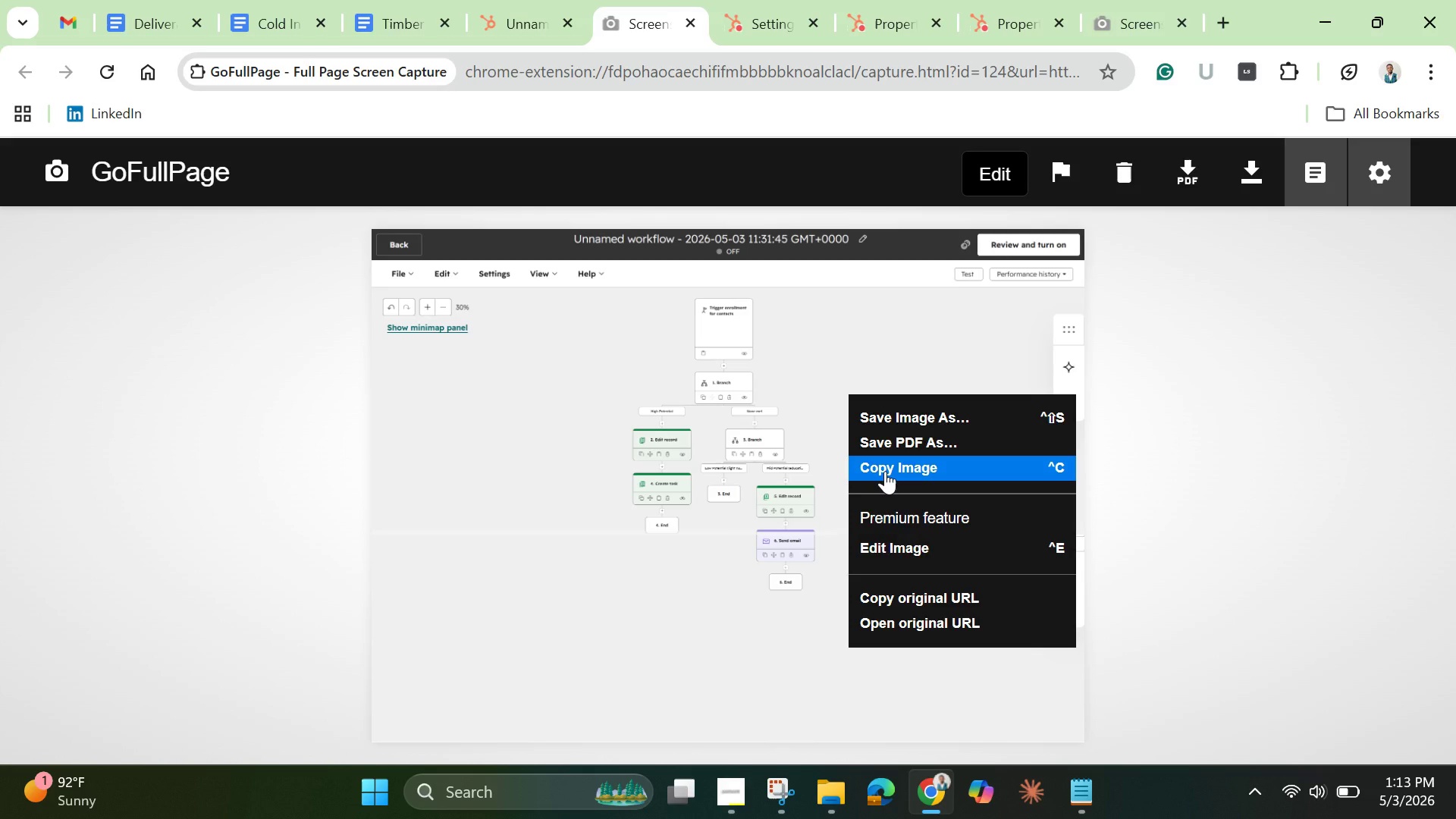 
left_click([885, 471])
 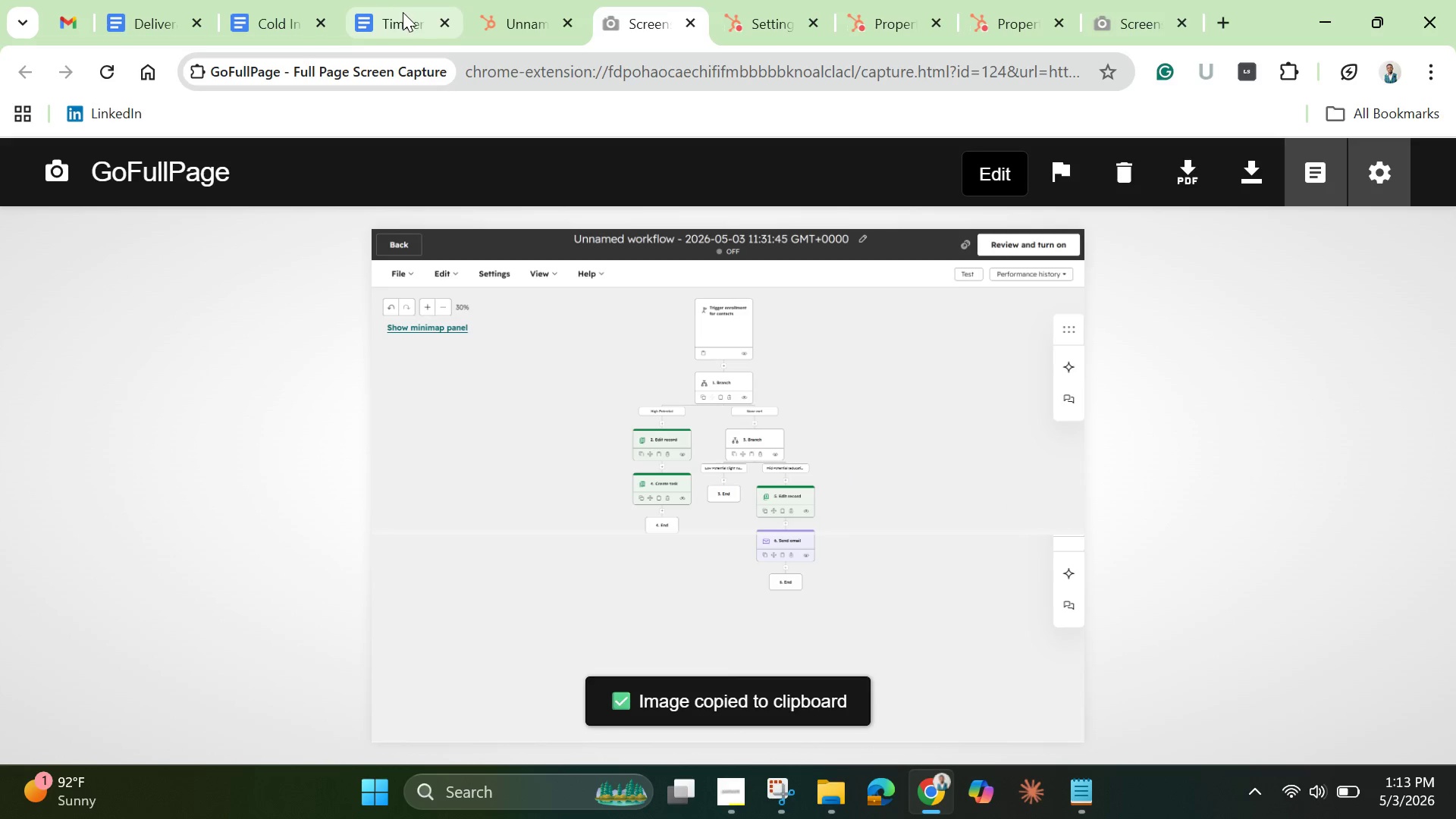 
left_click([403, 12])
 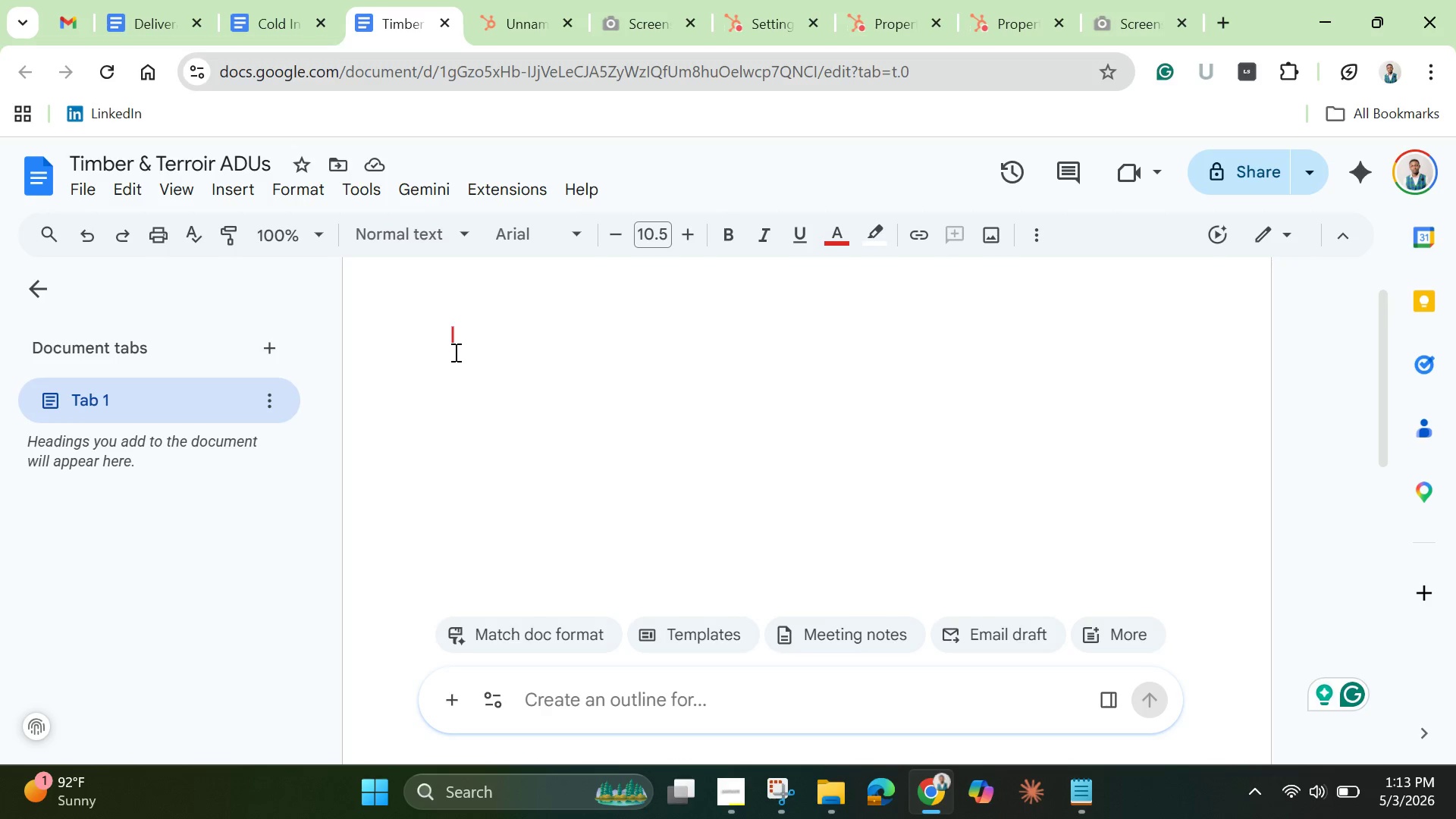 
key(Control+V)
 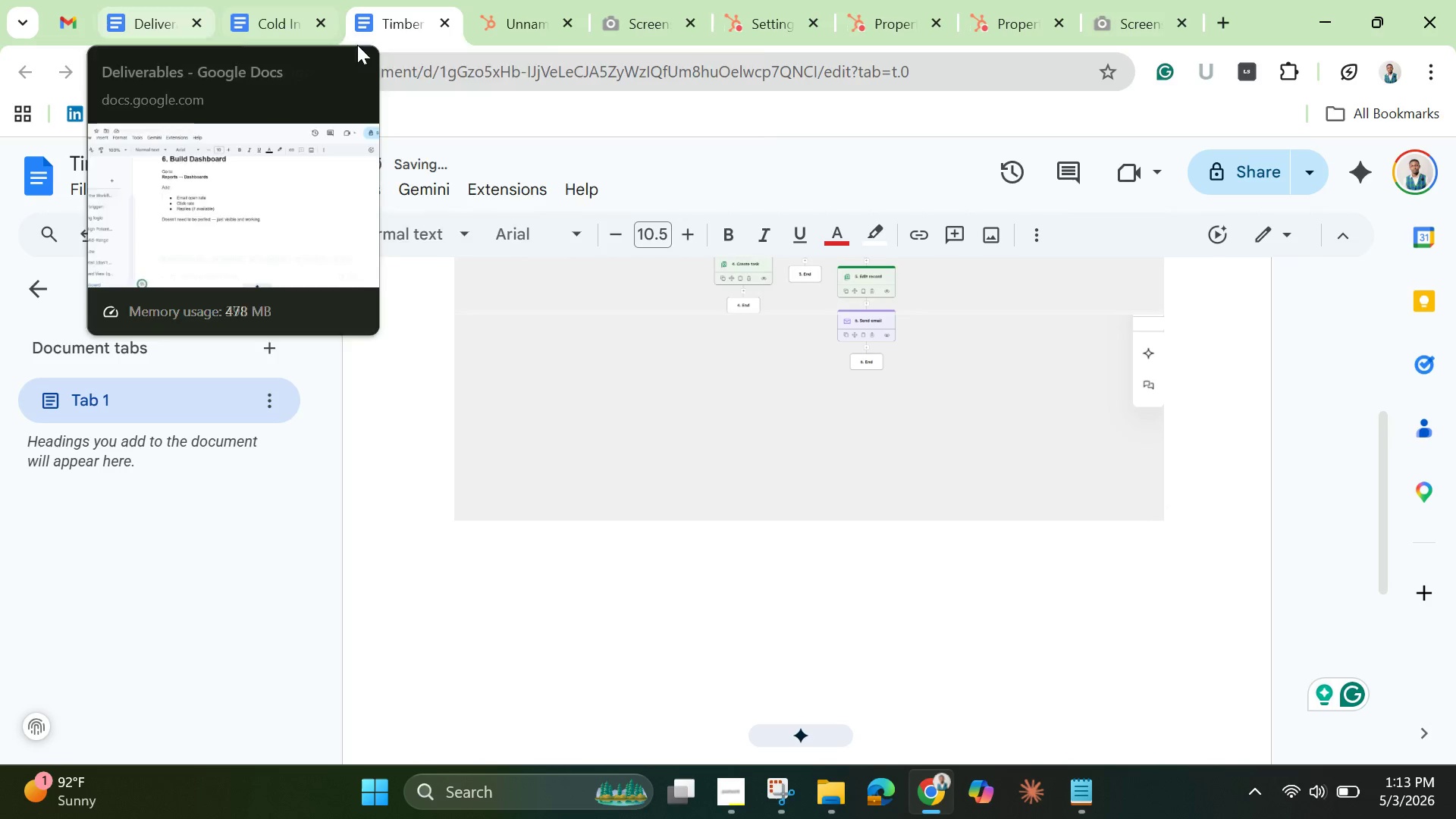 
left_click([513, 14])
 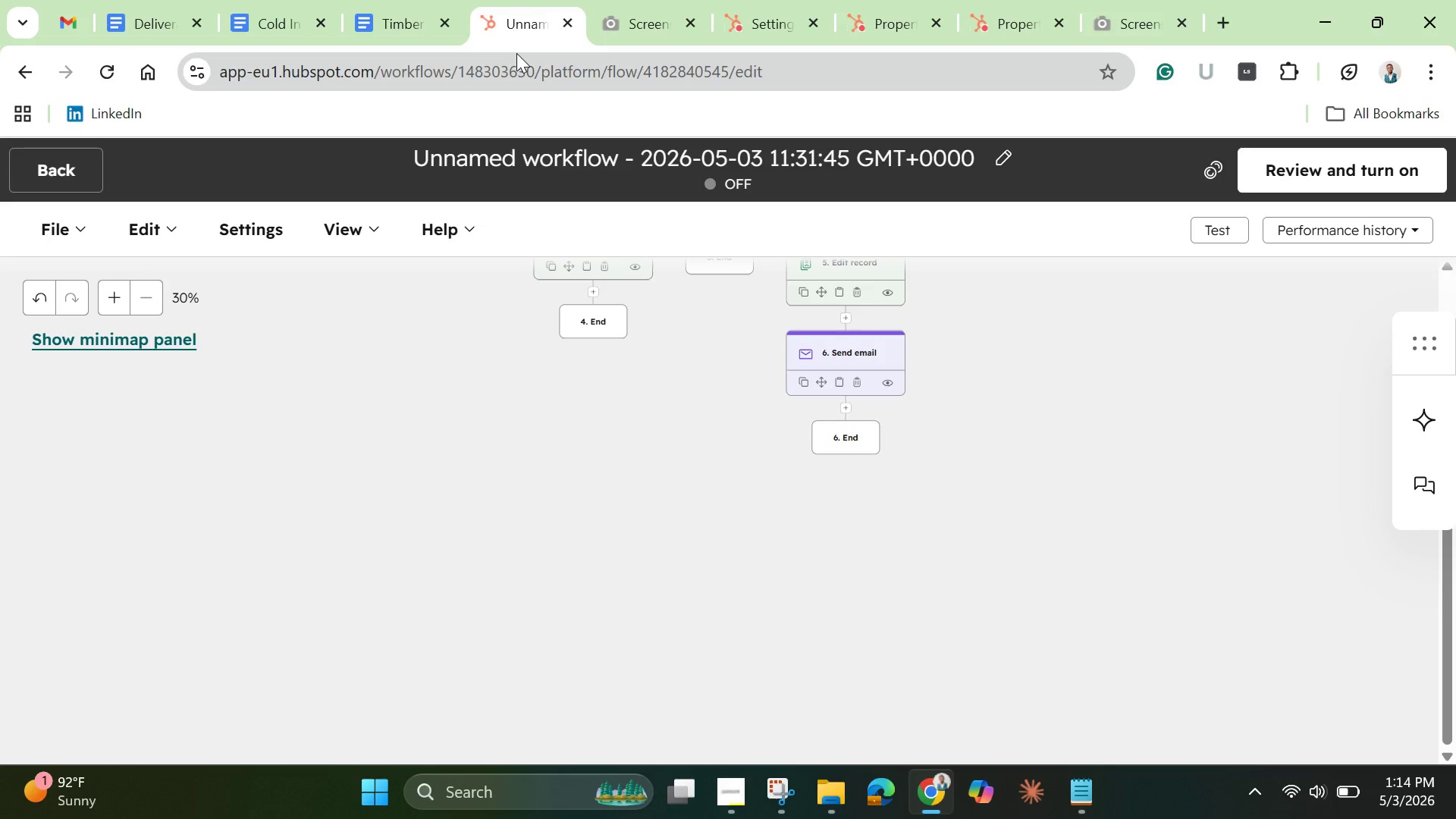 
wait(33.12)
 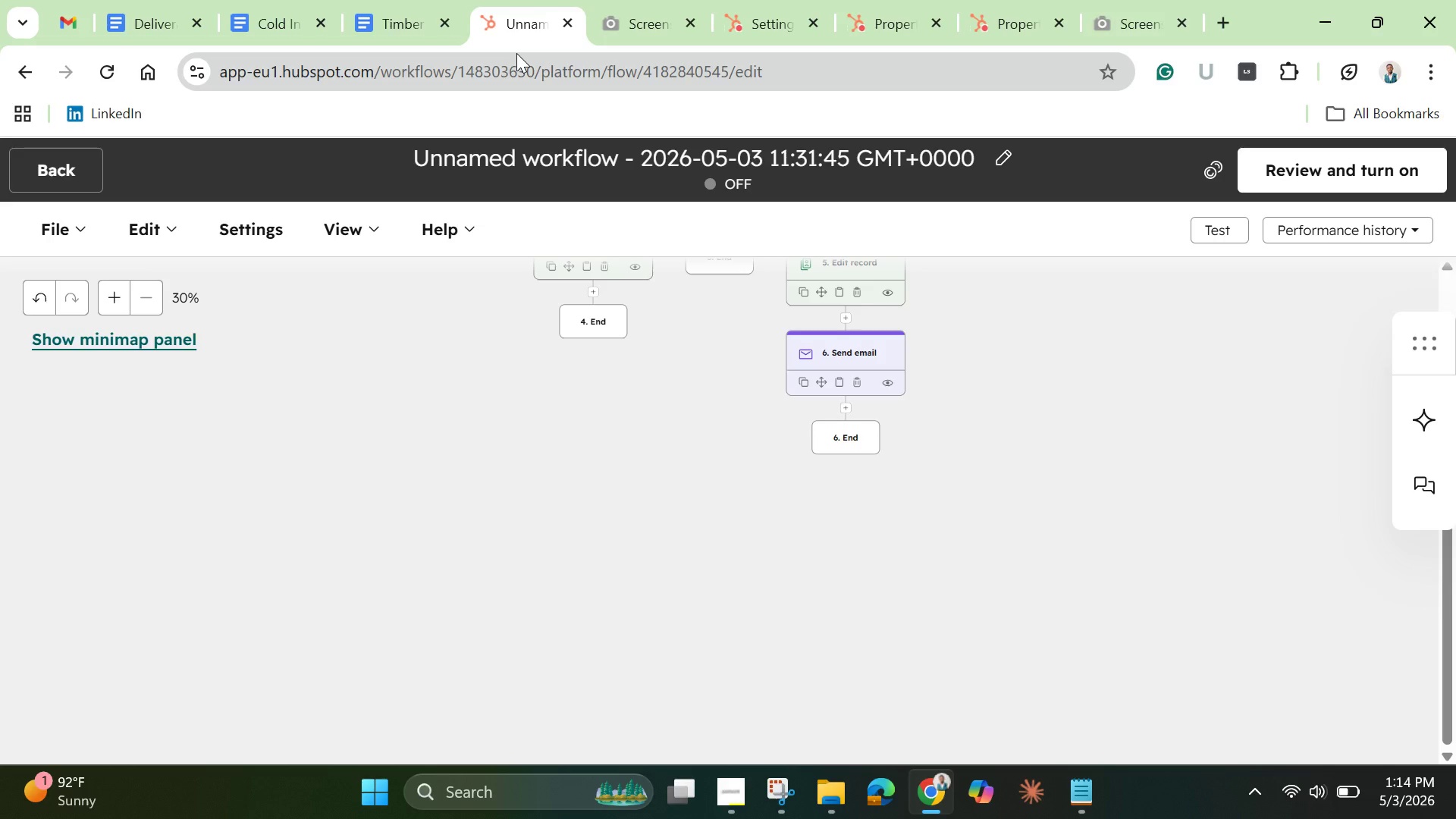 
mouse_move([919, 16])
 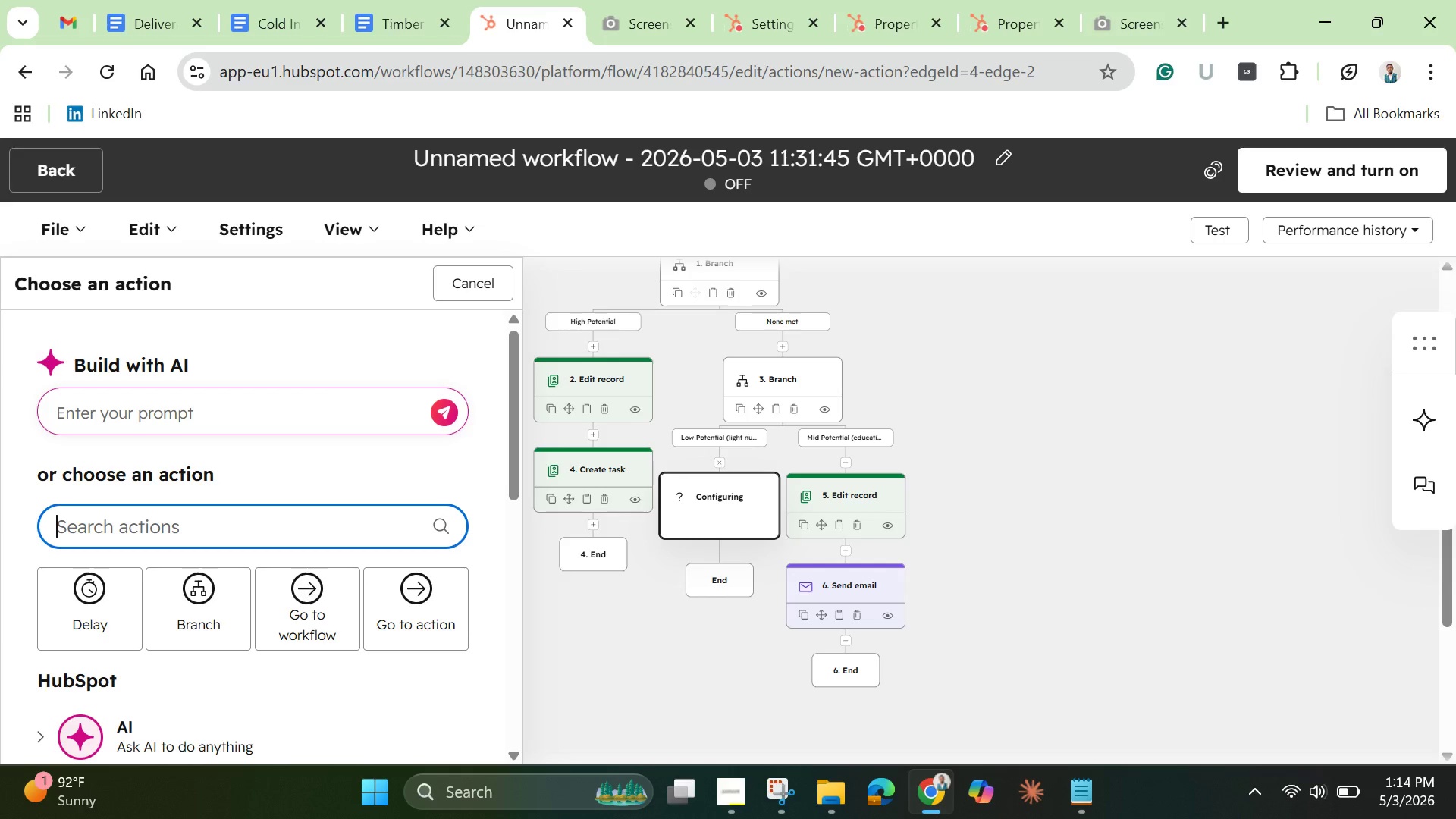 
wait(43.18)
 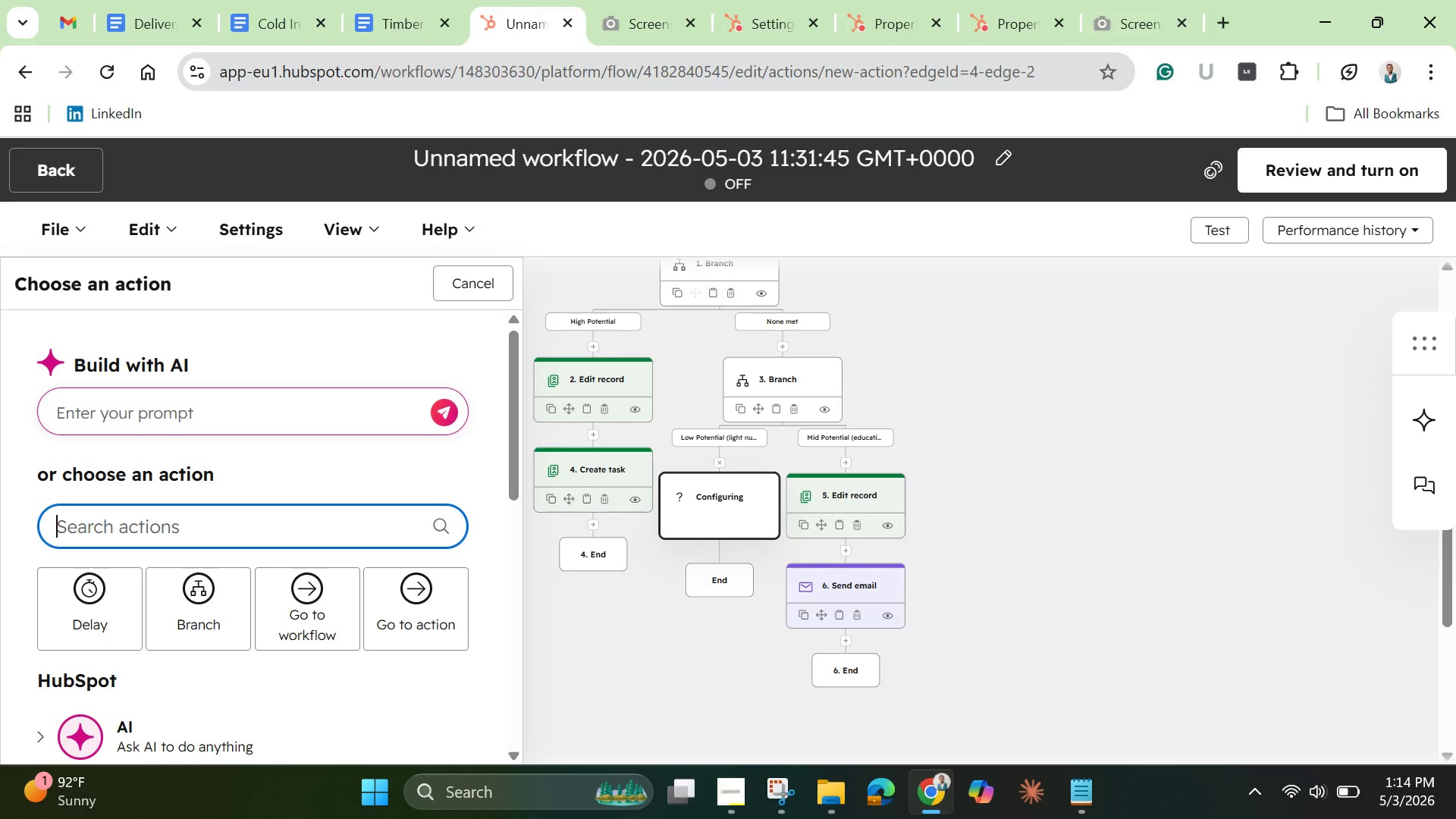 
type(edit record)
 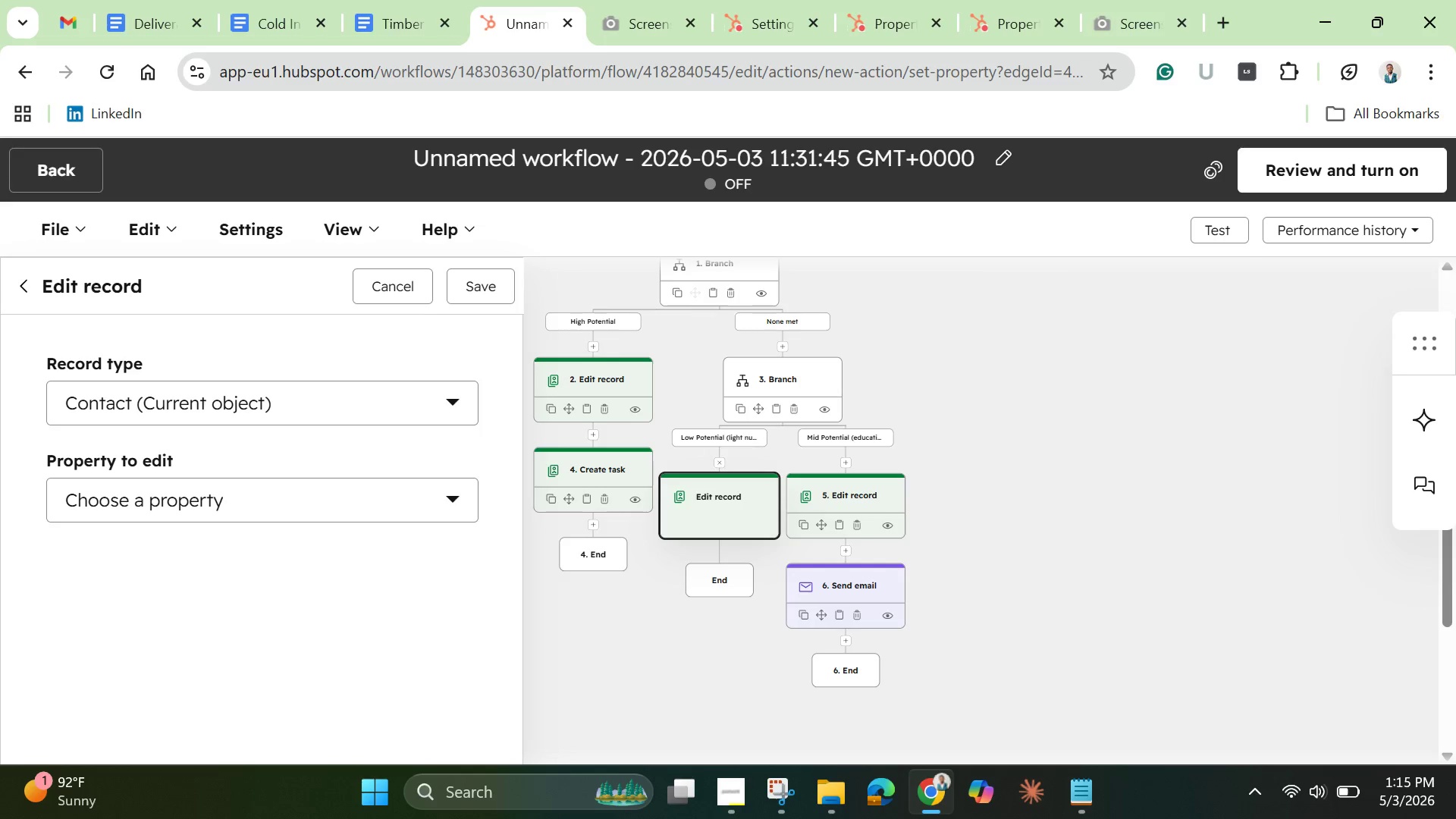 
wait(23.52)
 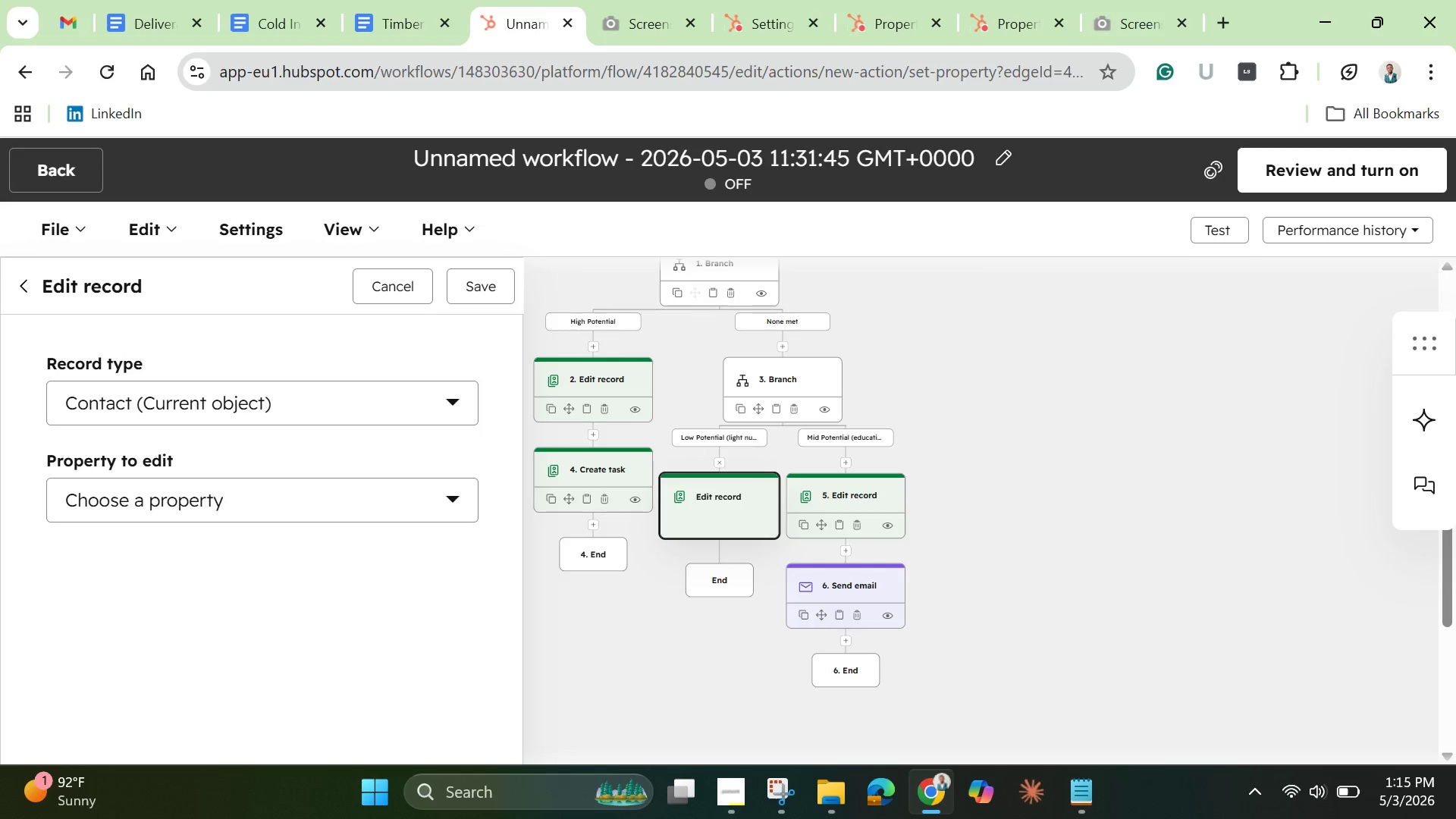 
type(nur)
 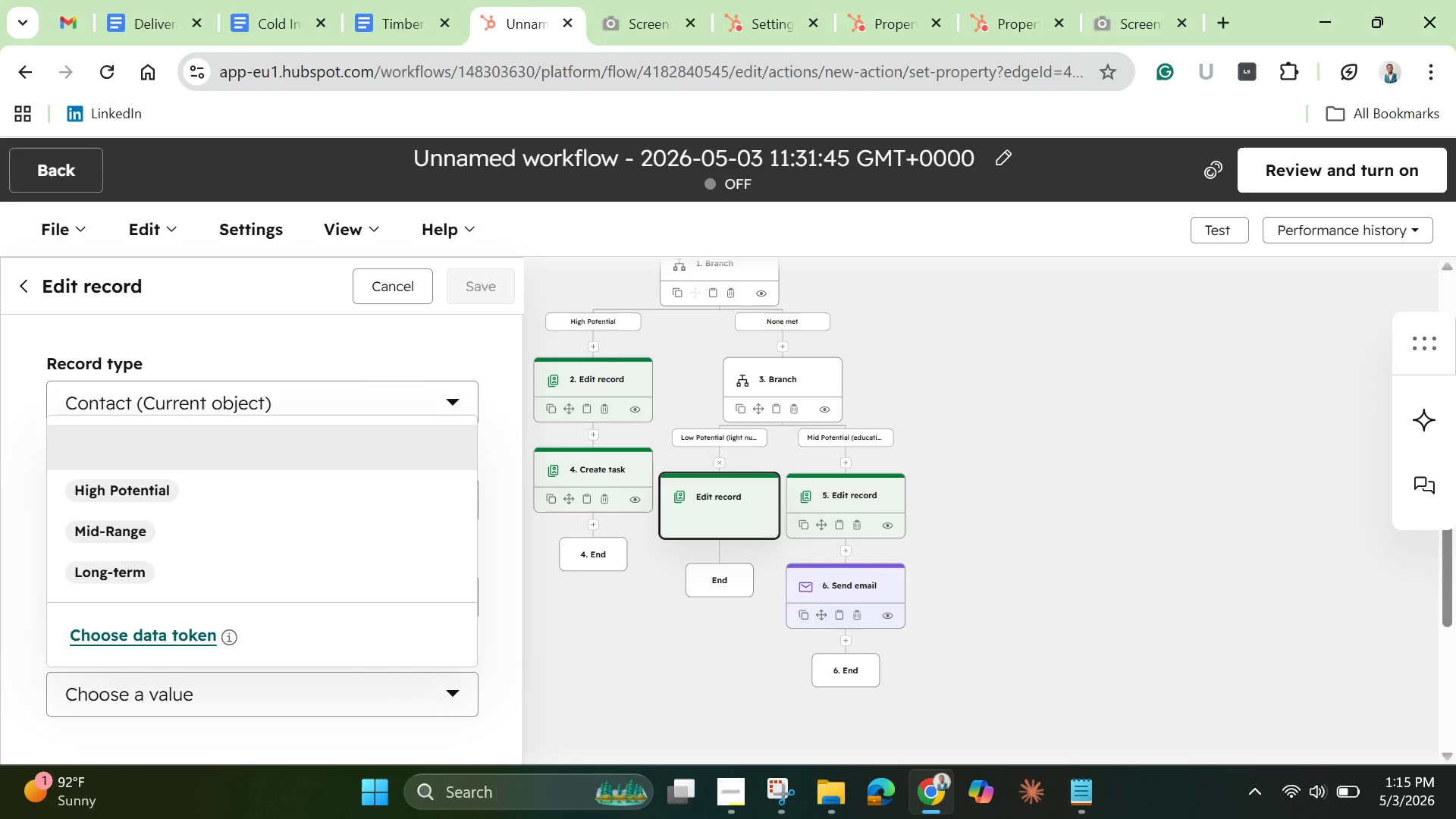 
wait(18.53)
 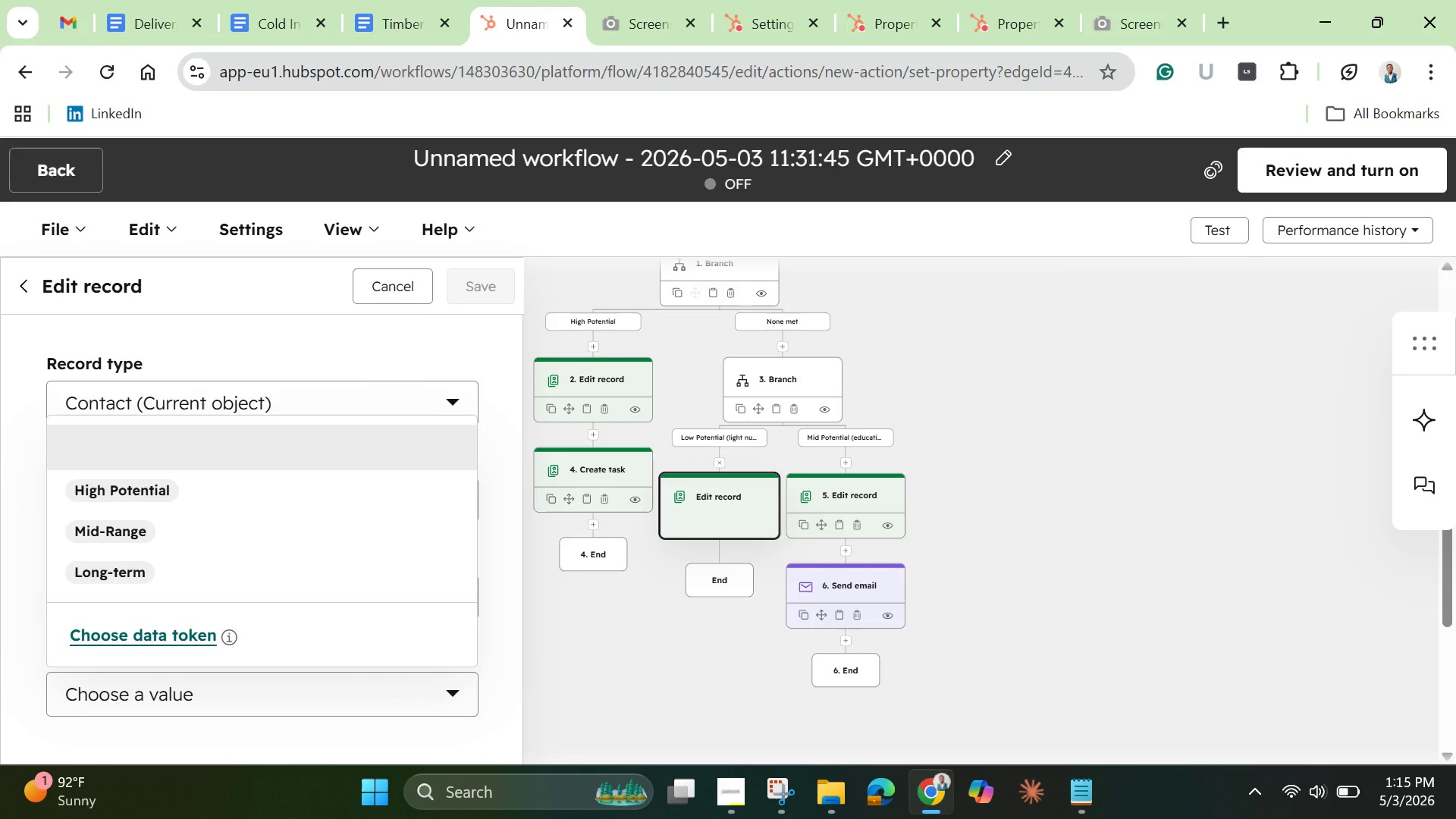 
type(low )
 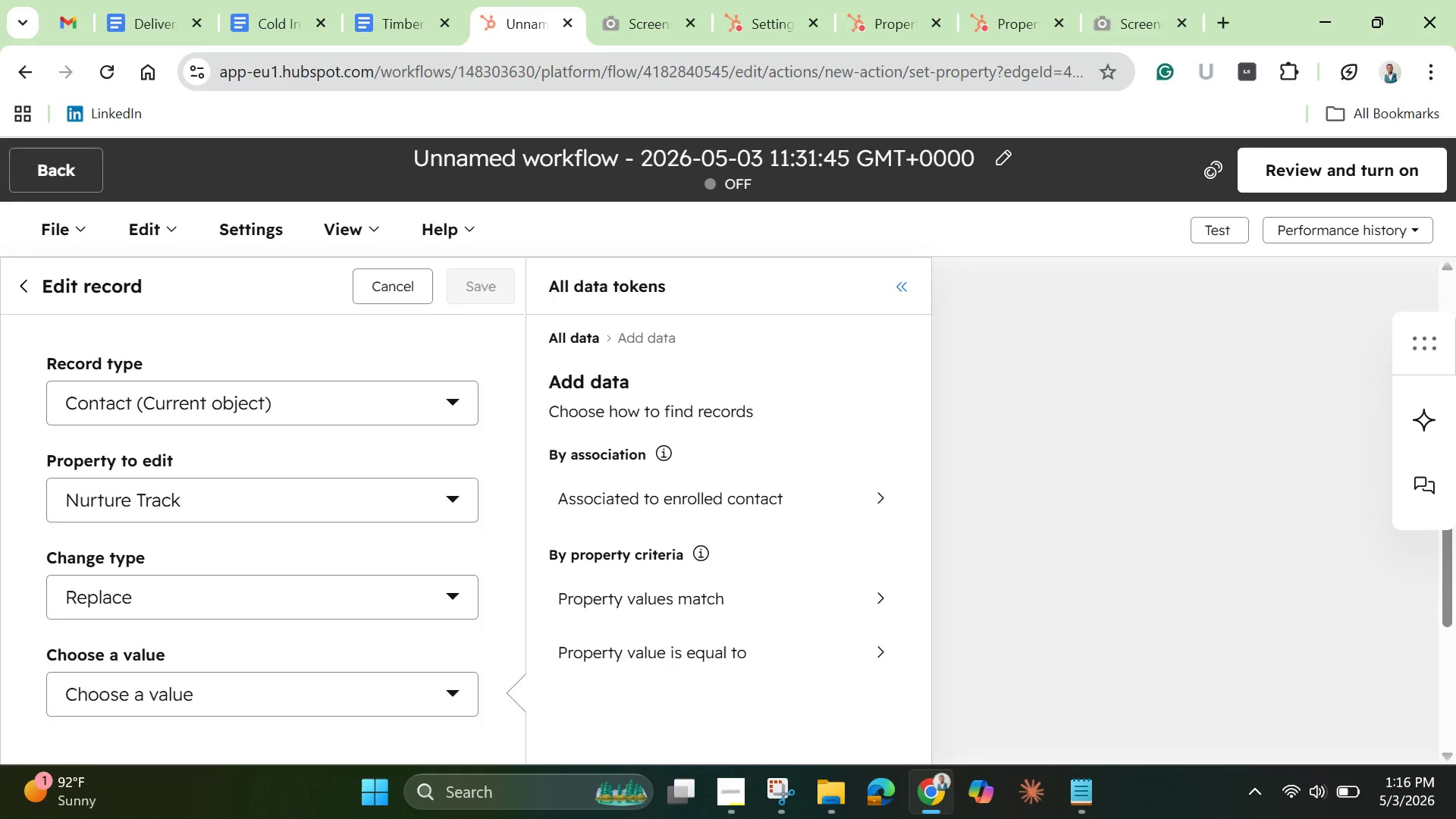 
wait(21.53)
 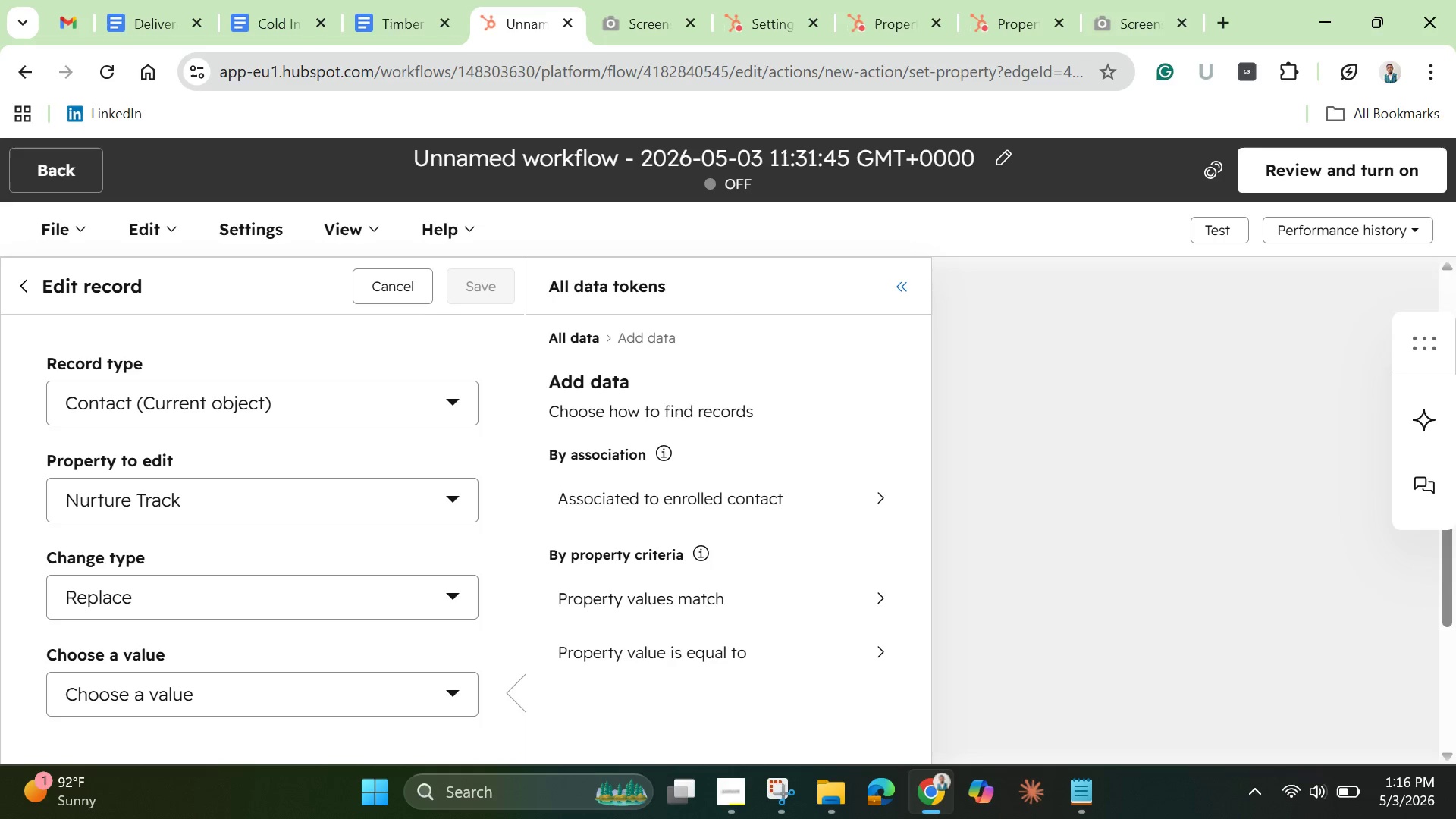 
type(low)
key(Backspace)
key(Backspace)
key(Backspace)
 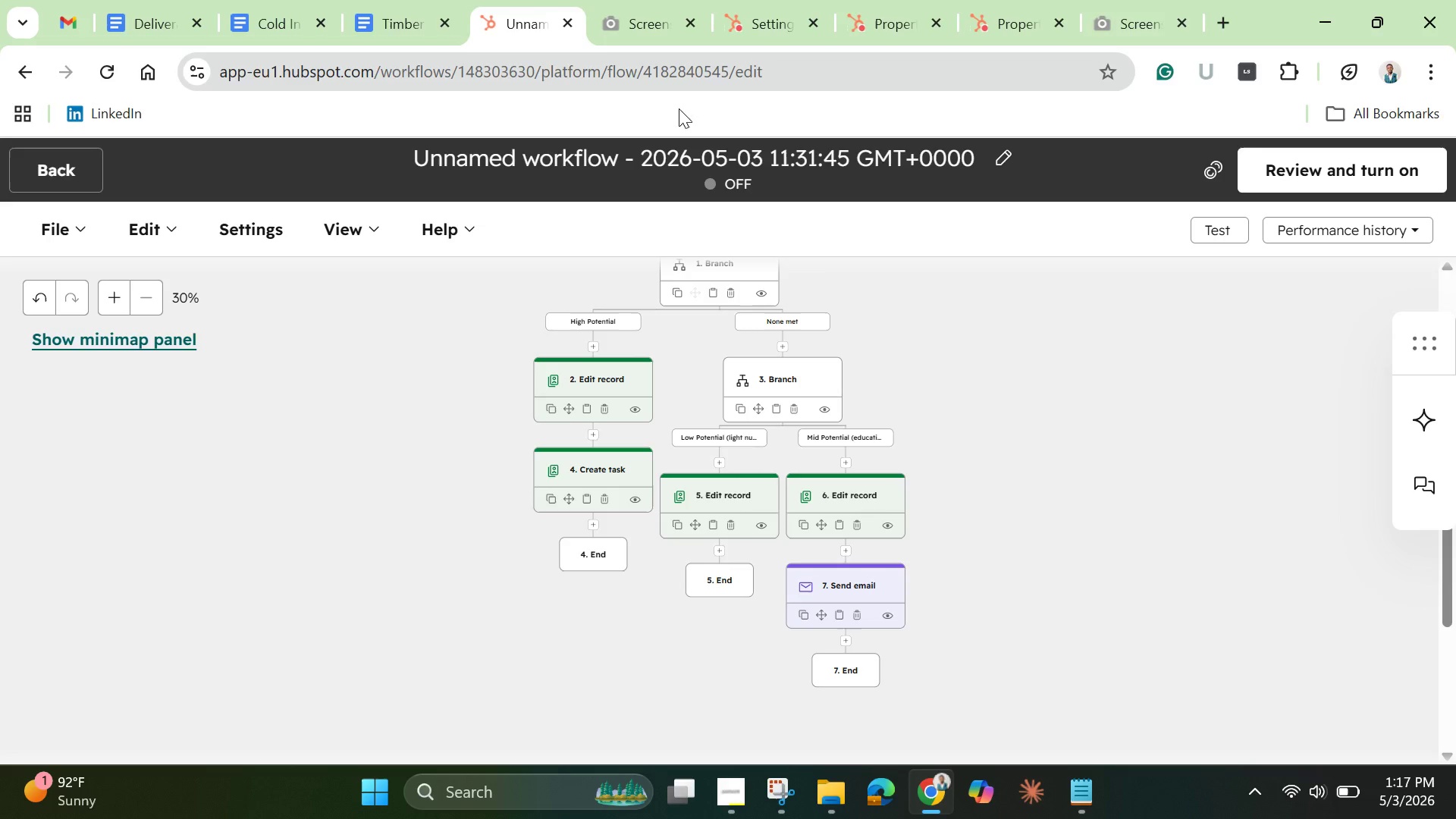 
wait(93.31)
 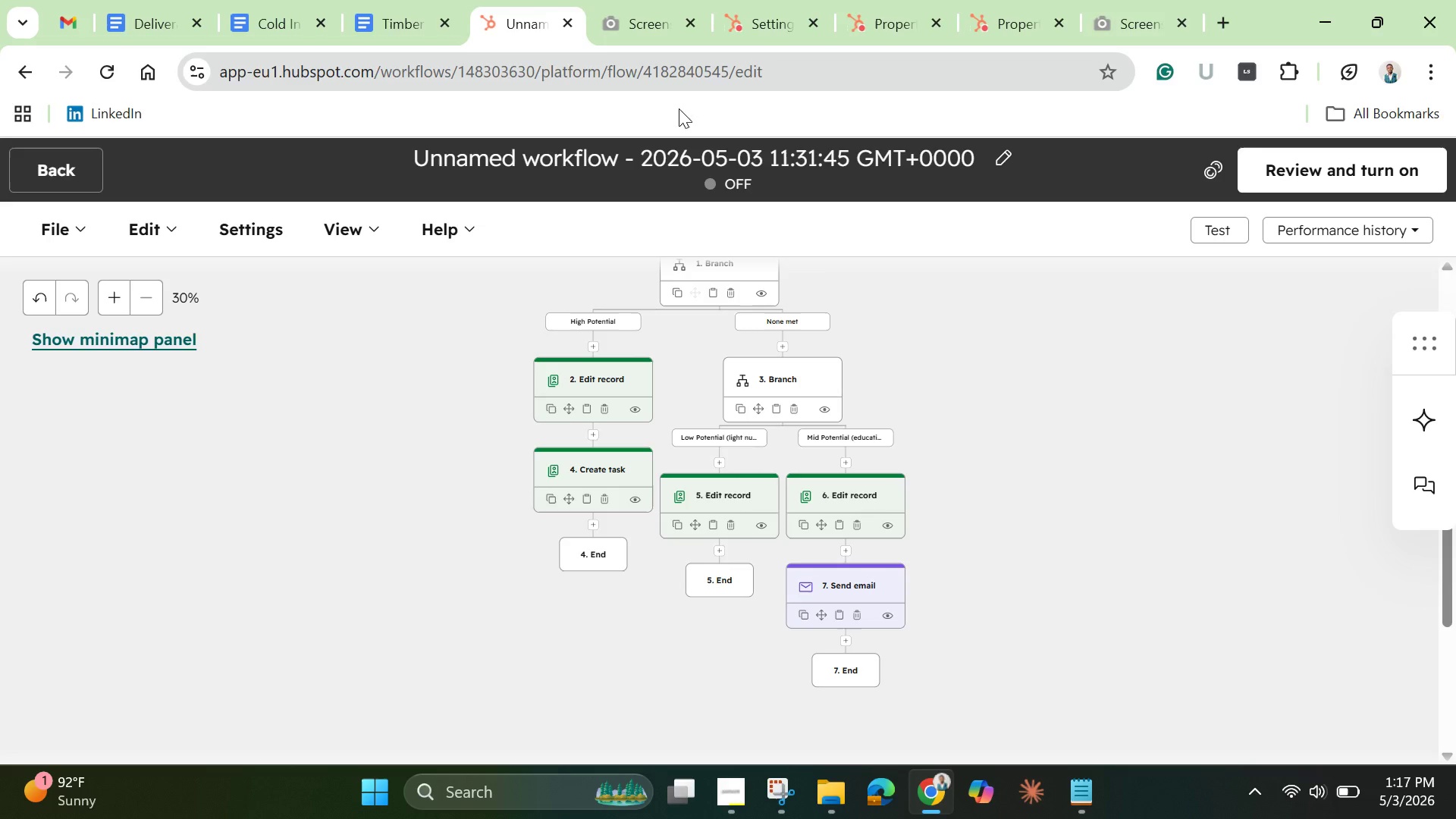 
left_click([745, 17])
 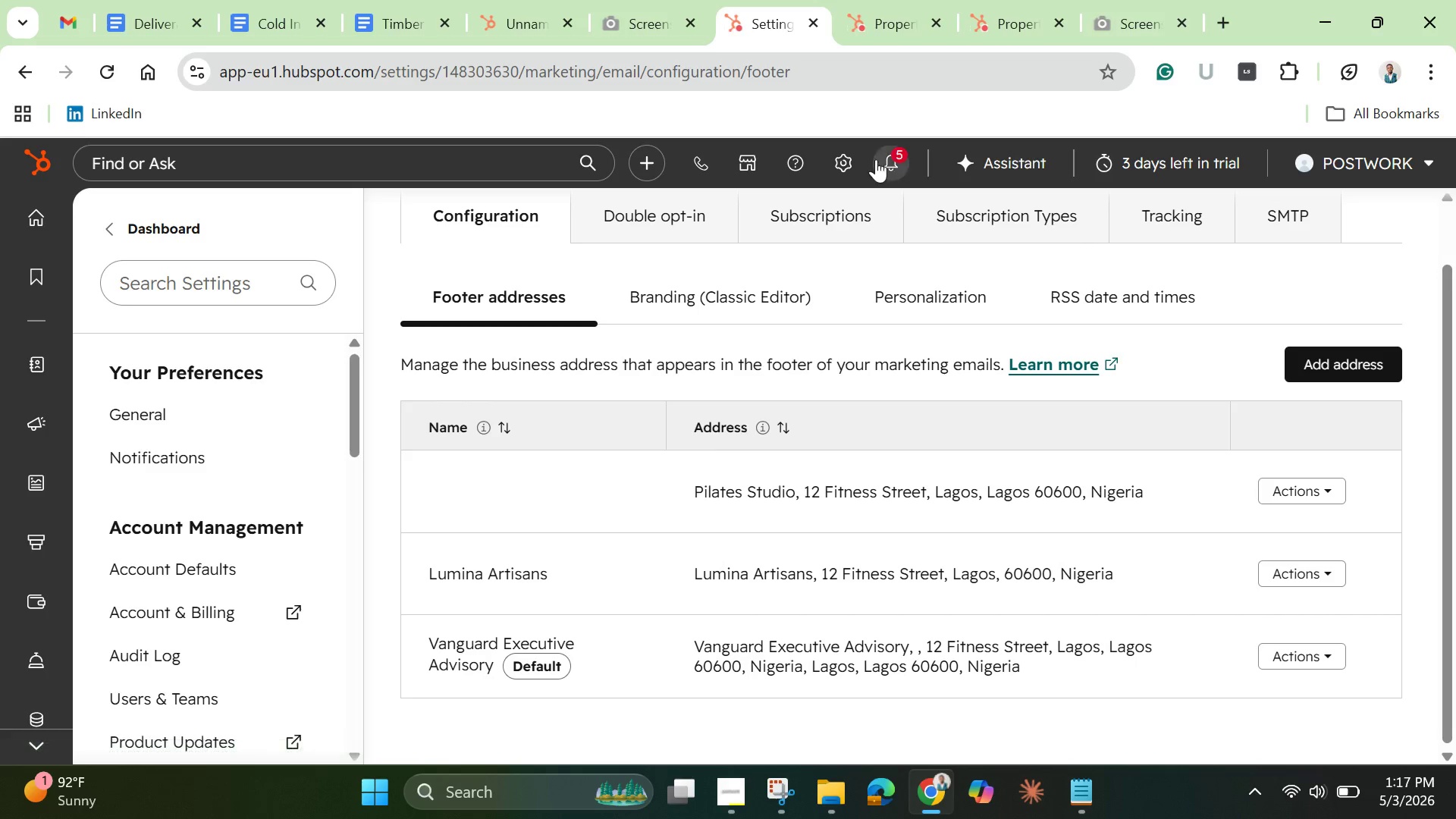 
left_click([831, 162])
 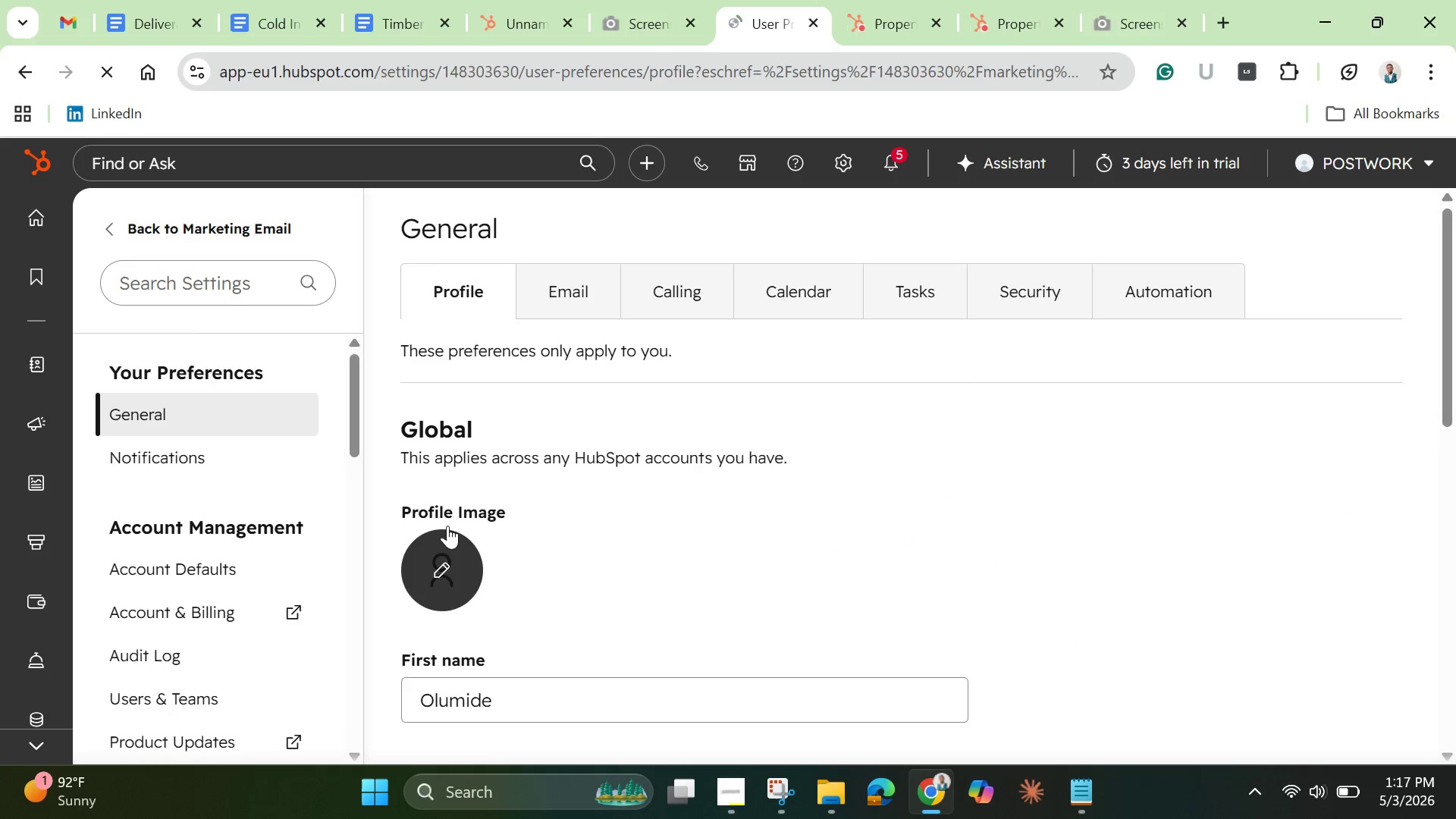 
wait(6.94)
 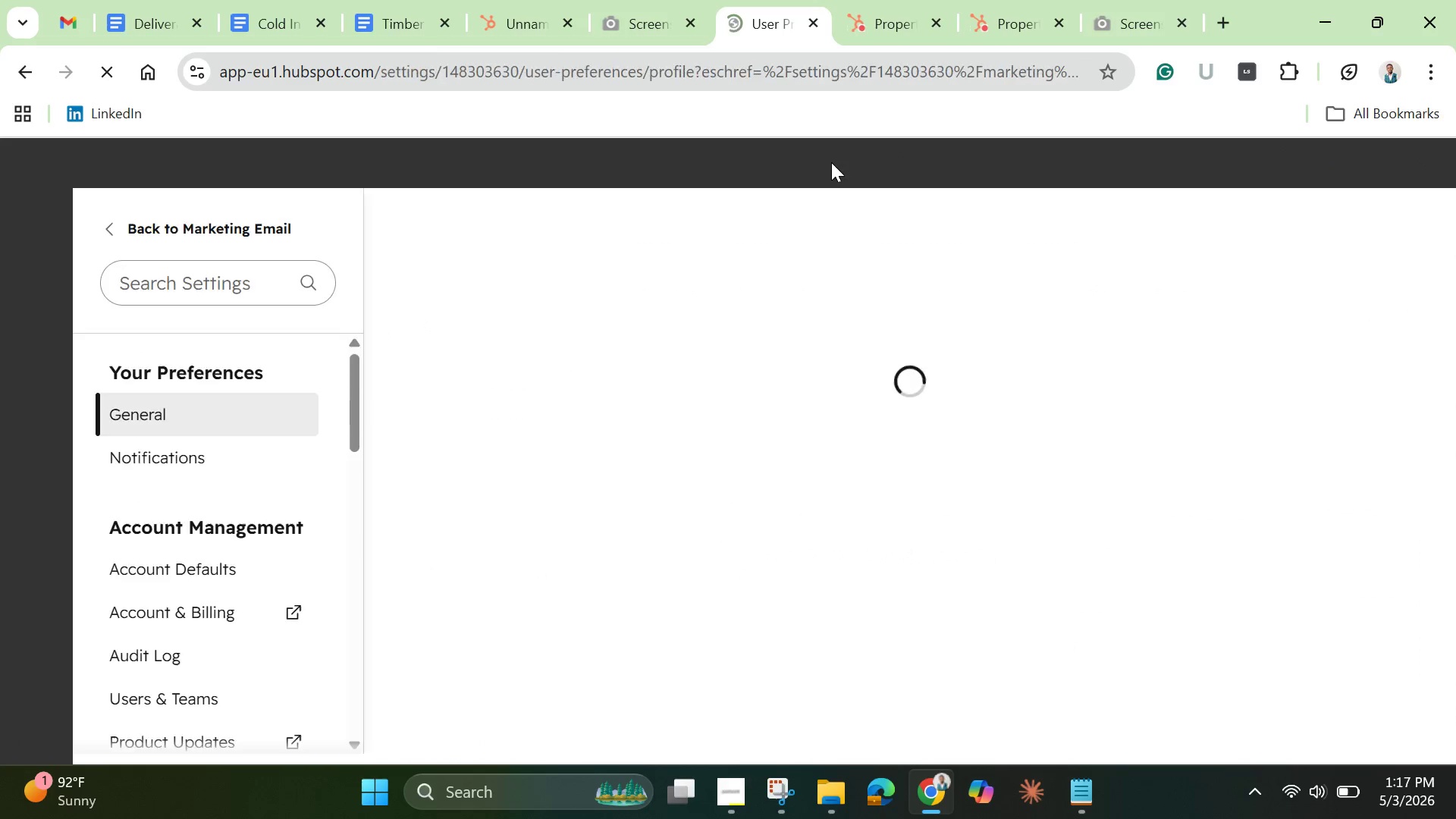 
left_click_drag(start_coordinate=[347, 444], to_coordinate=[323, 573])
 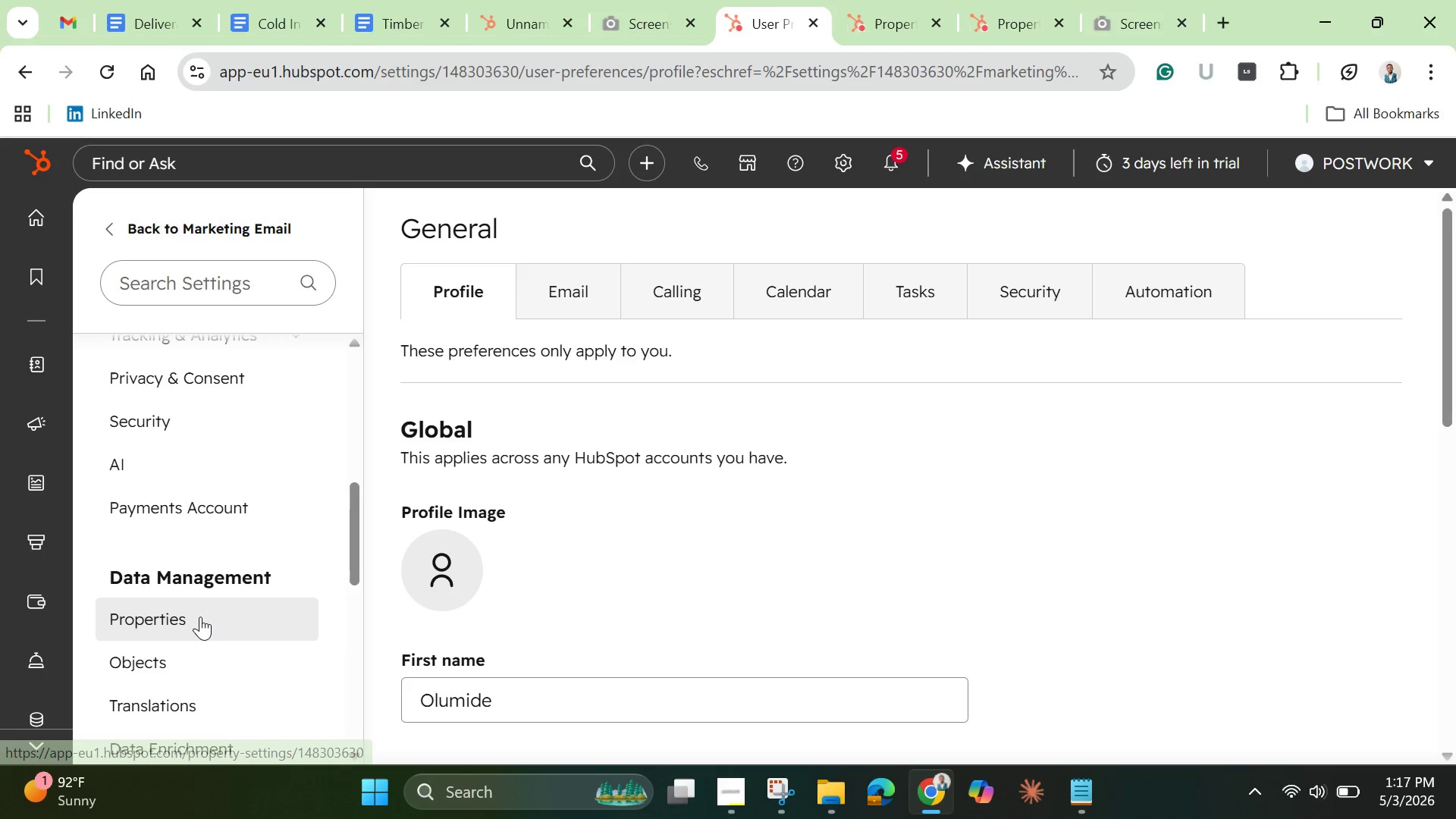 
left_click([200, 617])
 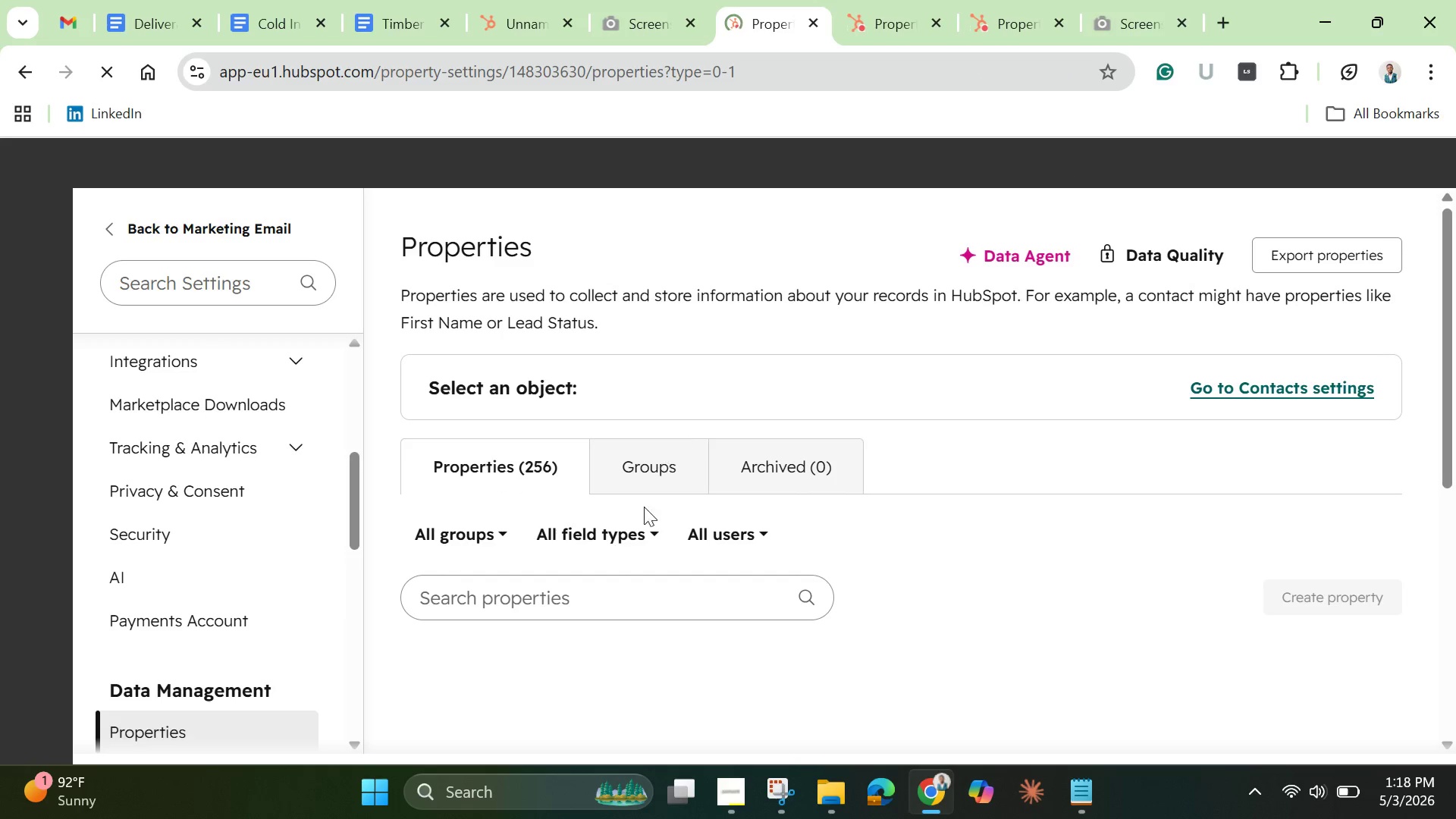 
left_click([554, 615])
 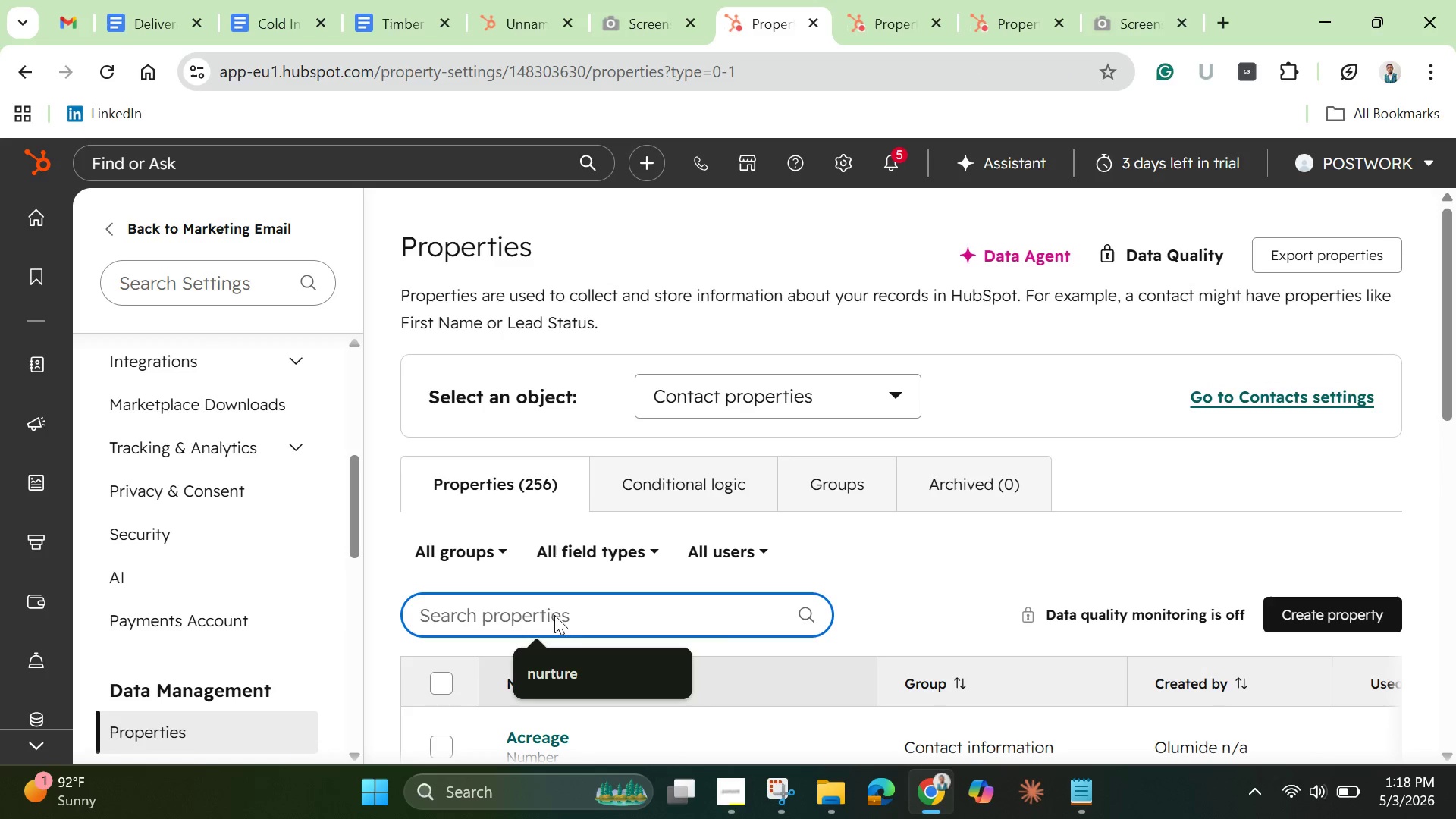 
left_click([554, 665])
 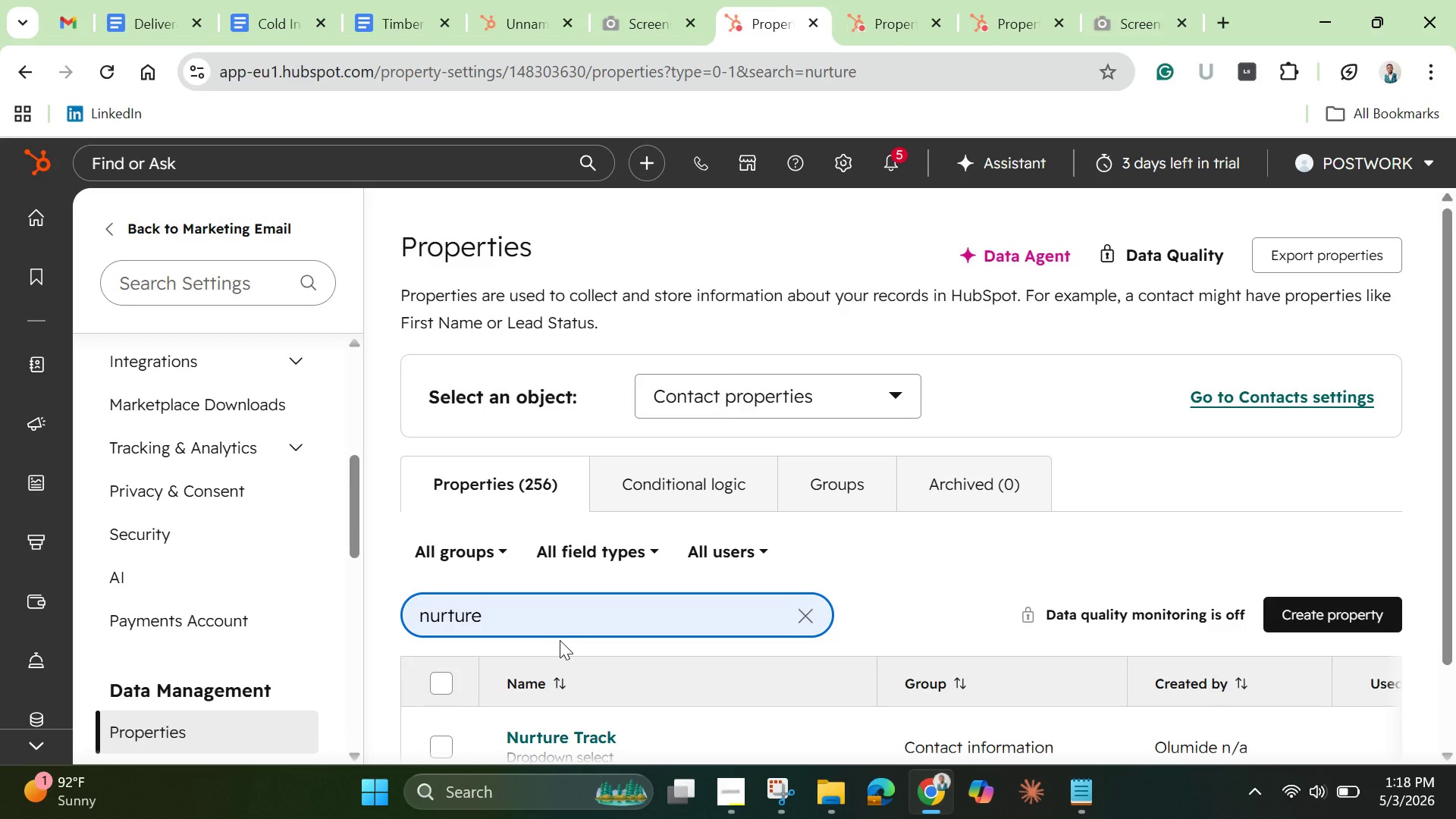 
wait(9.53)
 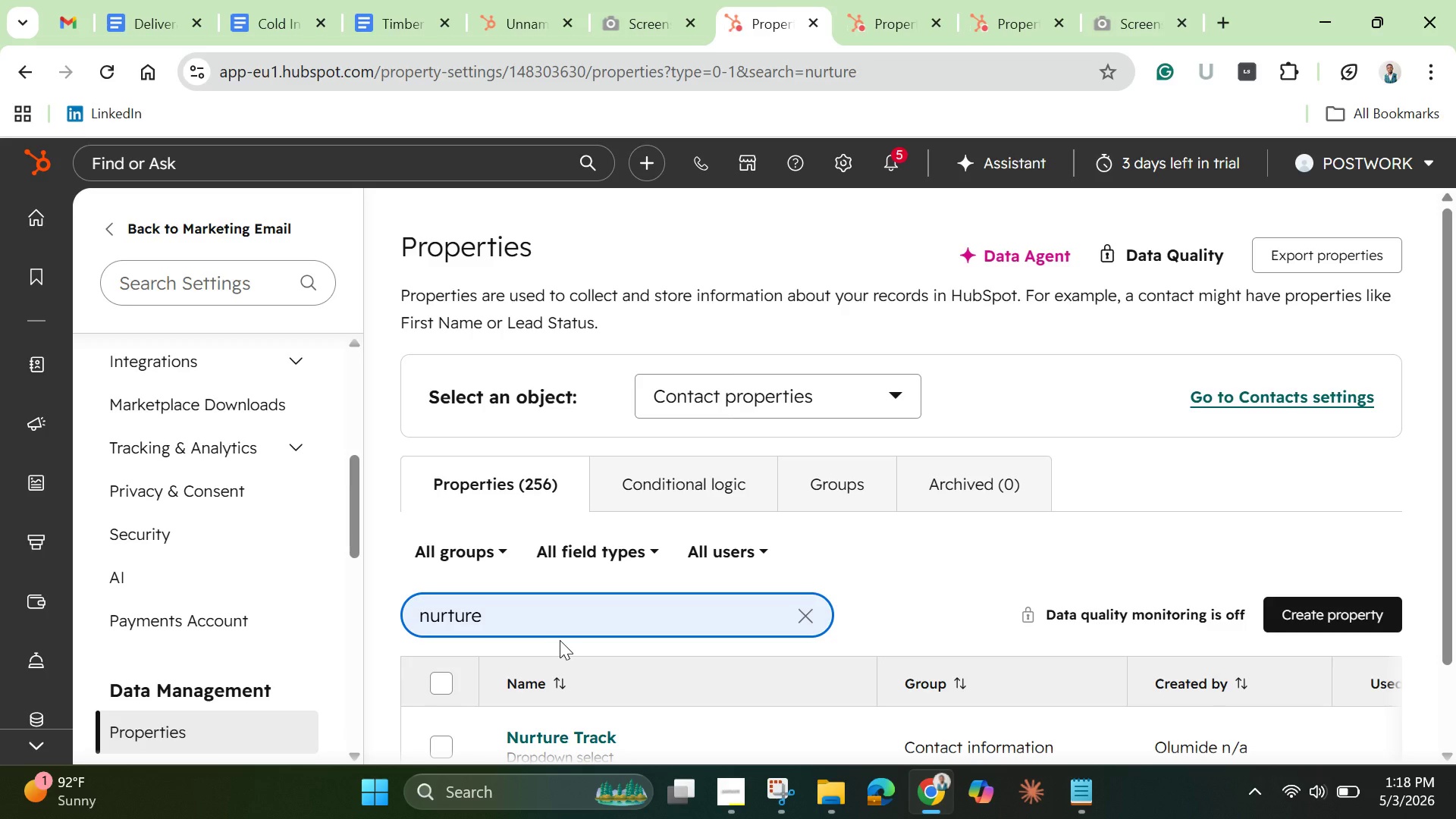 
left_click([599, 742])
 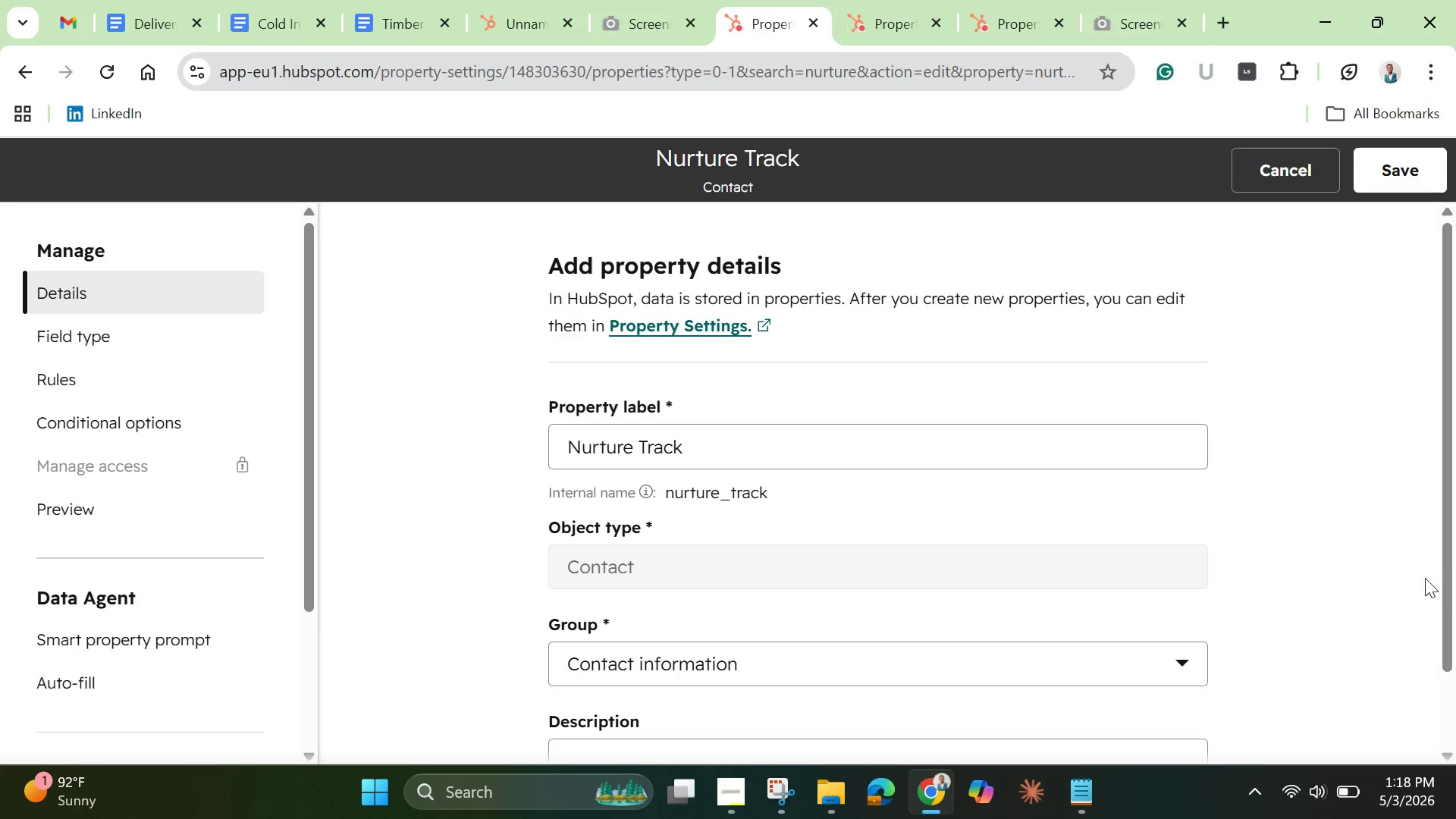 
wait(7.08)
 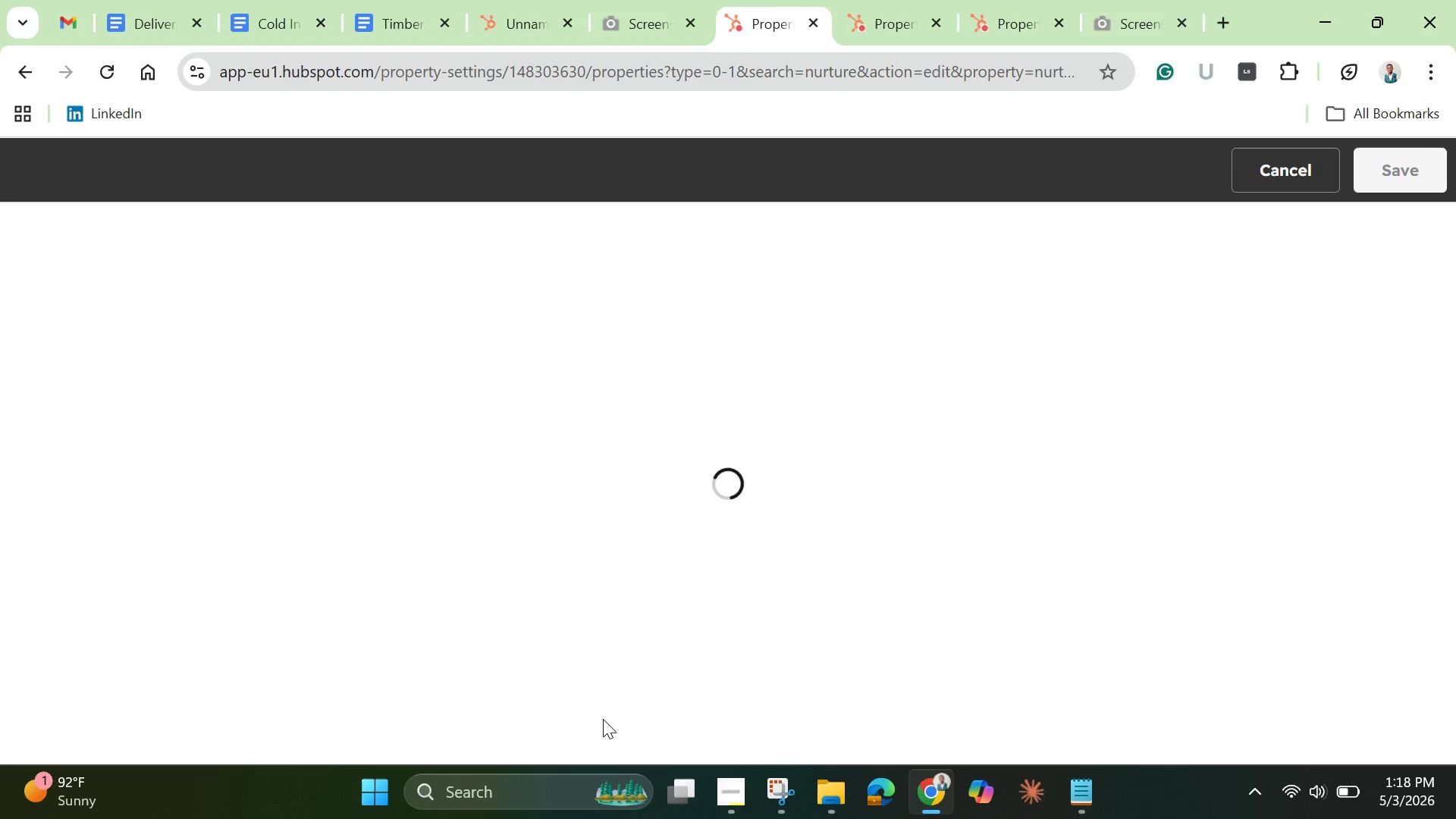 
left_click([58, 330])
 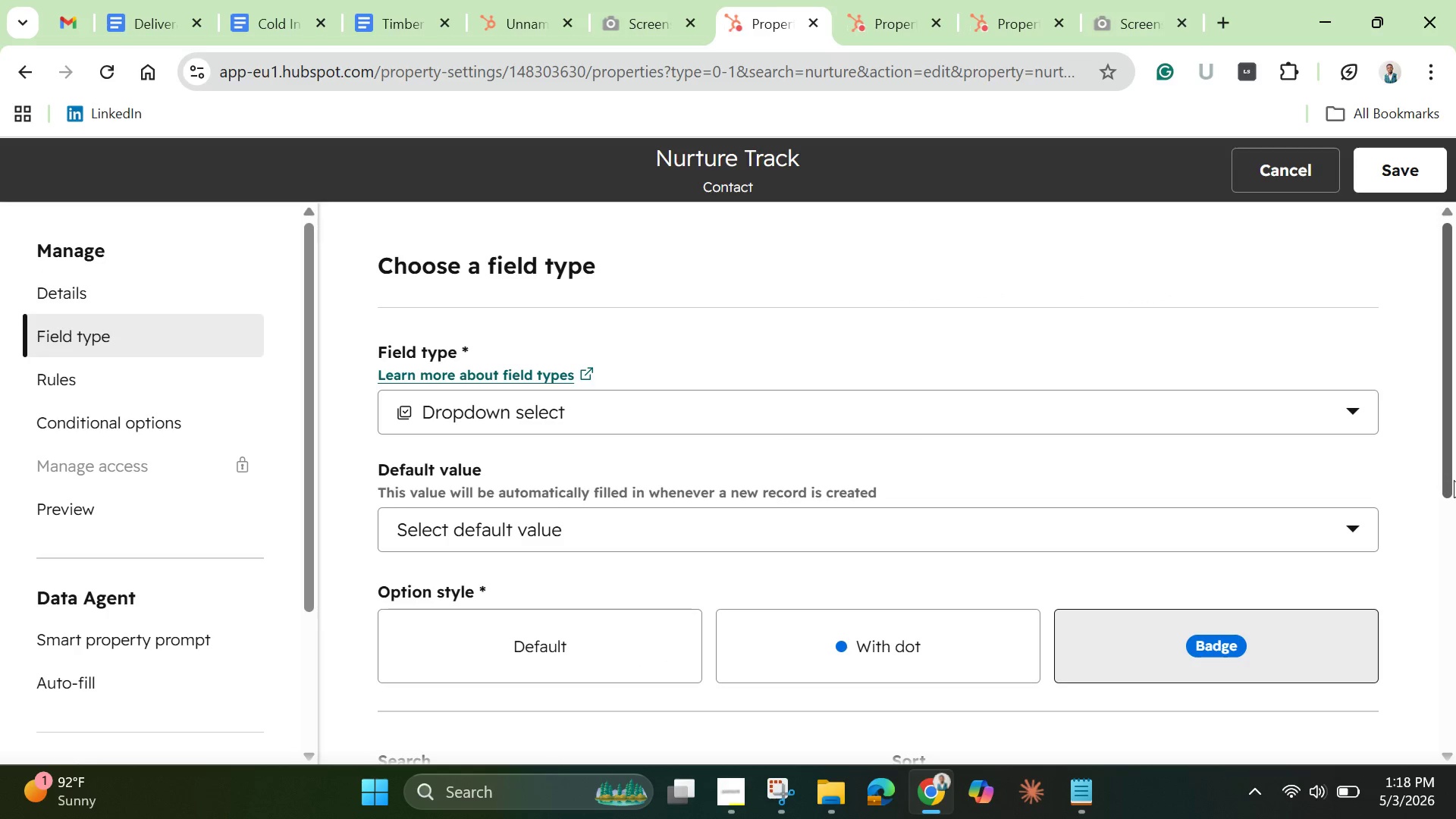 
left_click_drag(start_coordinate=[1453, 480], to_coordinate=[1432, 741])
 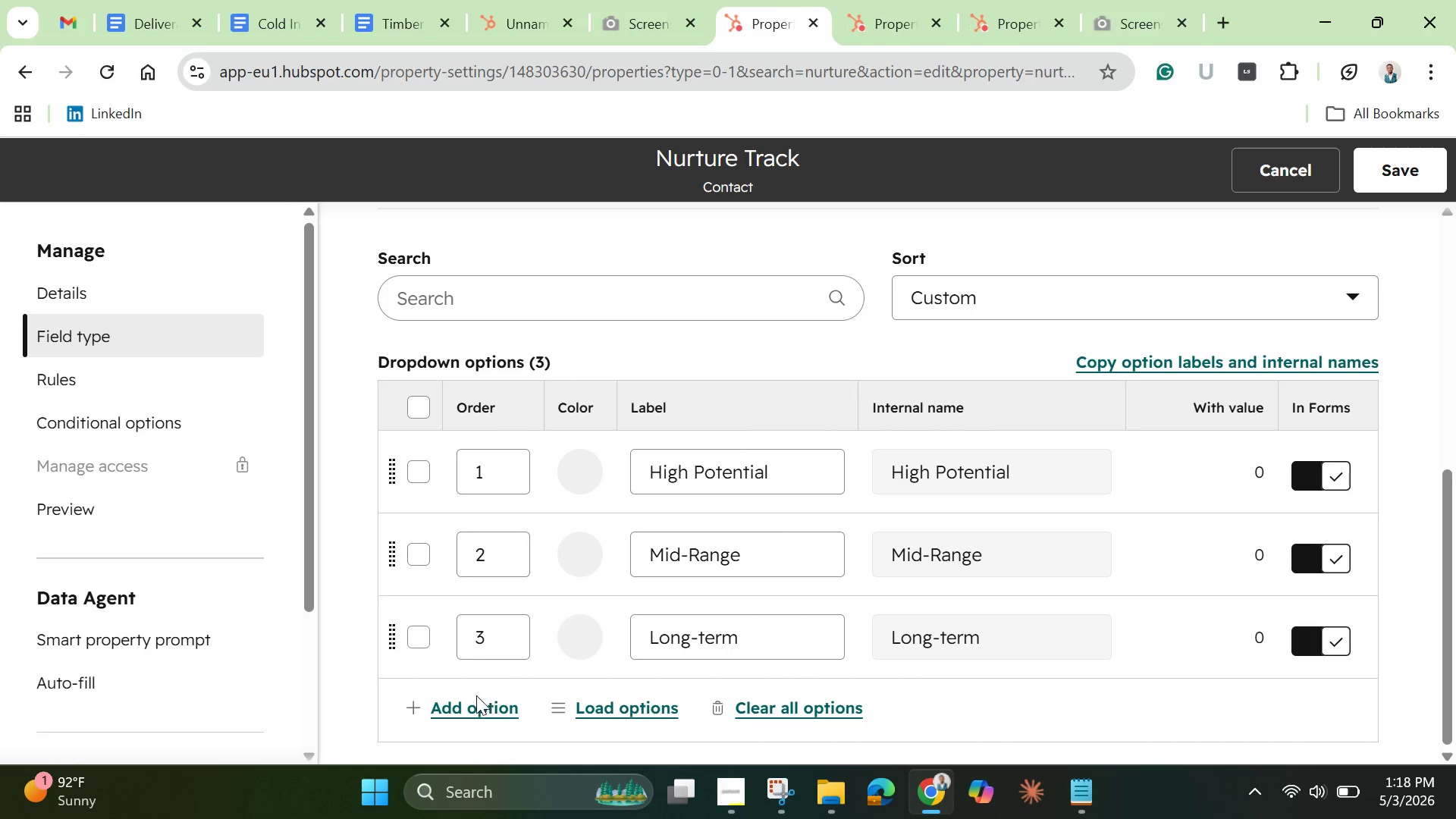 
left_click([468, 711])
 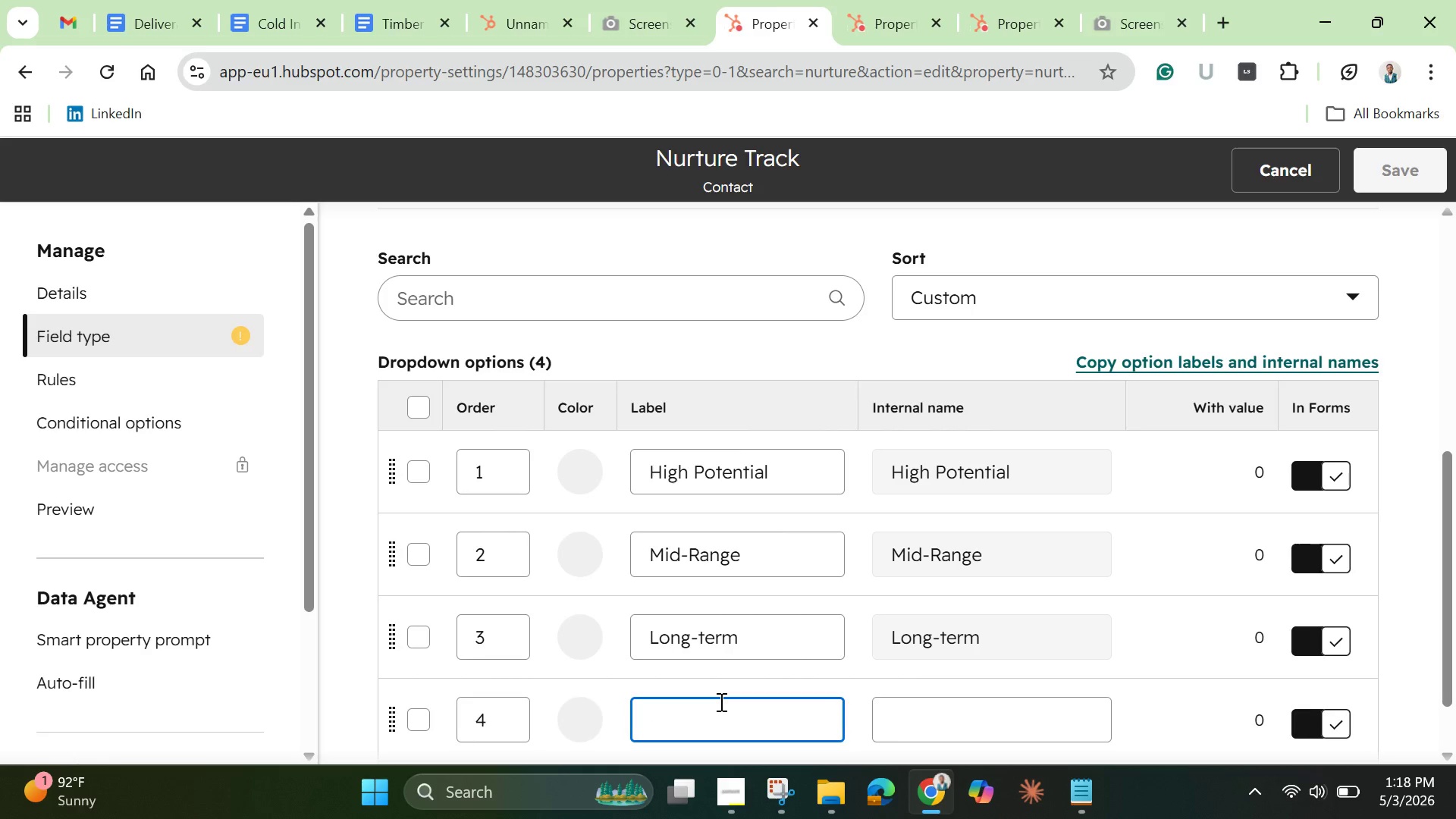 
type(Low )
 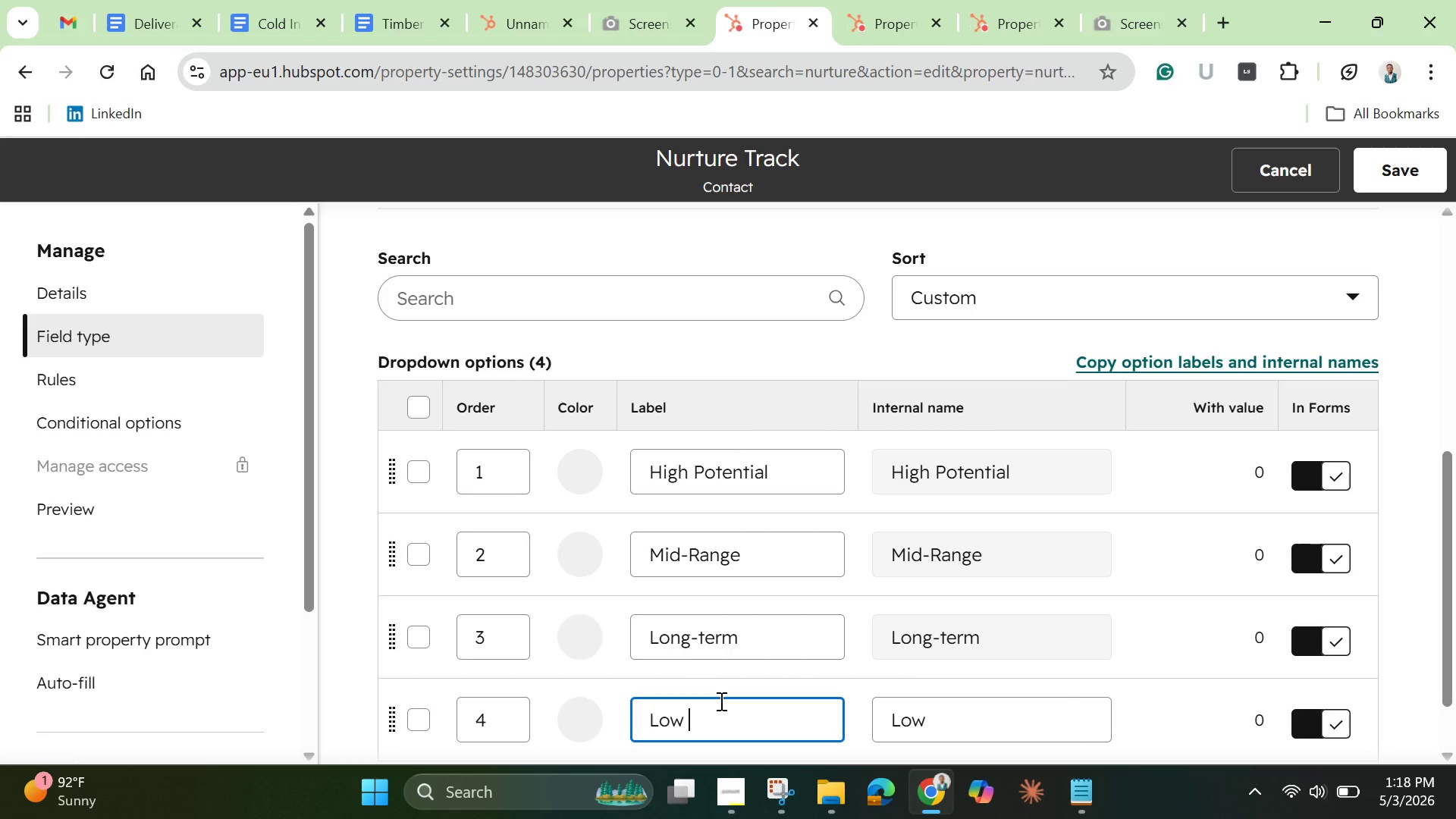 
type(Potential)
 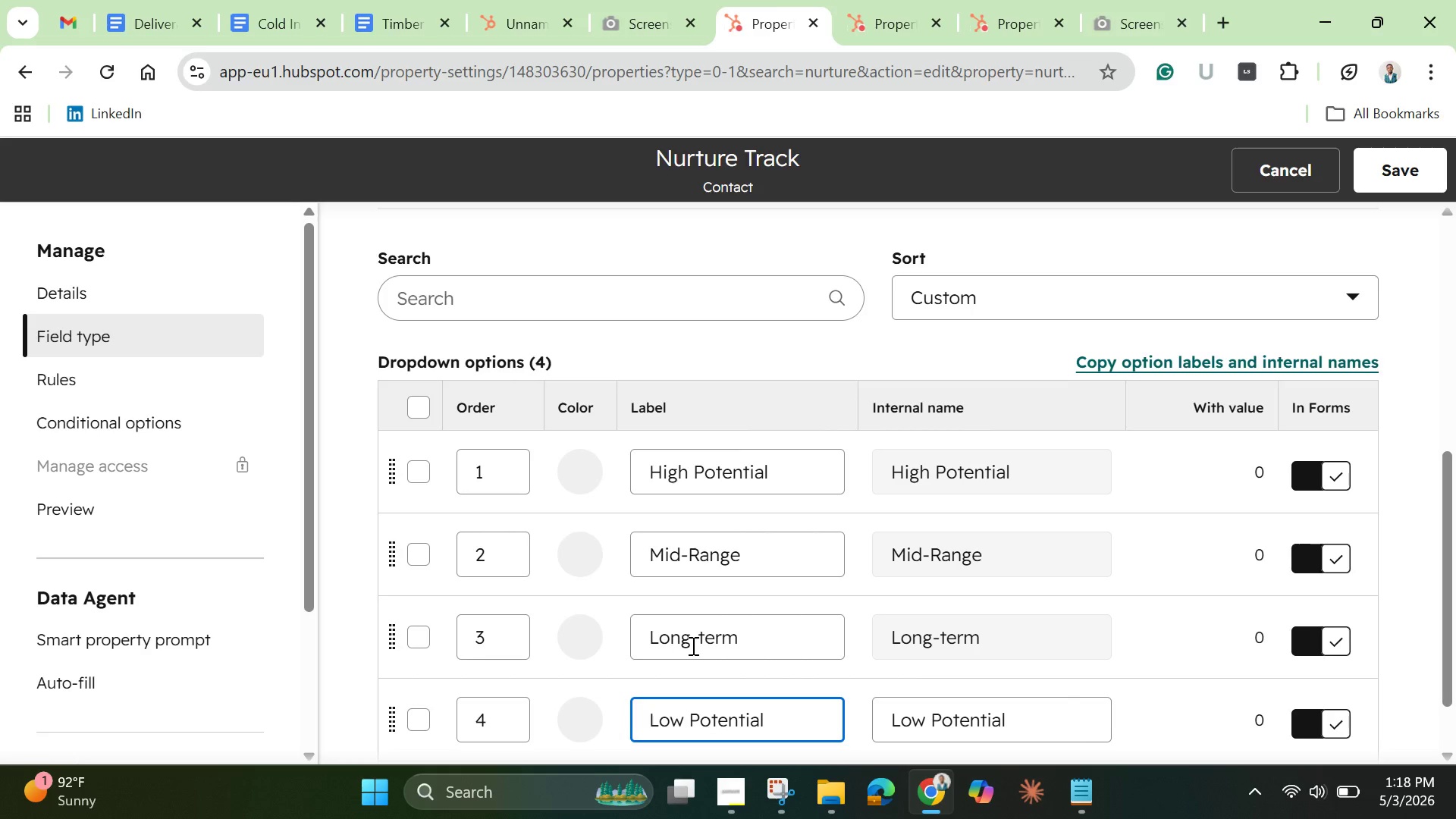 
left_click([704, 642])
 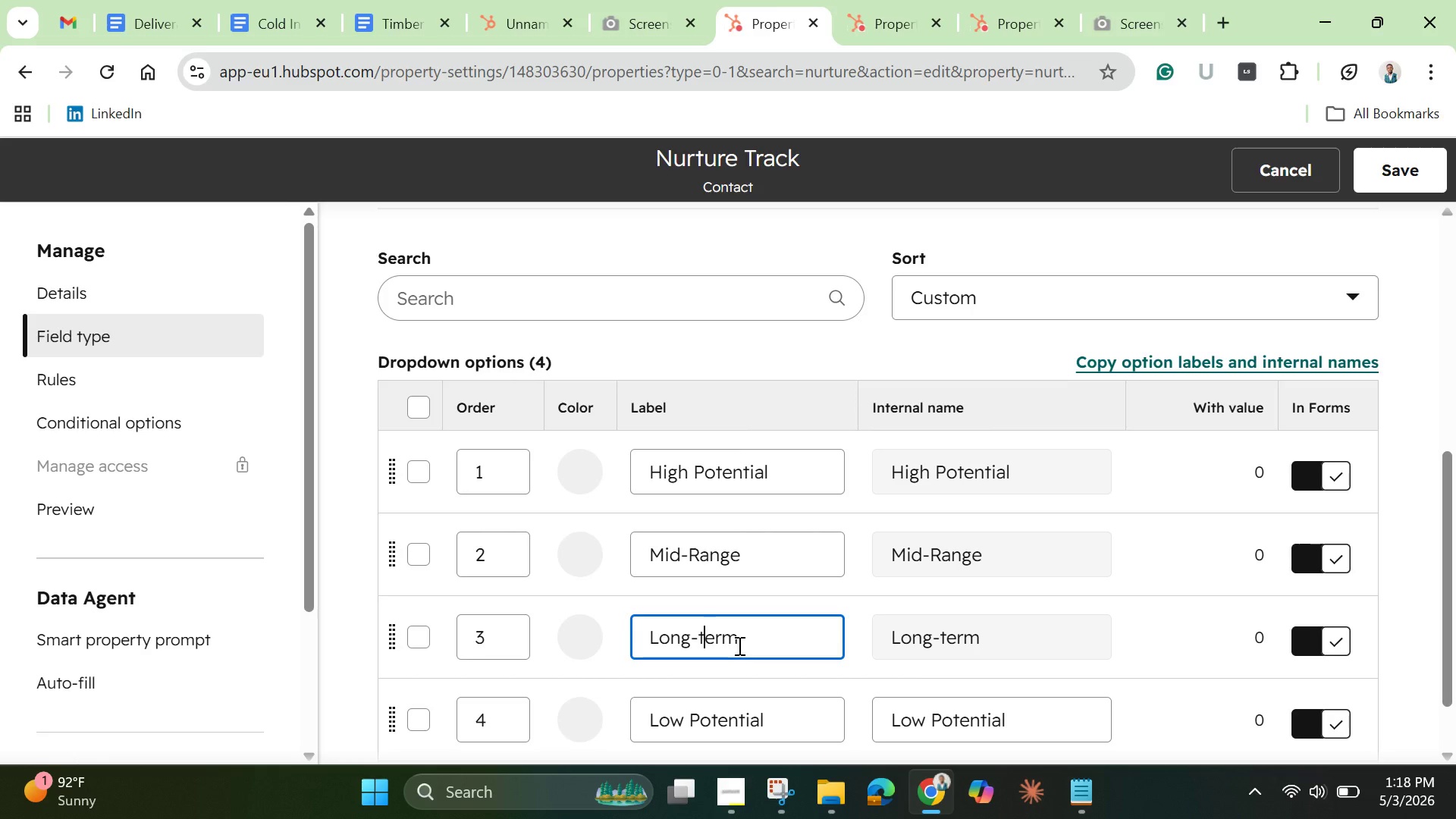 
key(Backspace)
 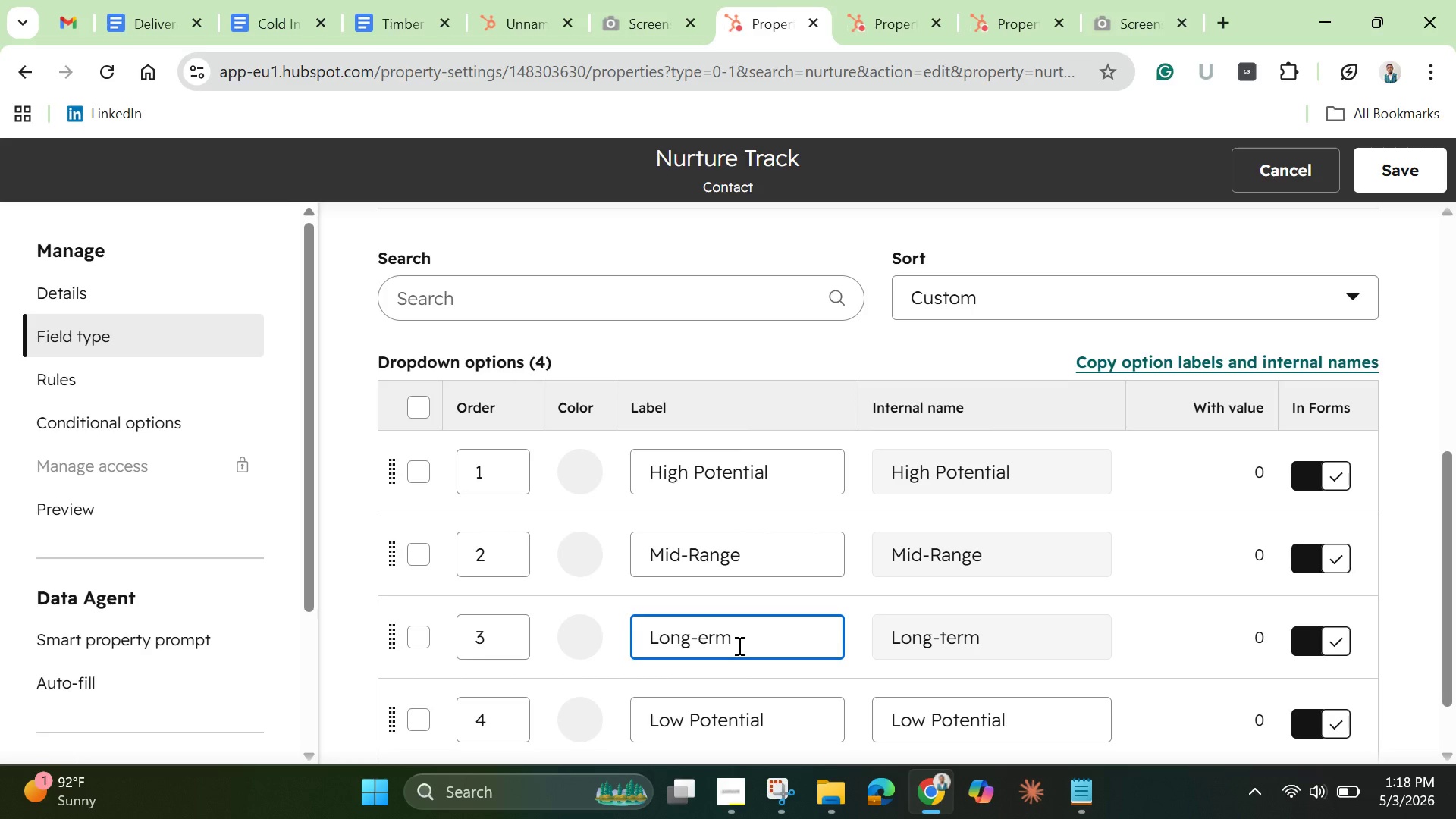 
key(Shift+T)
 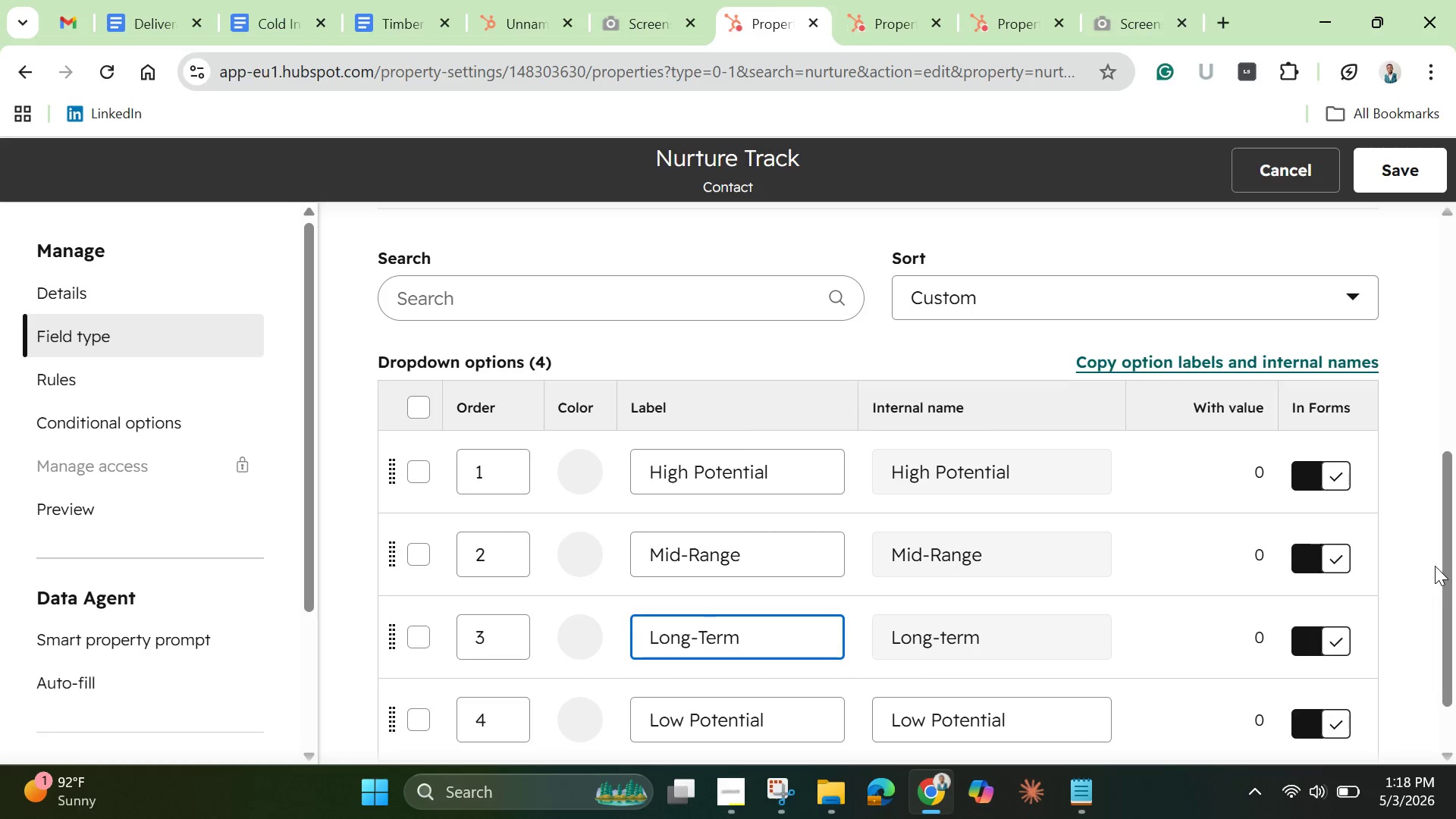 
left_click_drag(start_coordinate=[1436, 577], to_coordinate=[1451, 620])
 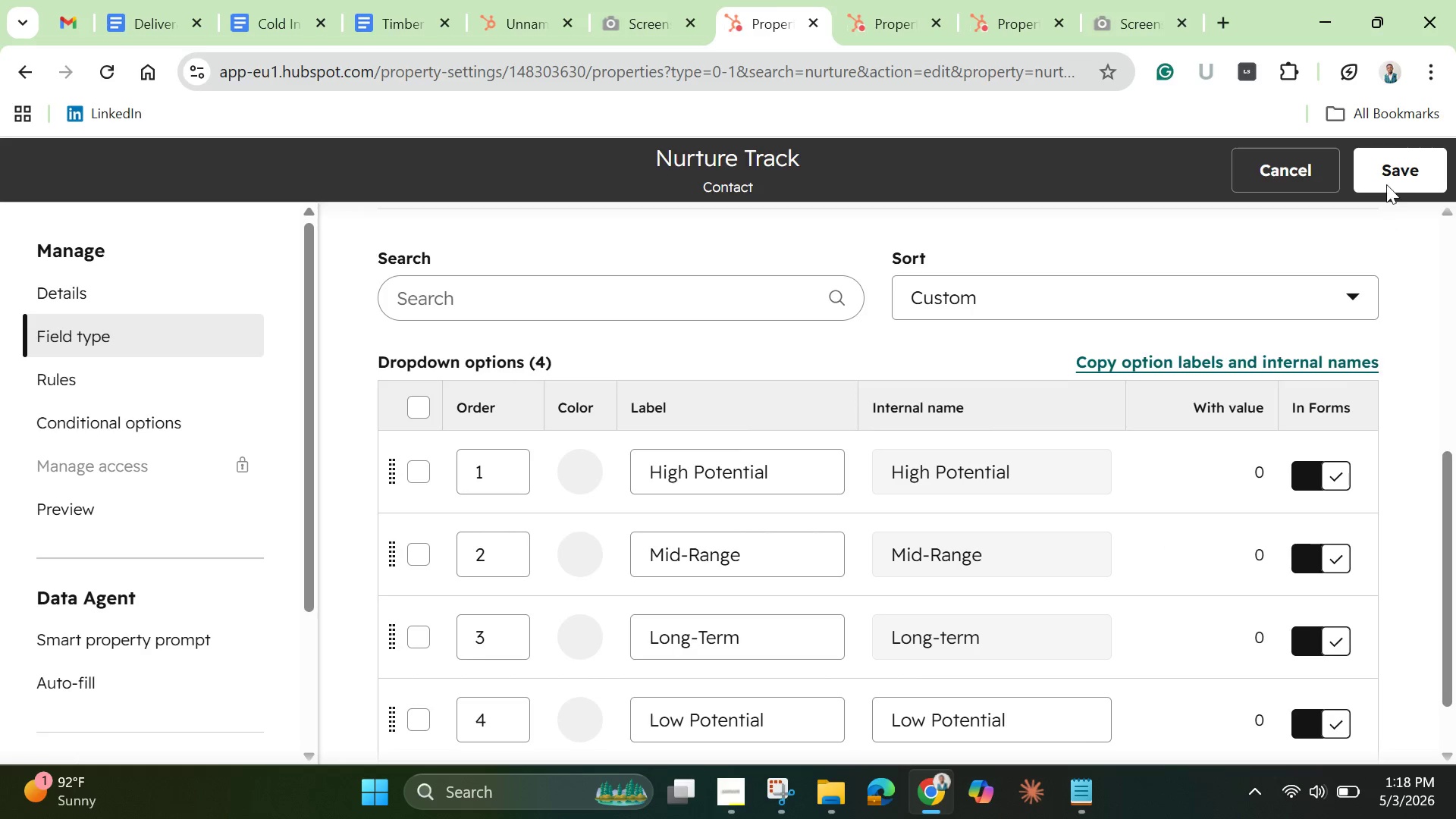 
left_click([1386, 163])
 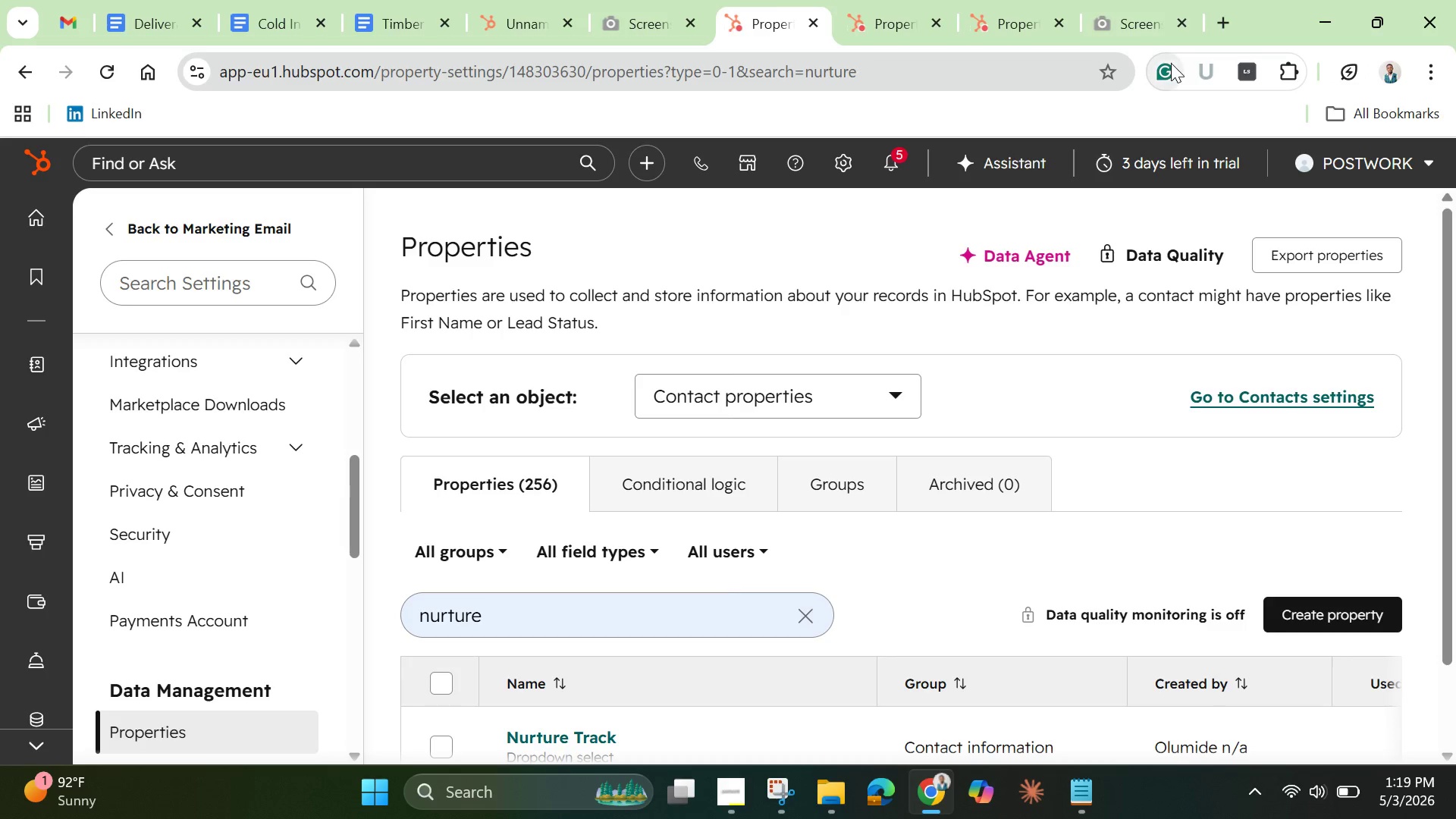 
wait(22.73)
 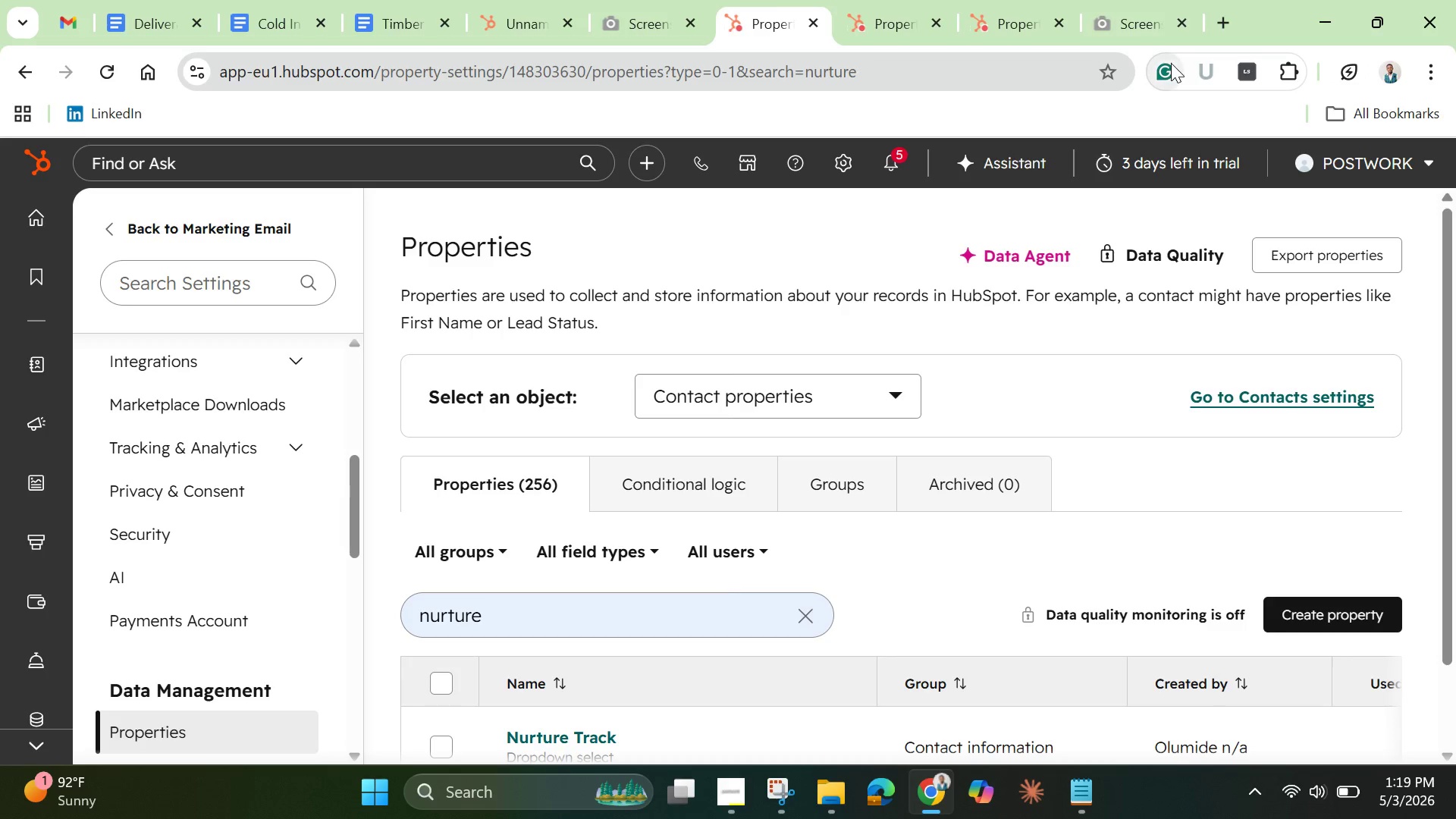 
left_click([516, 25])
 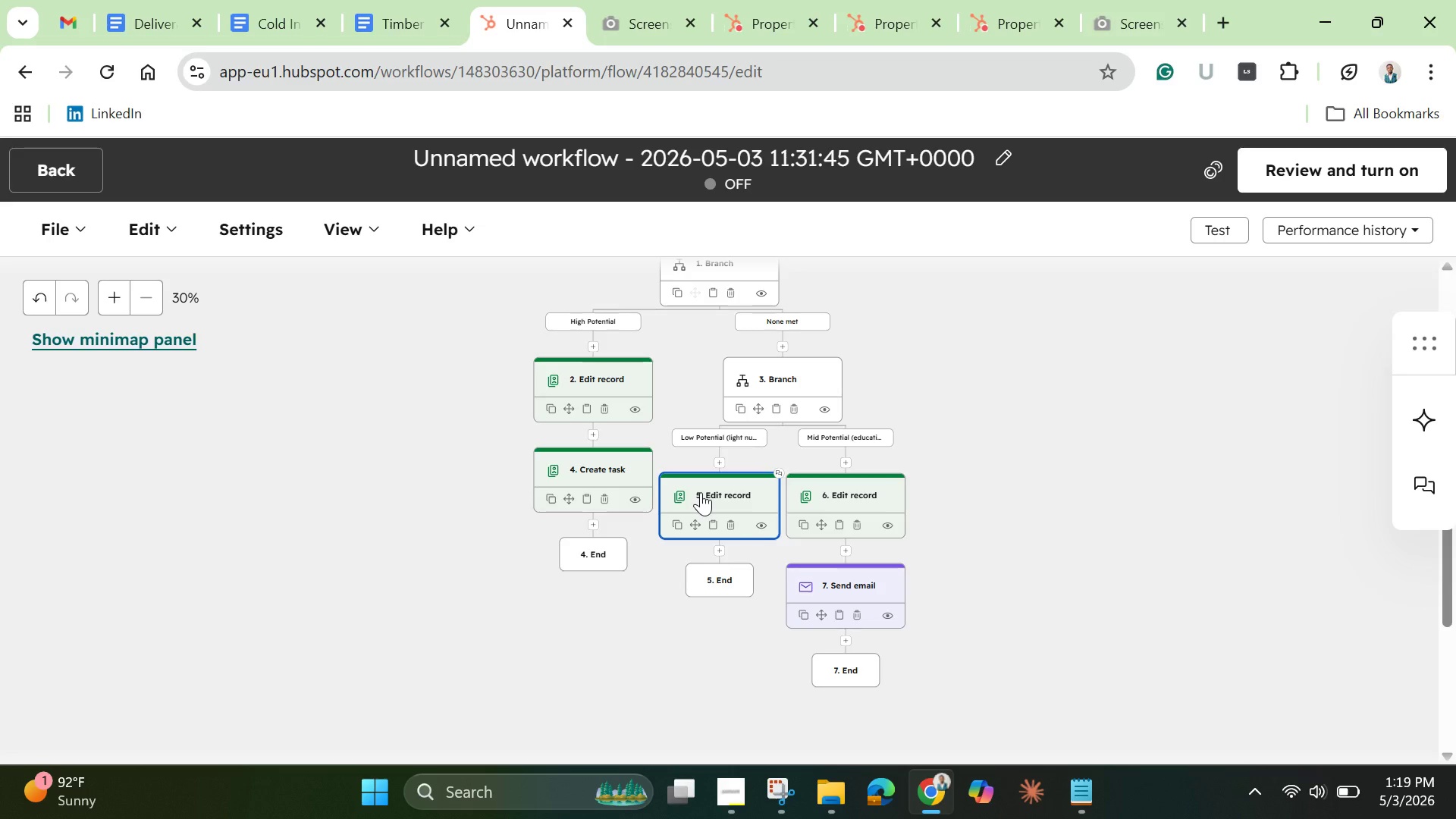 
left_click([704, 494])
 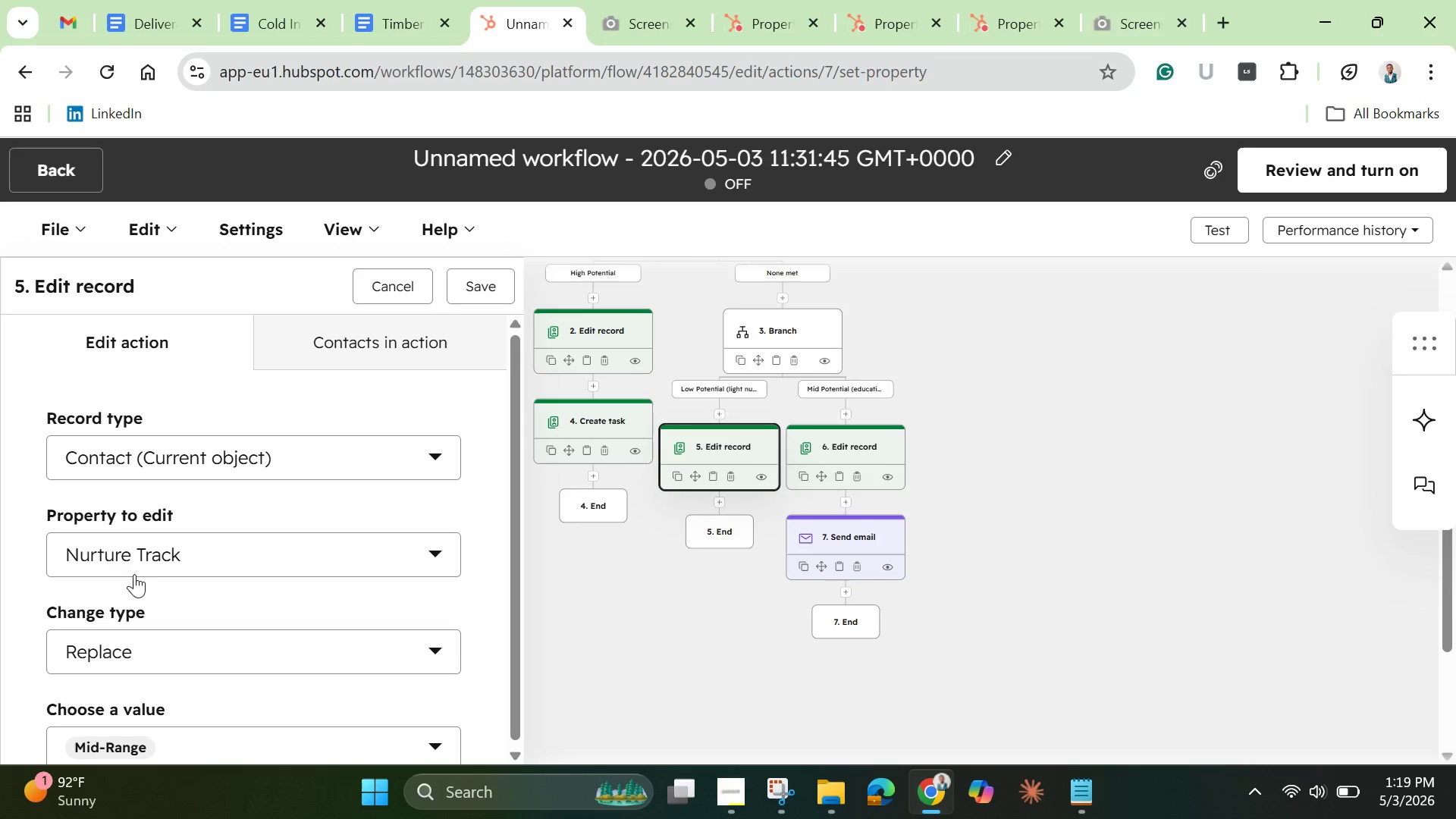 
wait(6.14)
 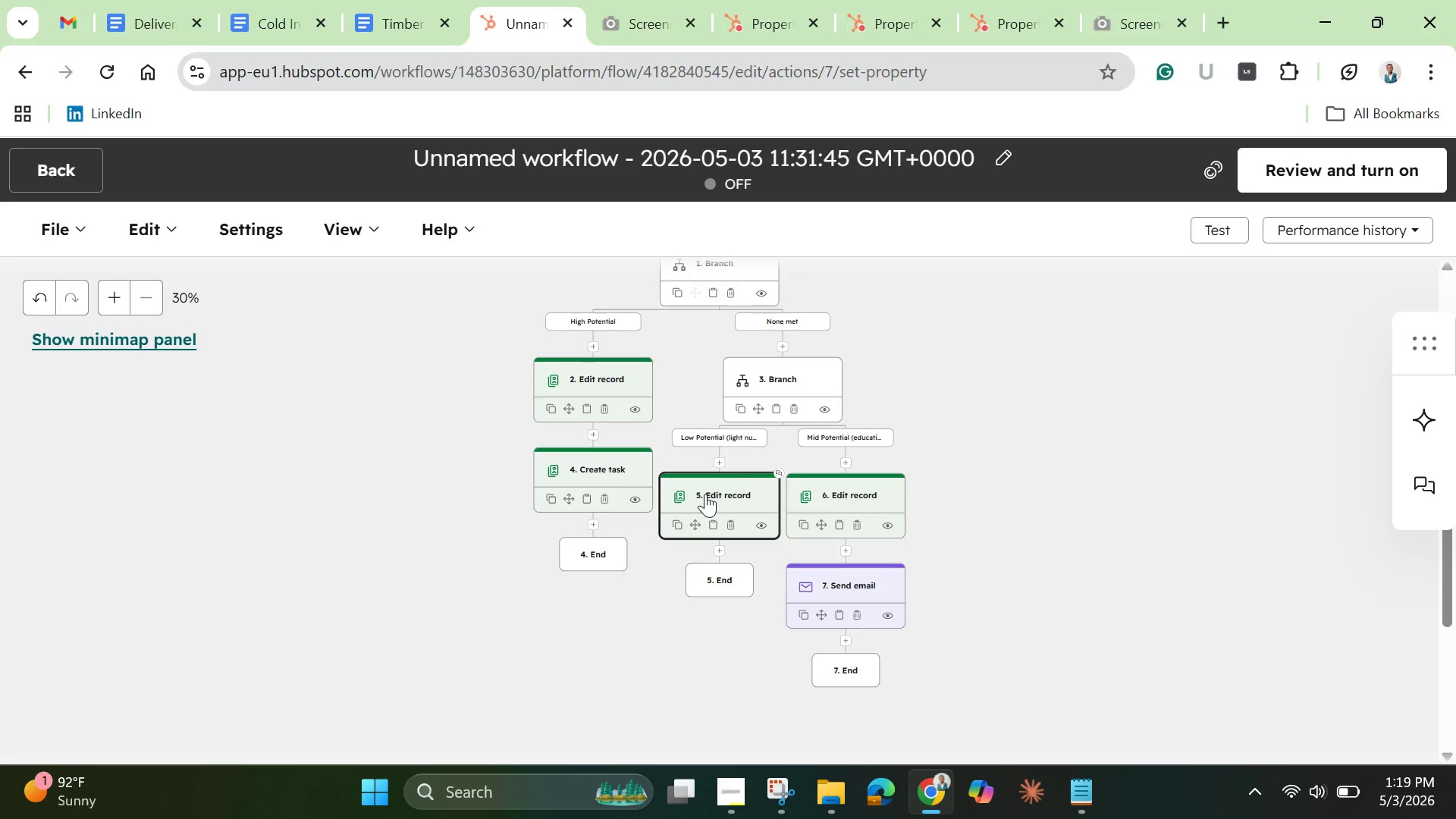 
left_click_drag(start_coordinate=[505, 560], to_coordinate=[489, 712])
 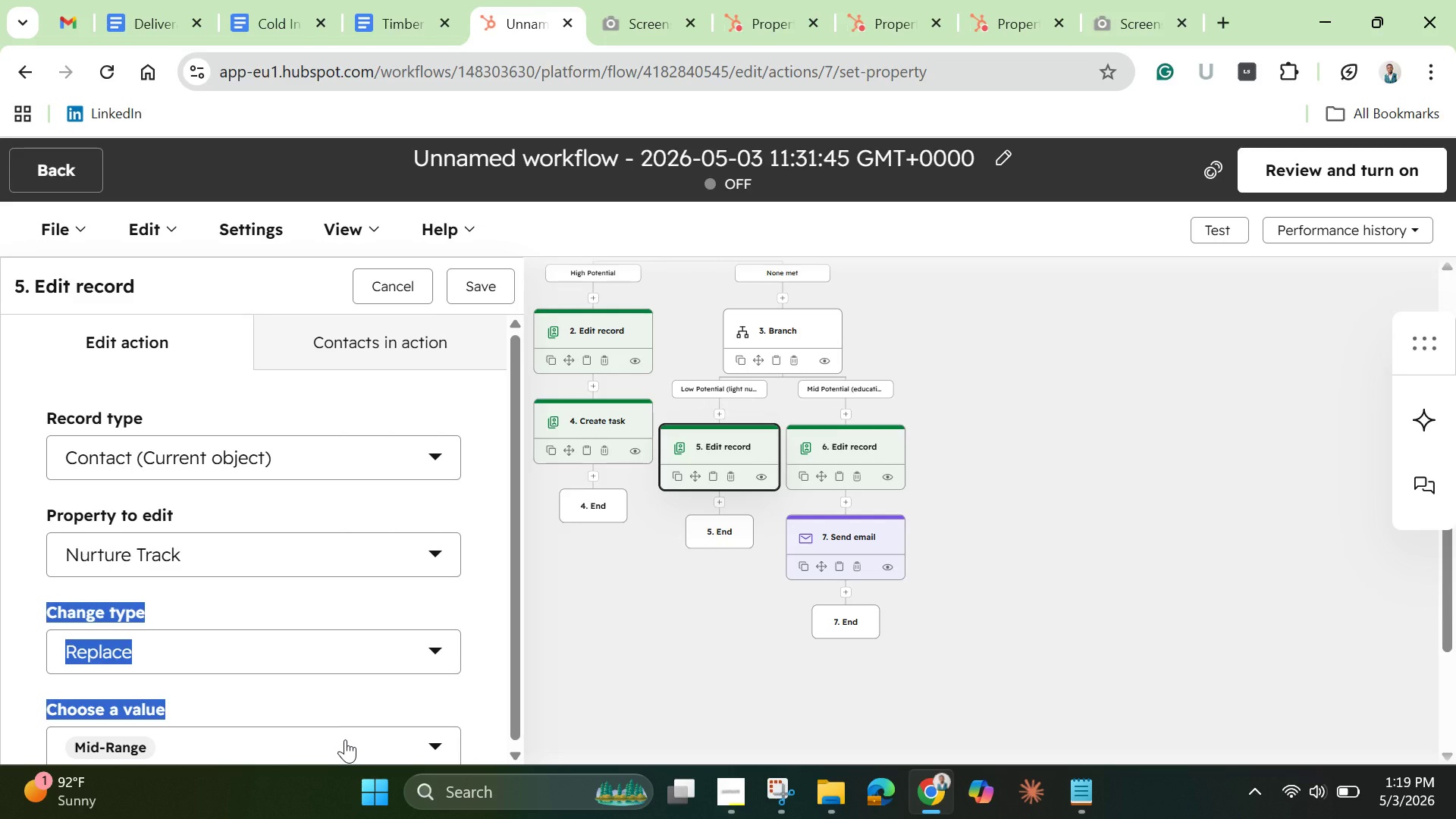 
left_click([345, 739])
 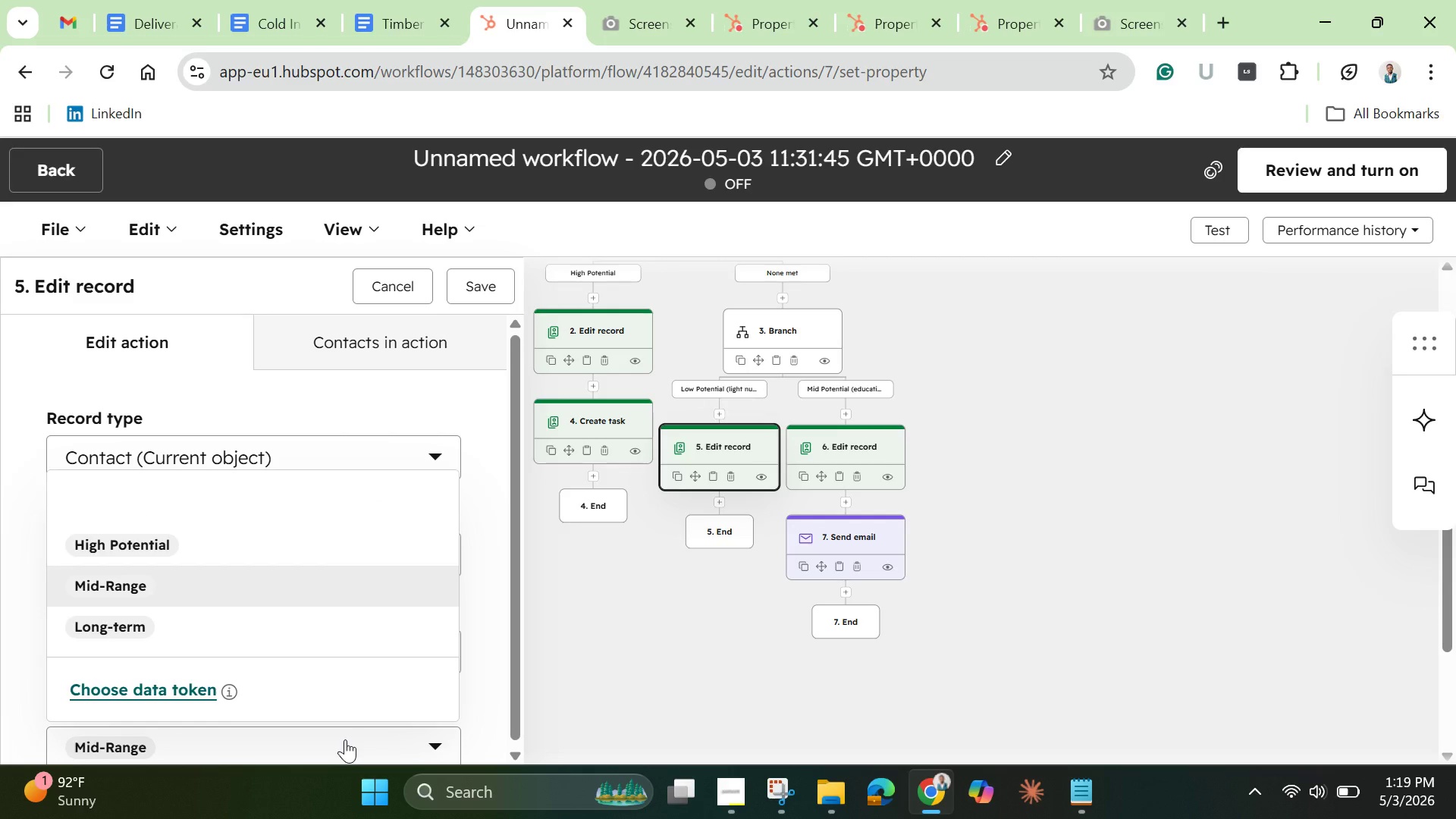 
left_click([345, 739])
 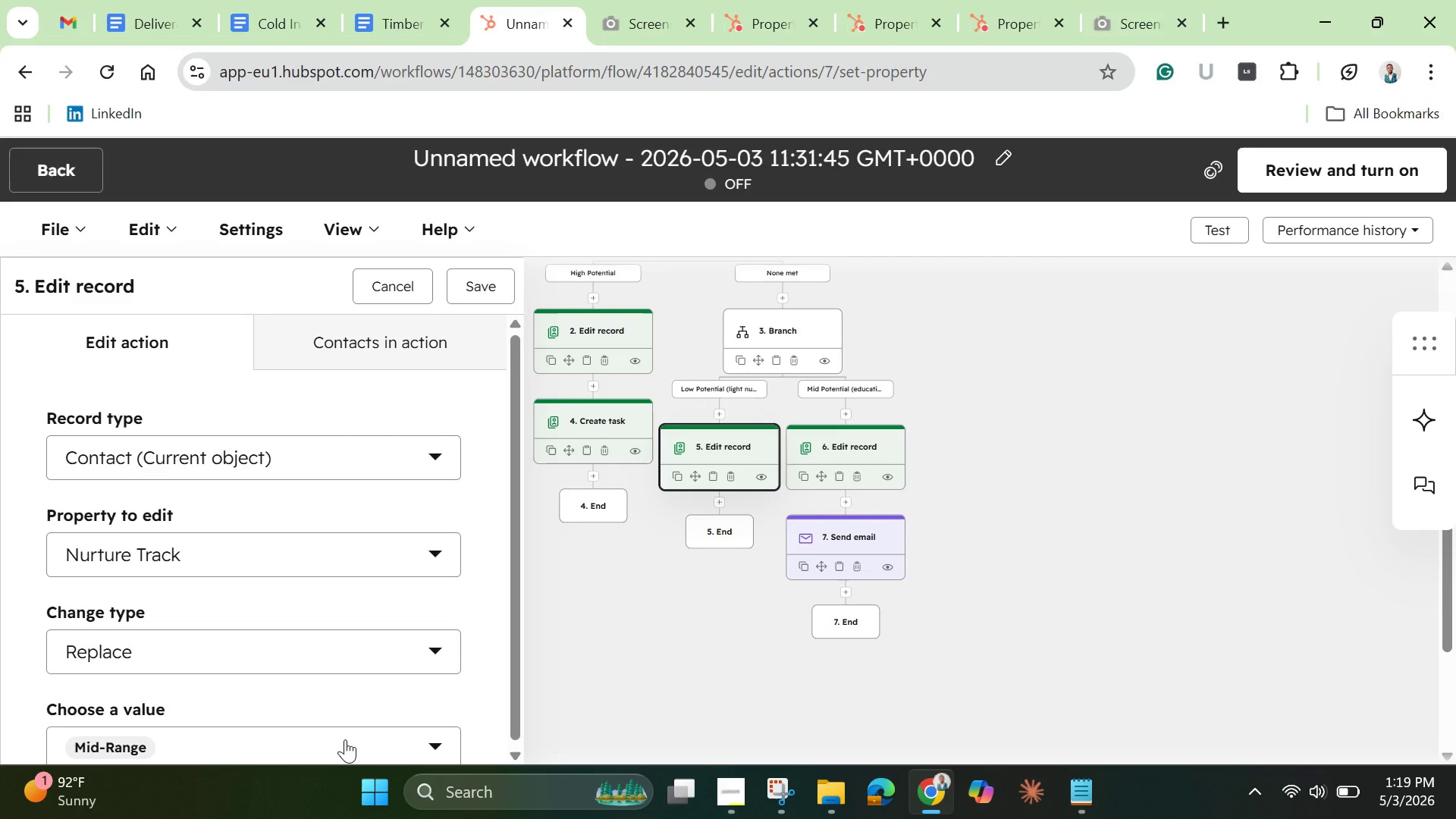 
left_click([345, 739])
 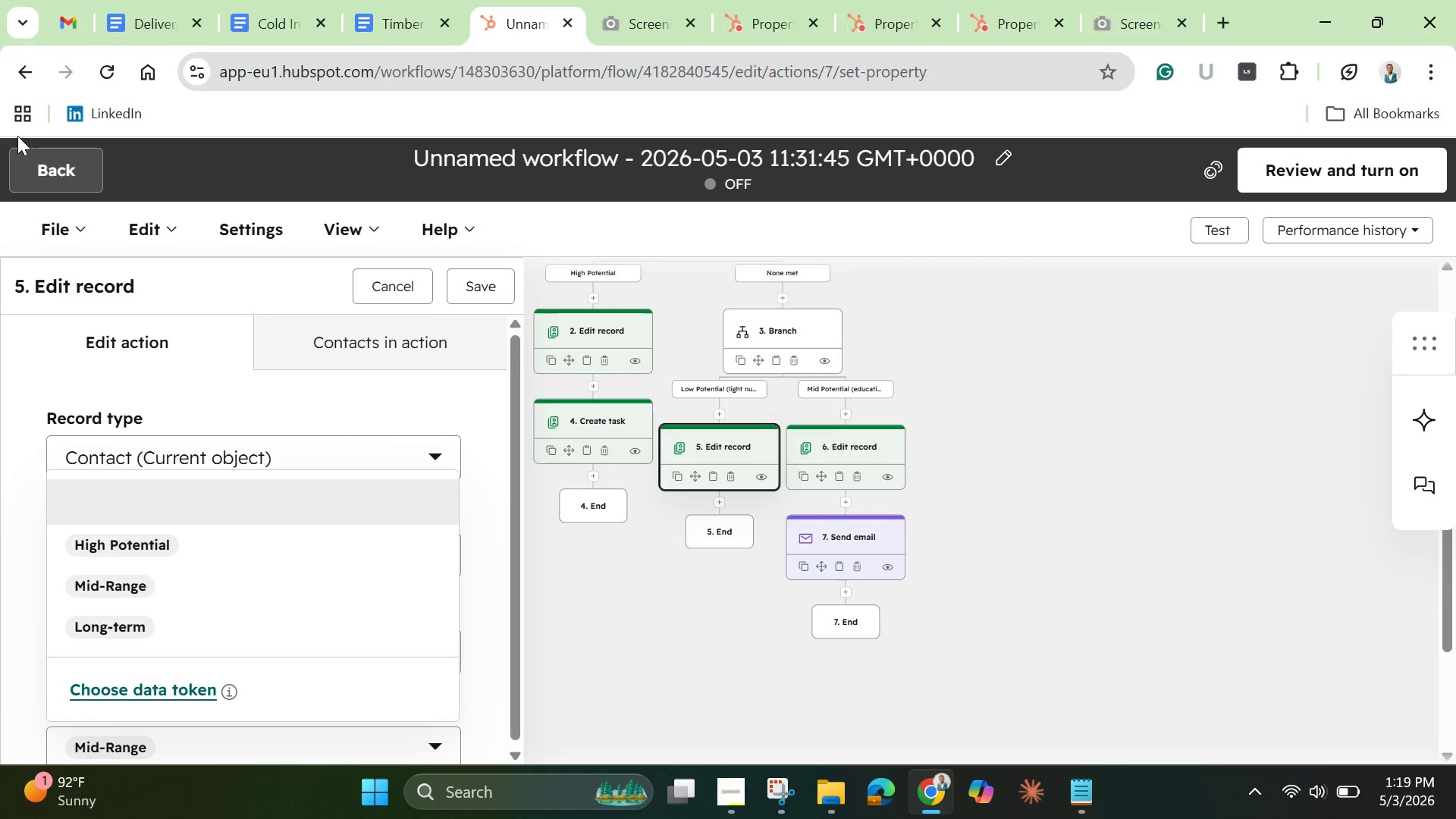 
left_click([101, 74])
 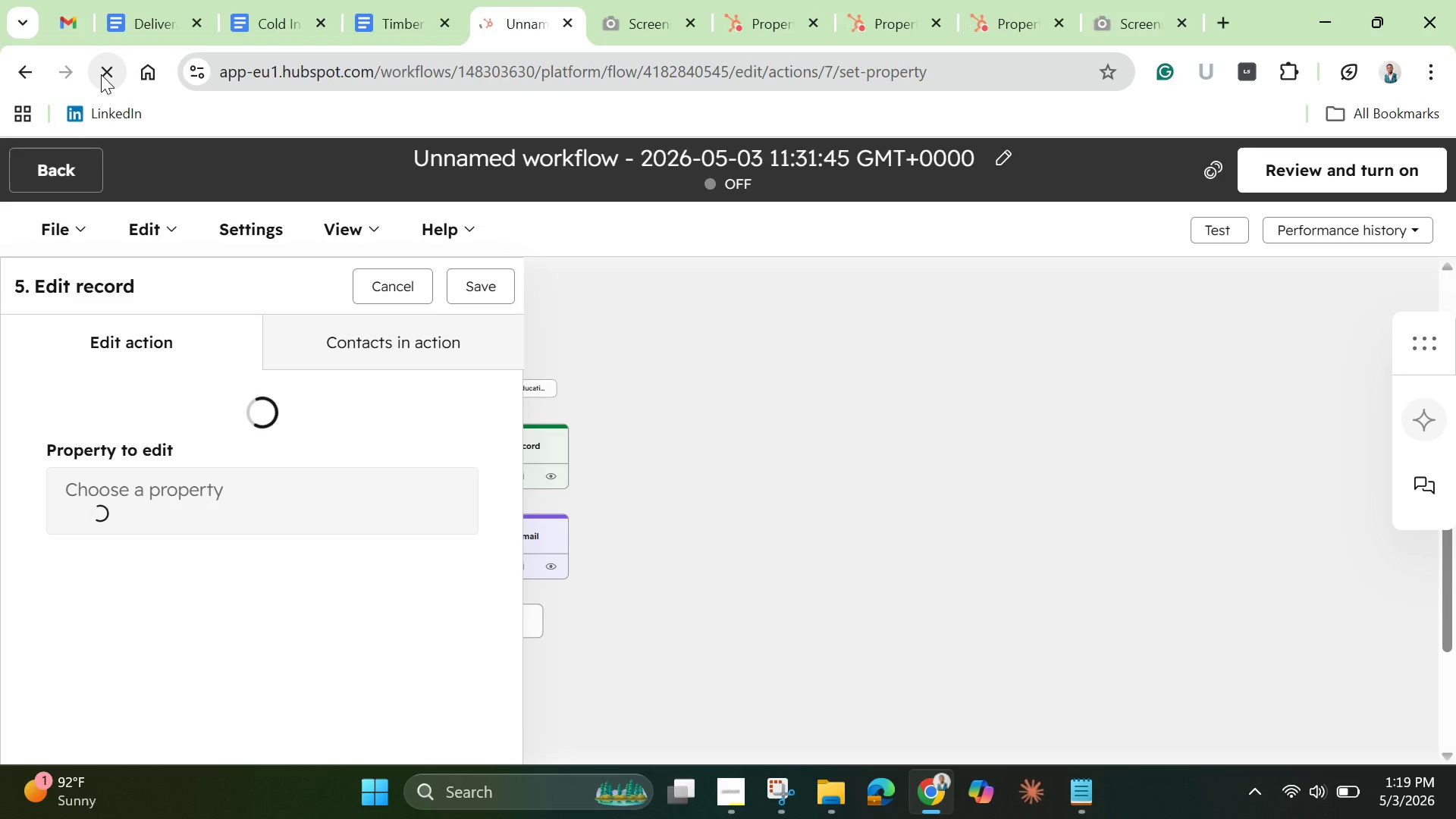 
wait(19.88)
 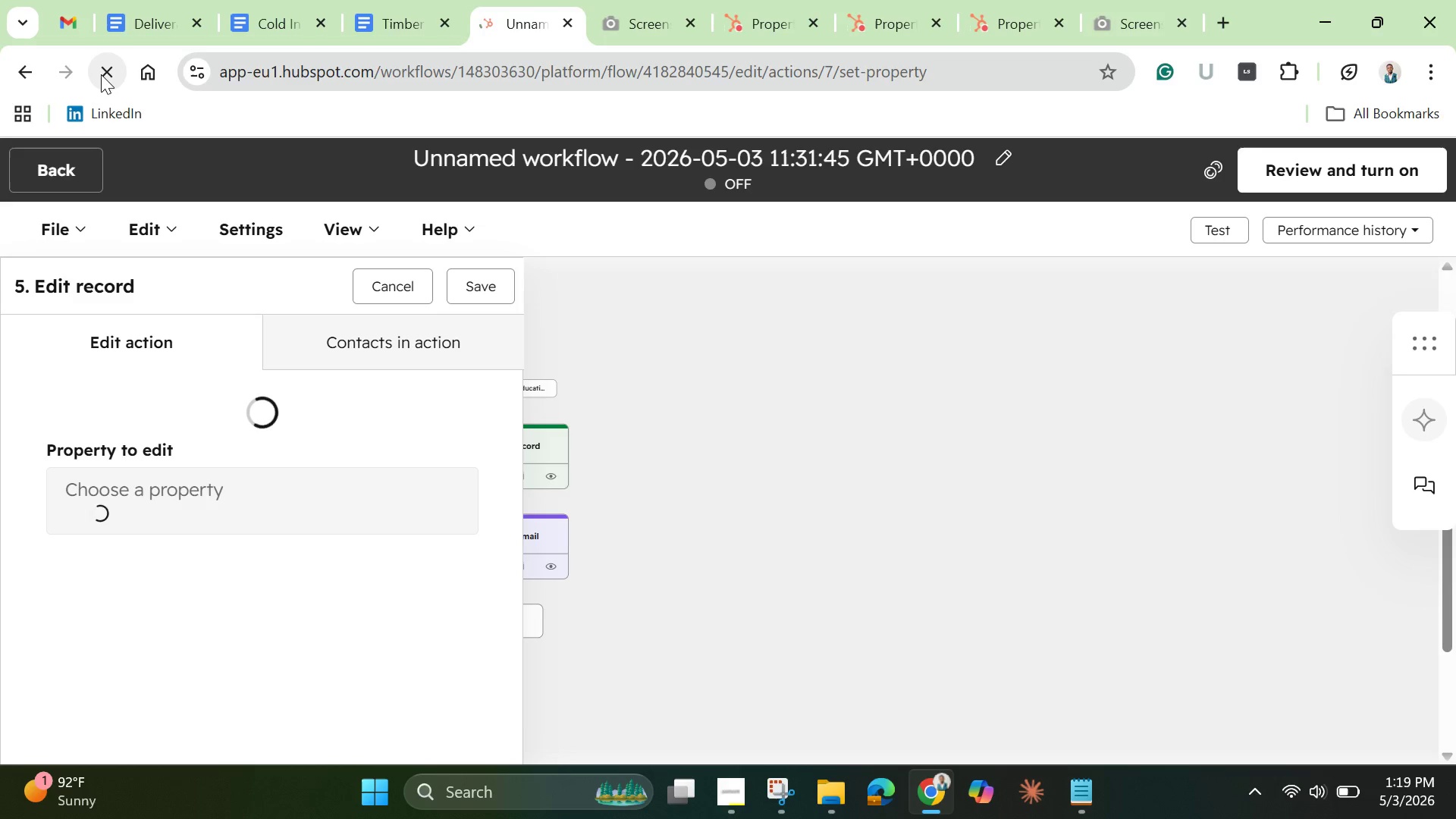 
left_click([283, 745])
 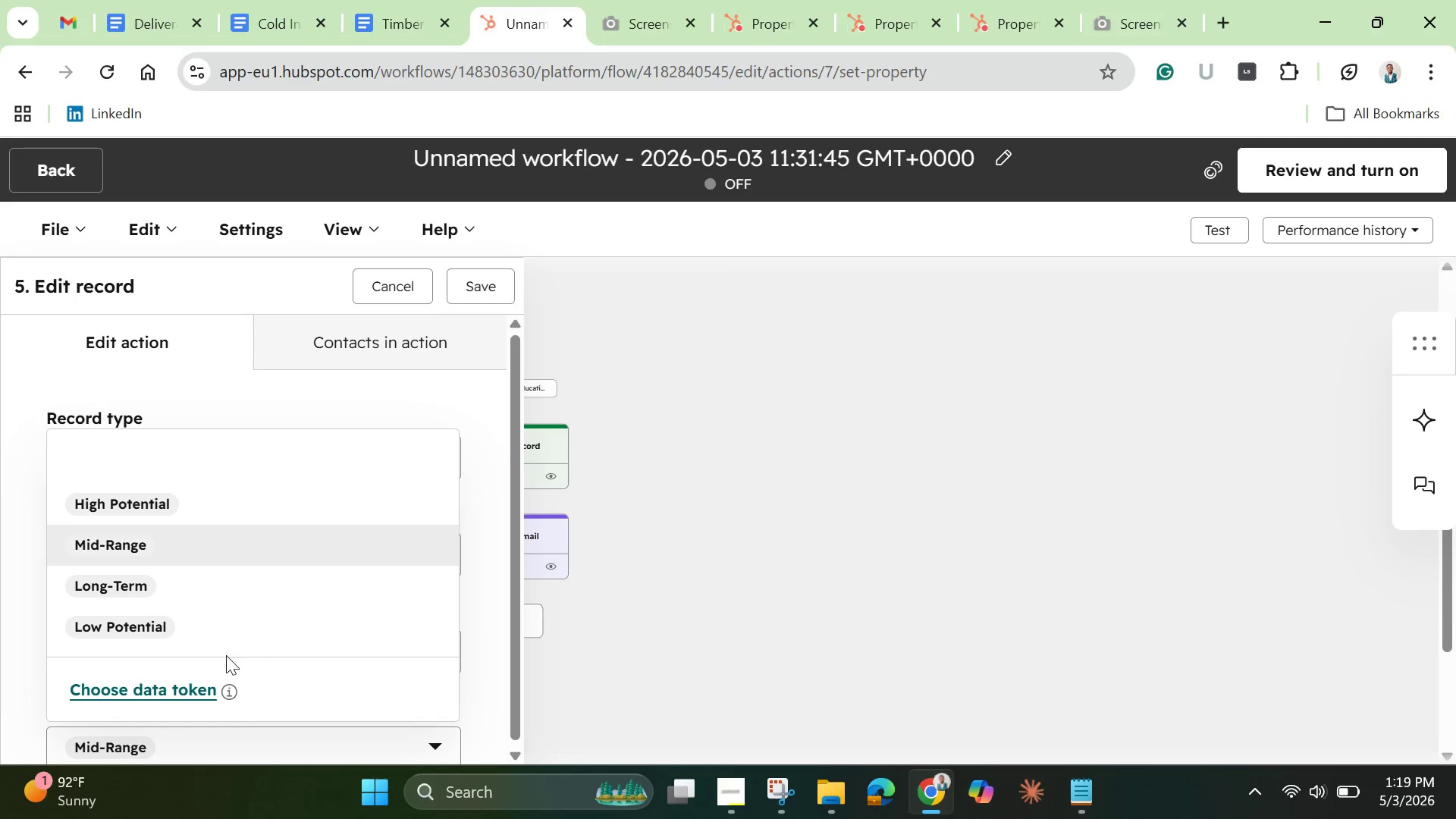 
left_click([118, 625])
 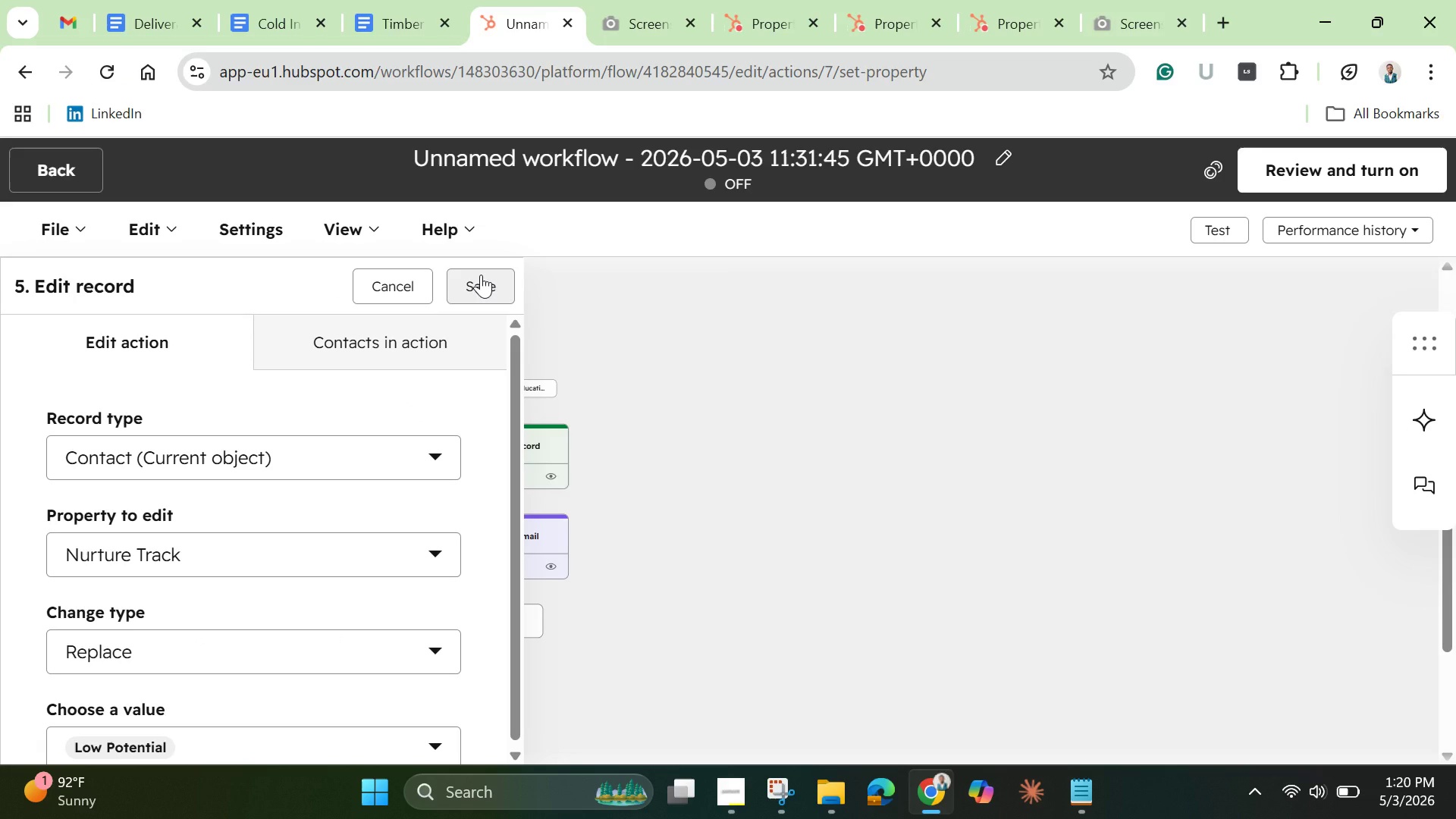 
left_click([481, 275])
 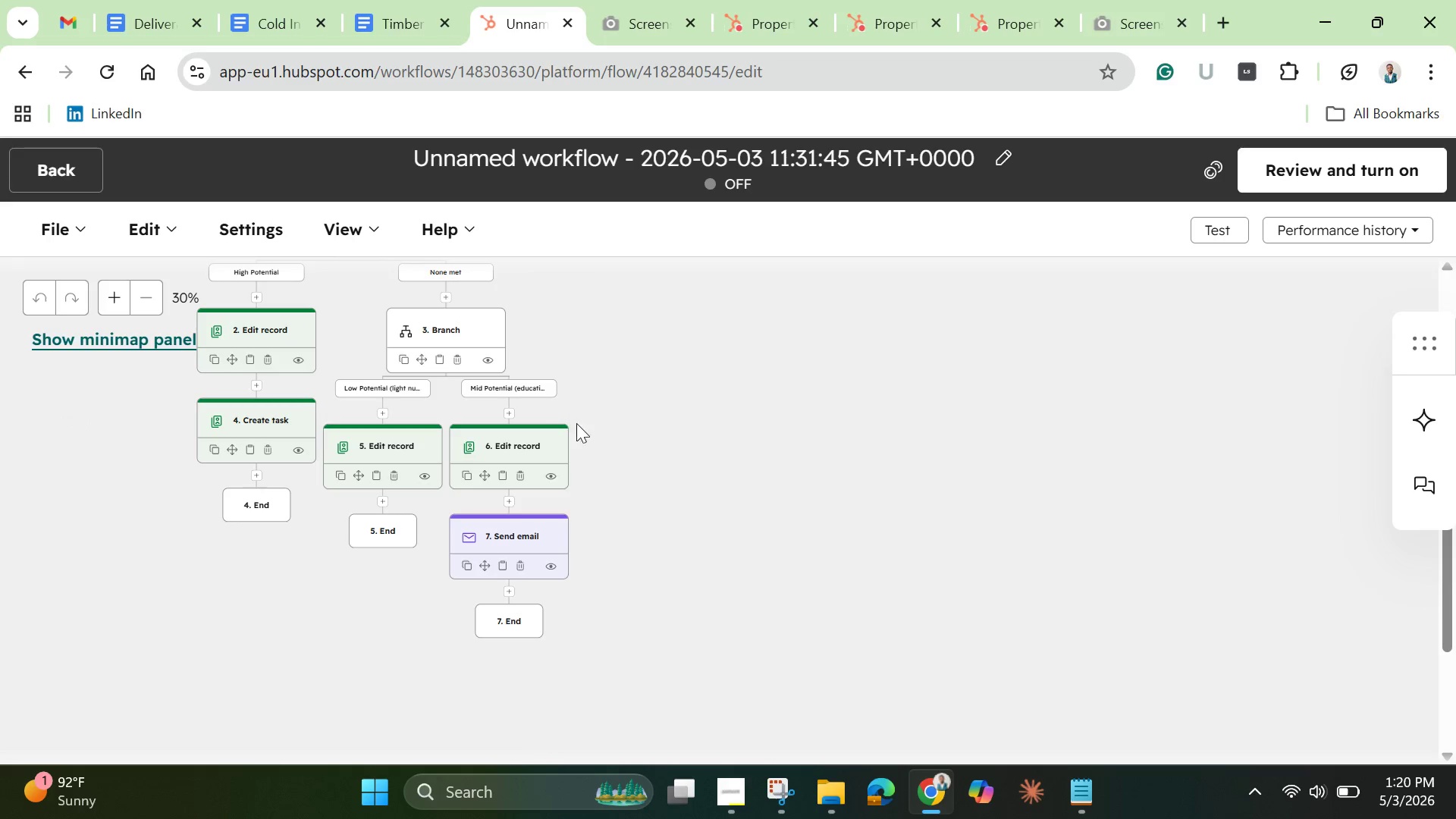 
wait(7.78)
 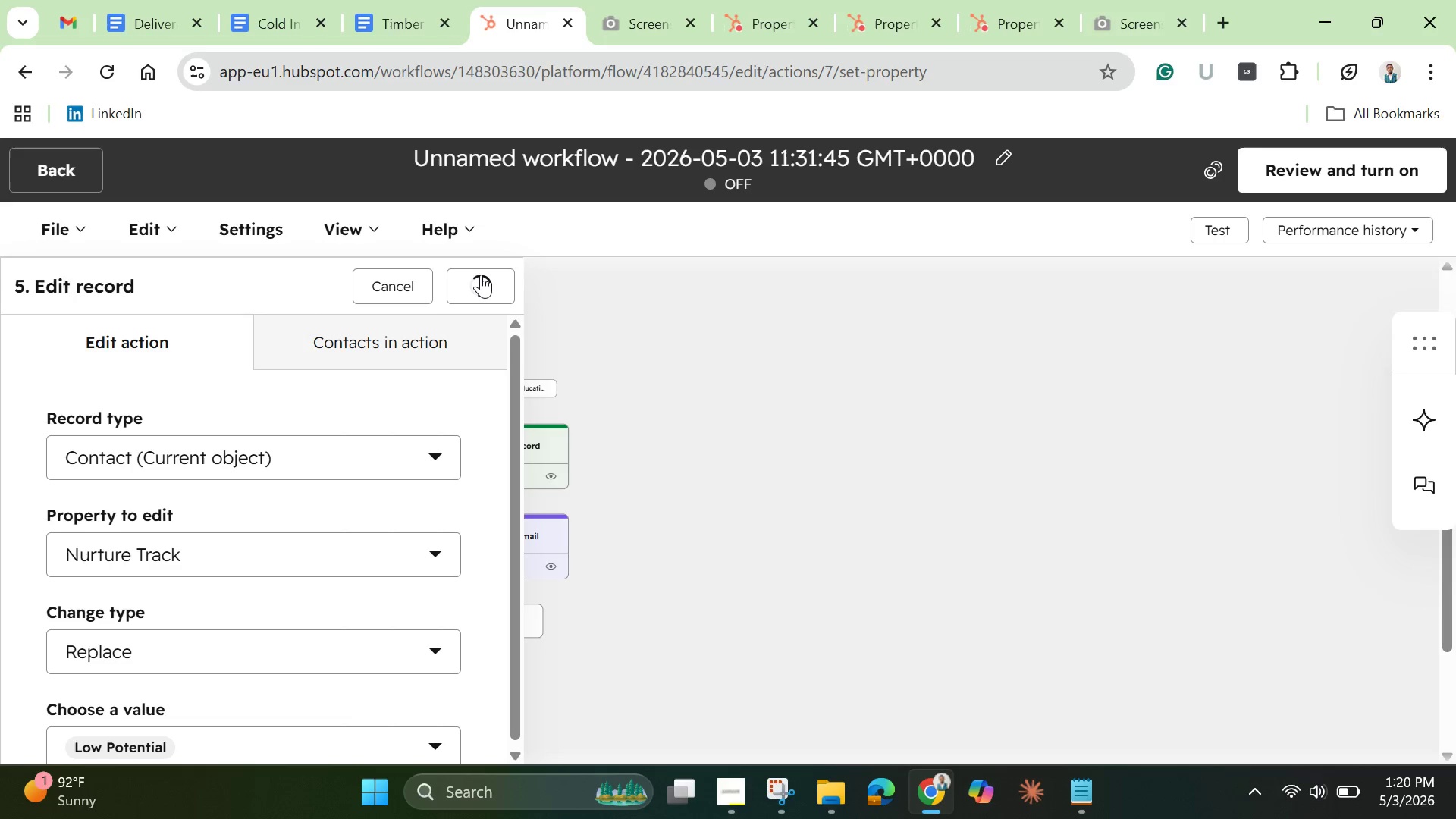 
left_click([498, 445])
 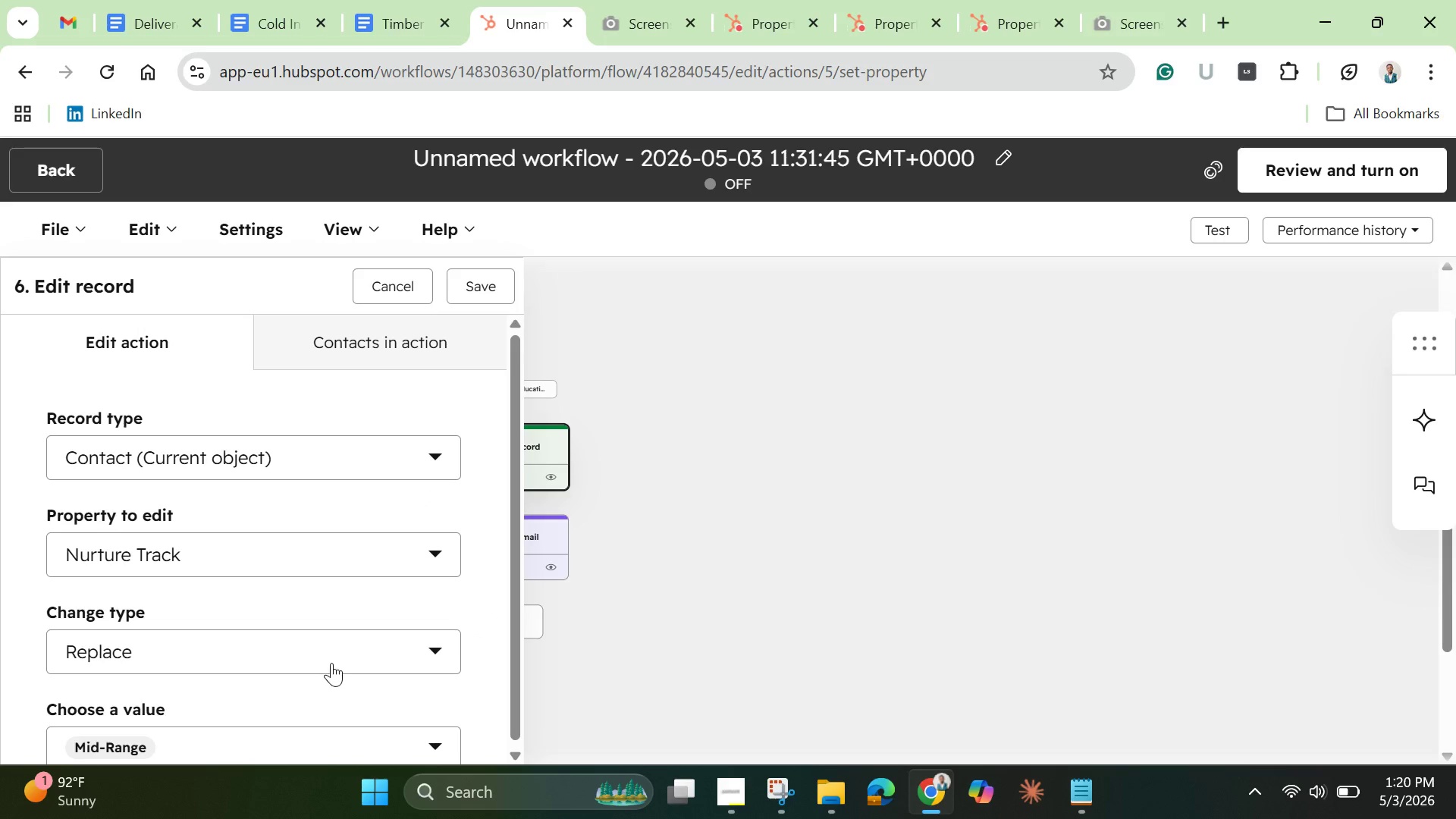 
wait(5.67)
 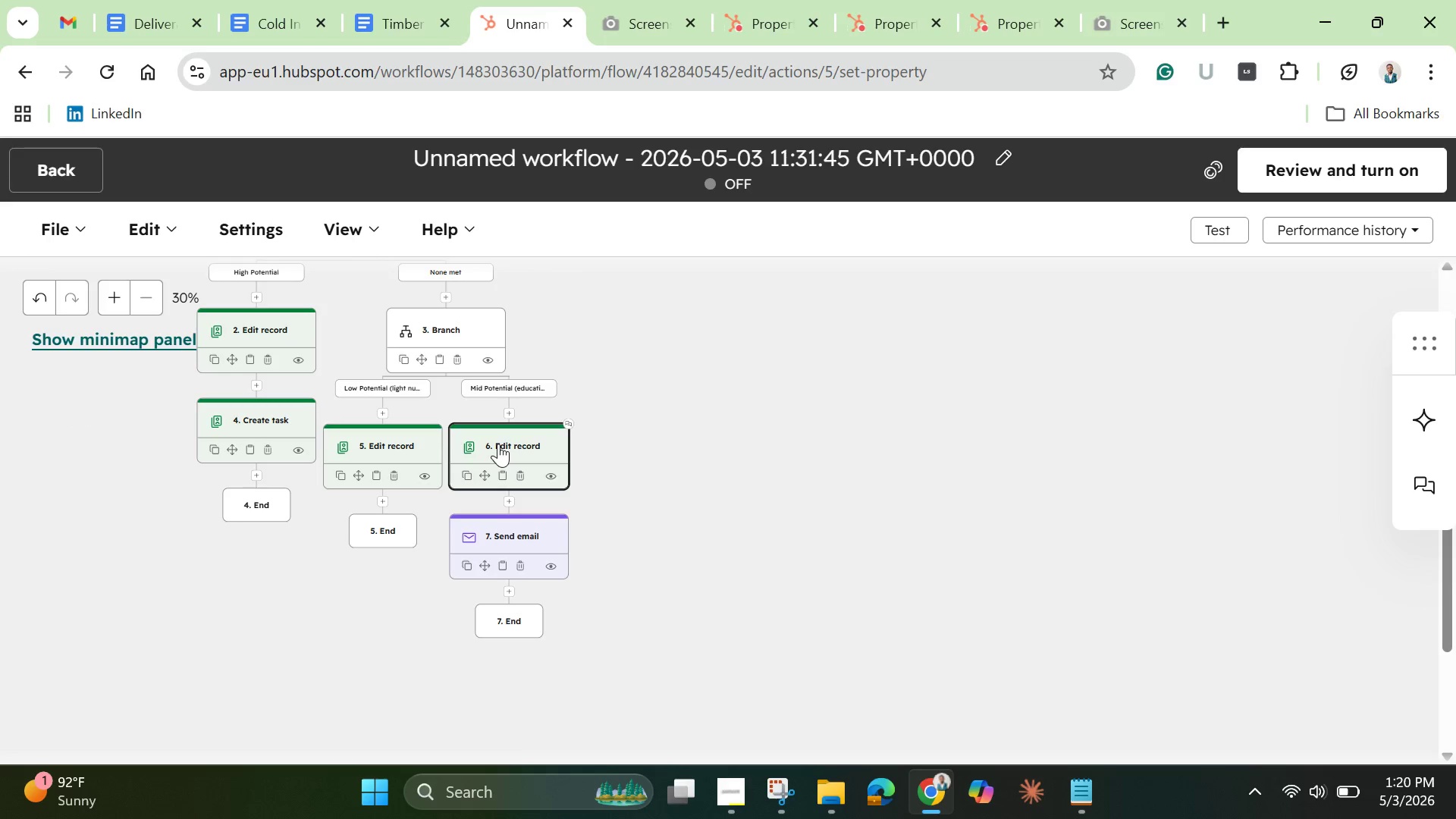 
left_click([766, 11])
 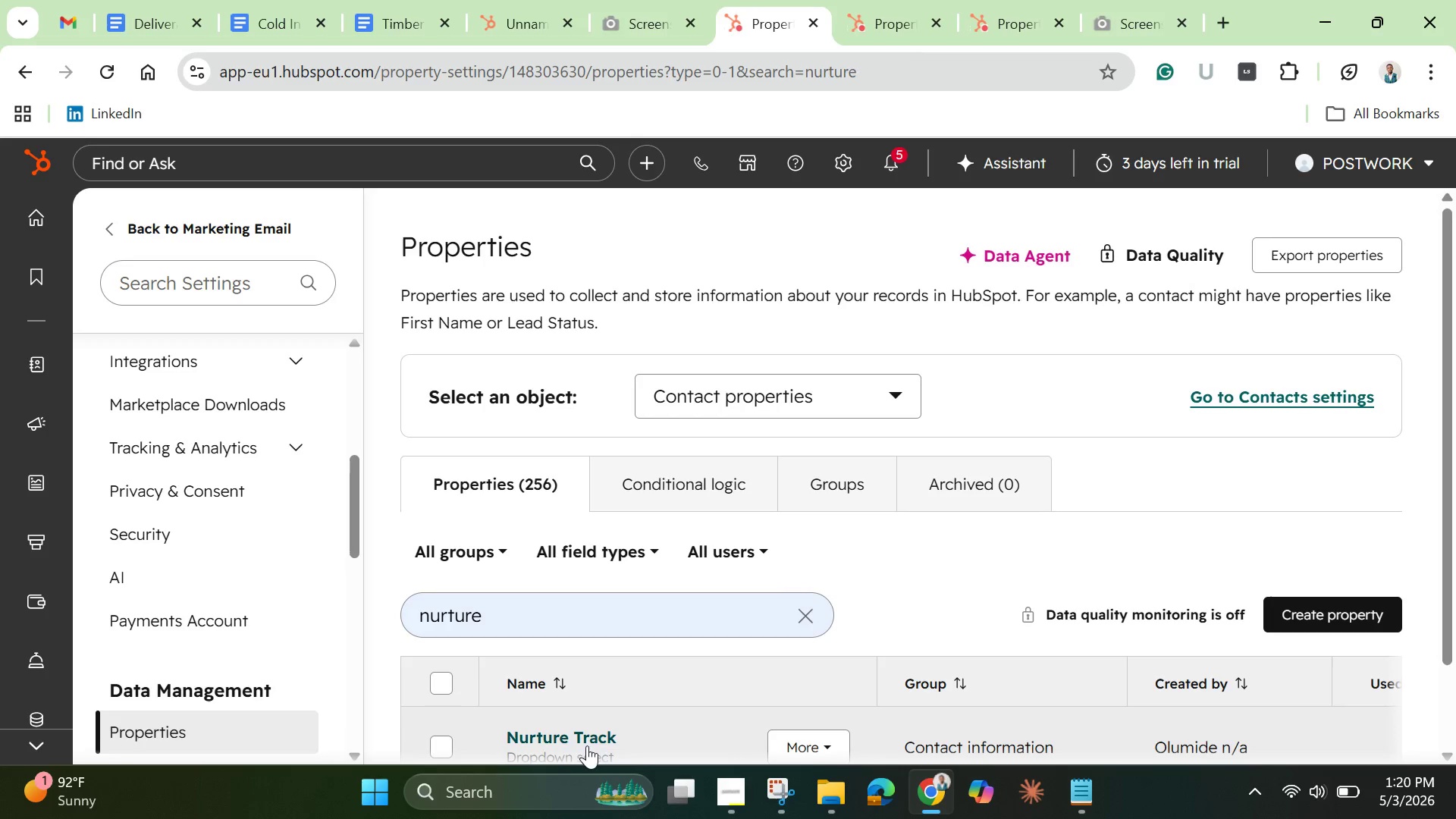 
left_click([637, 742])
 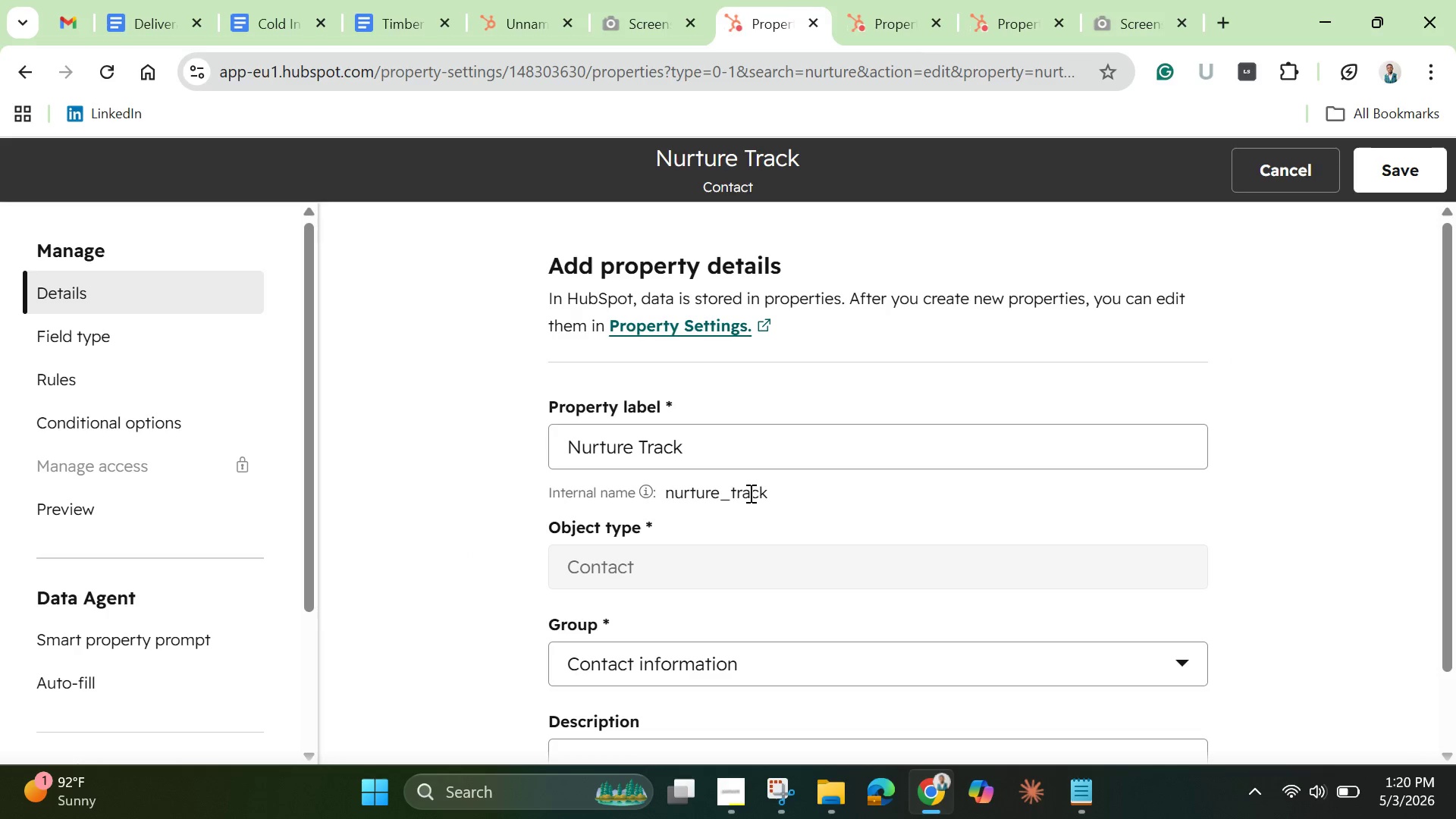 
scroll: coordinate [745, 517], scroll_direction: up, amount: 2.0
 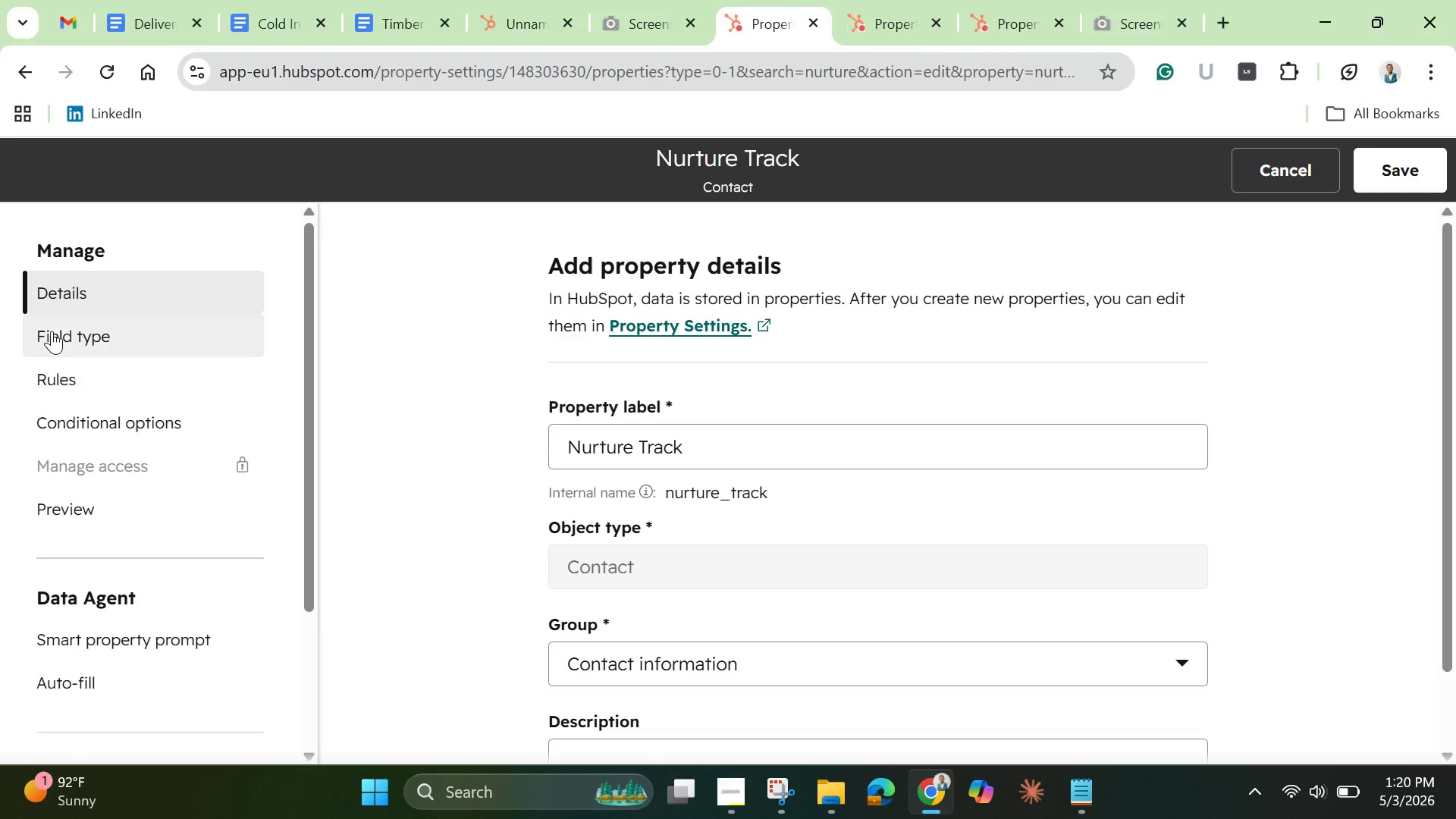 
left_click([52, 329])
 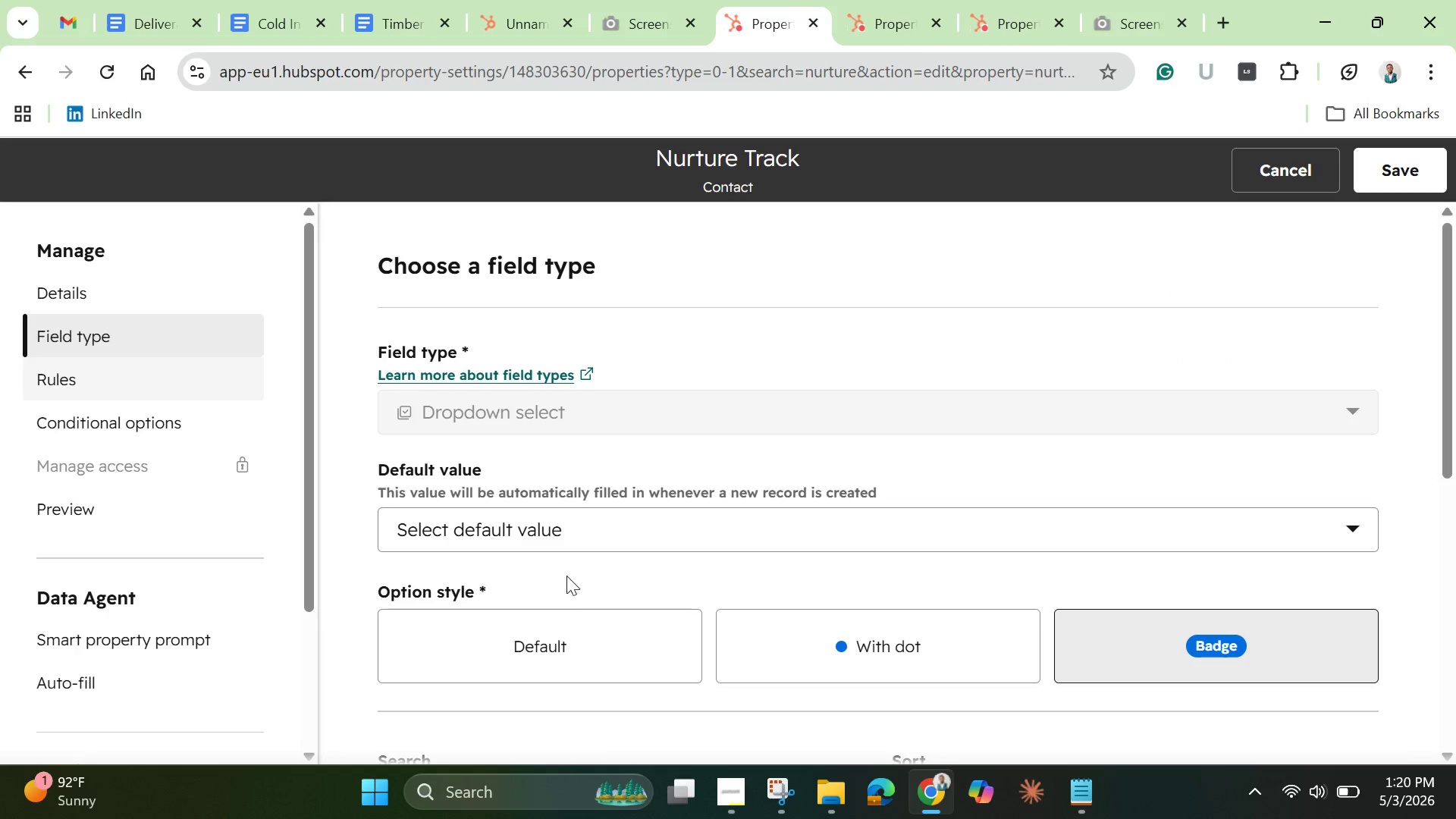 
scroll: coordinate [613, 586], scroll_direction: down, amount: 7.0
 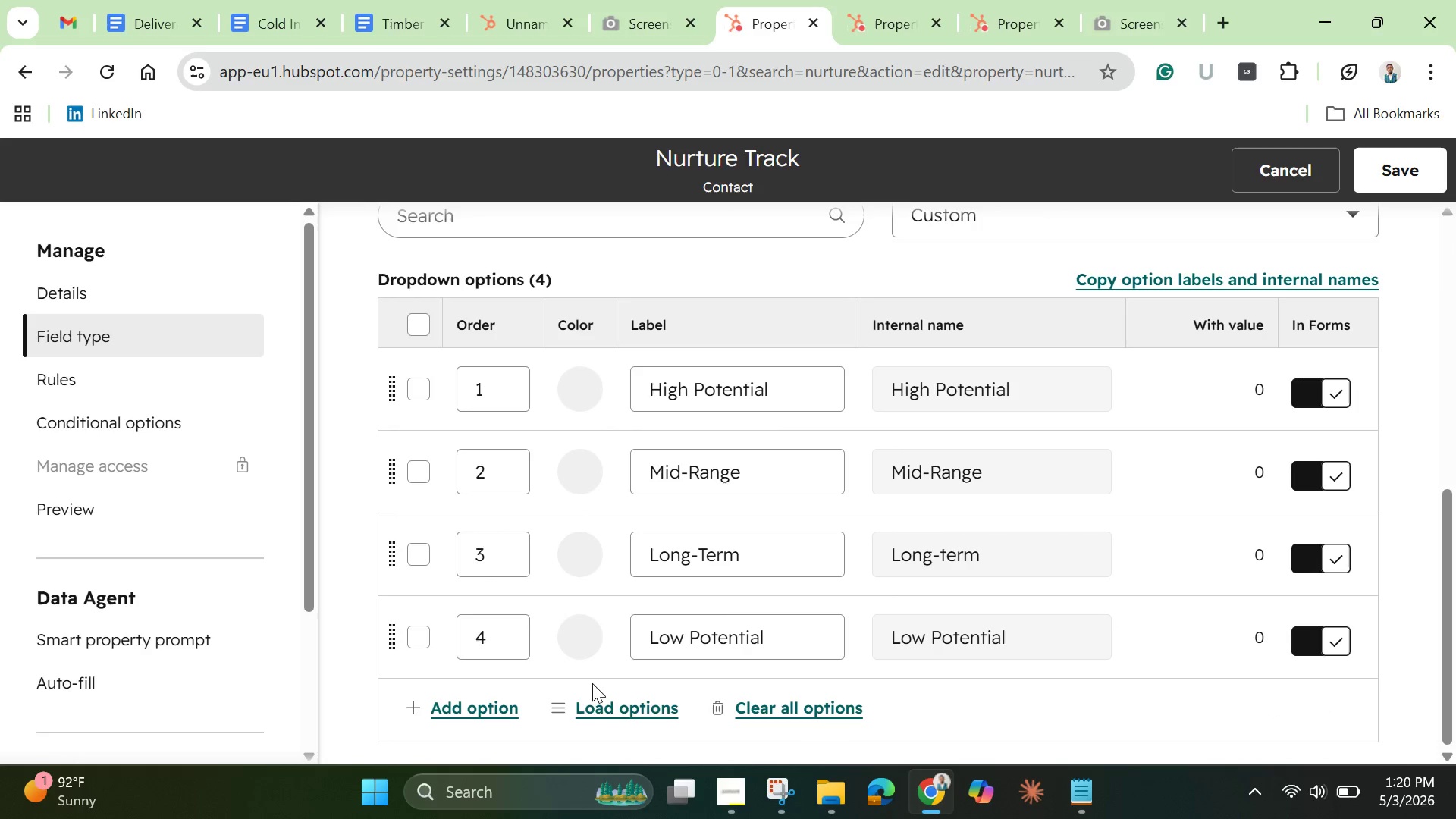 
left_click([479, 705])
 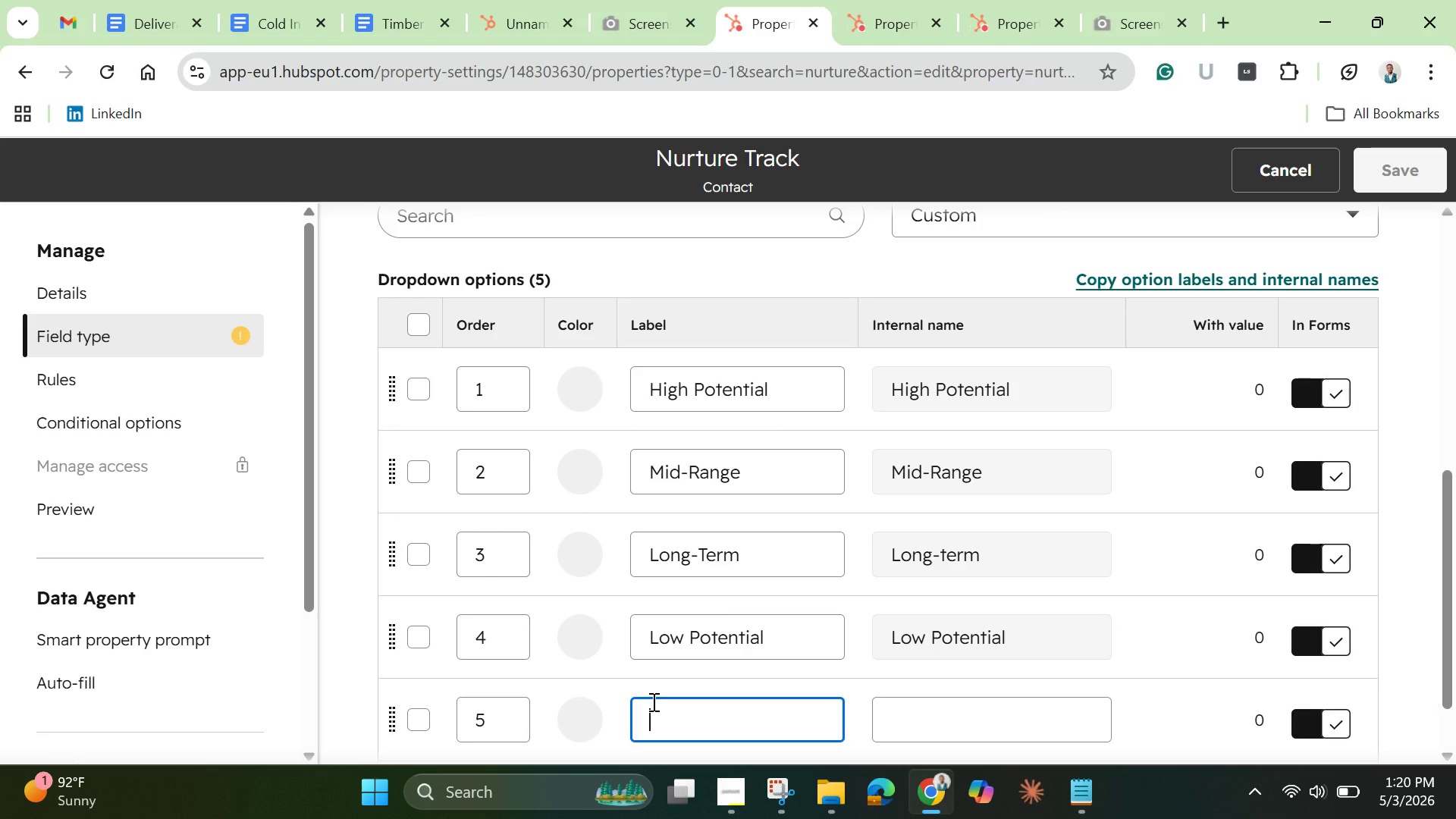 
type(Mid Potential)
 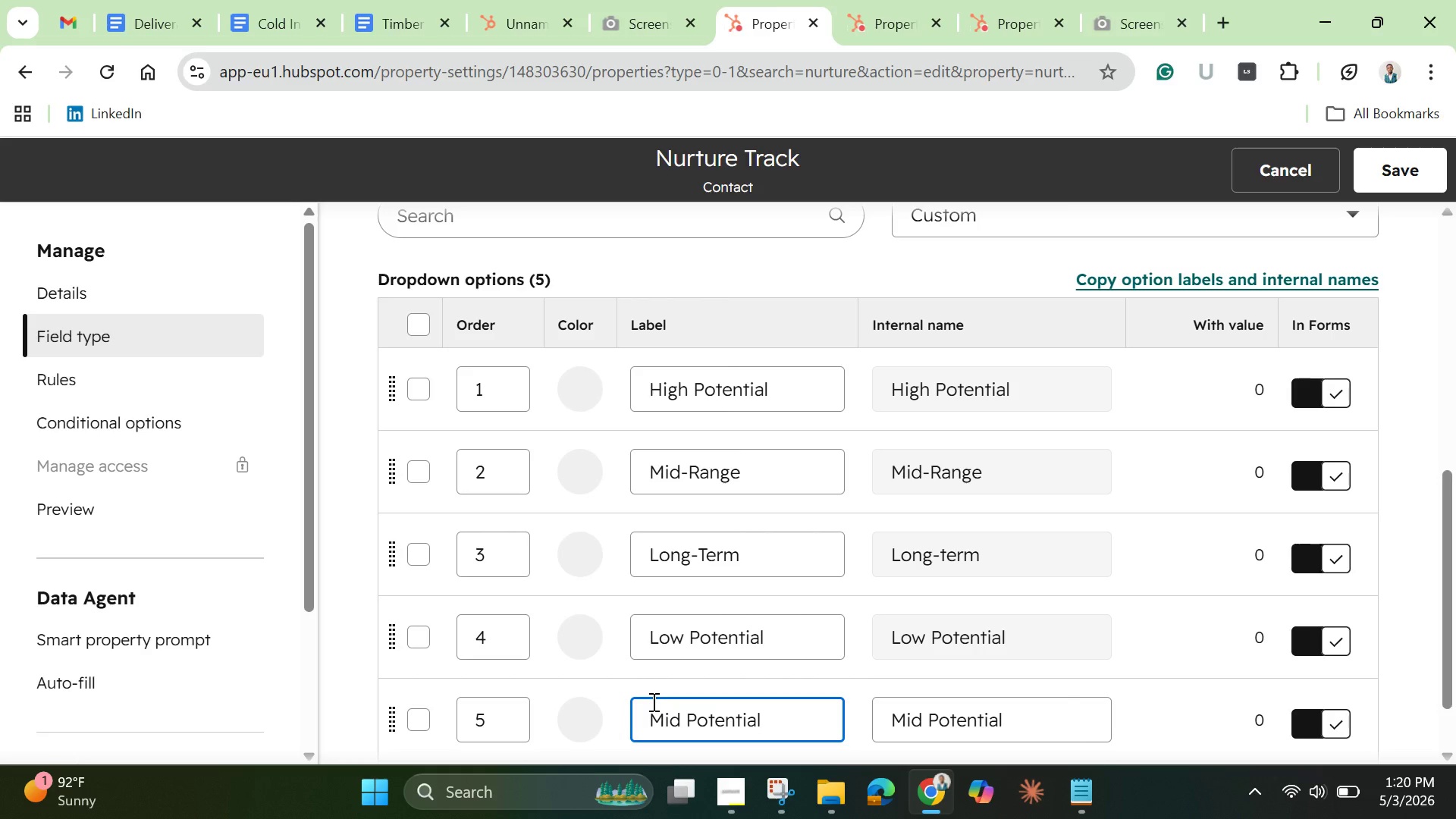 
scroll: coordinate [658, 596], scroll_direction: down, amount: 2.0
 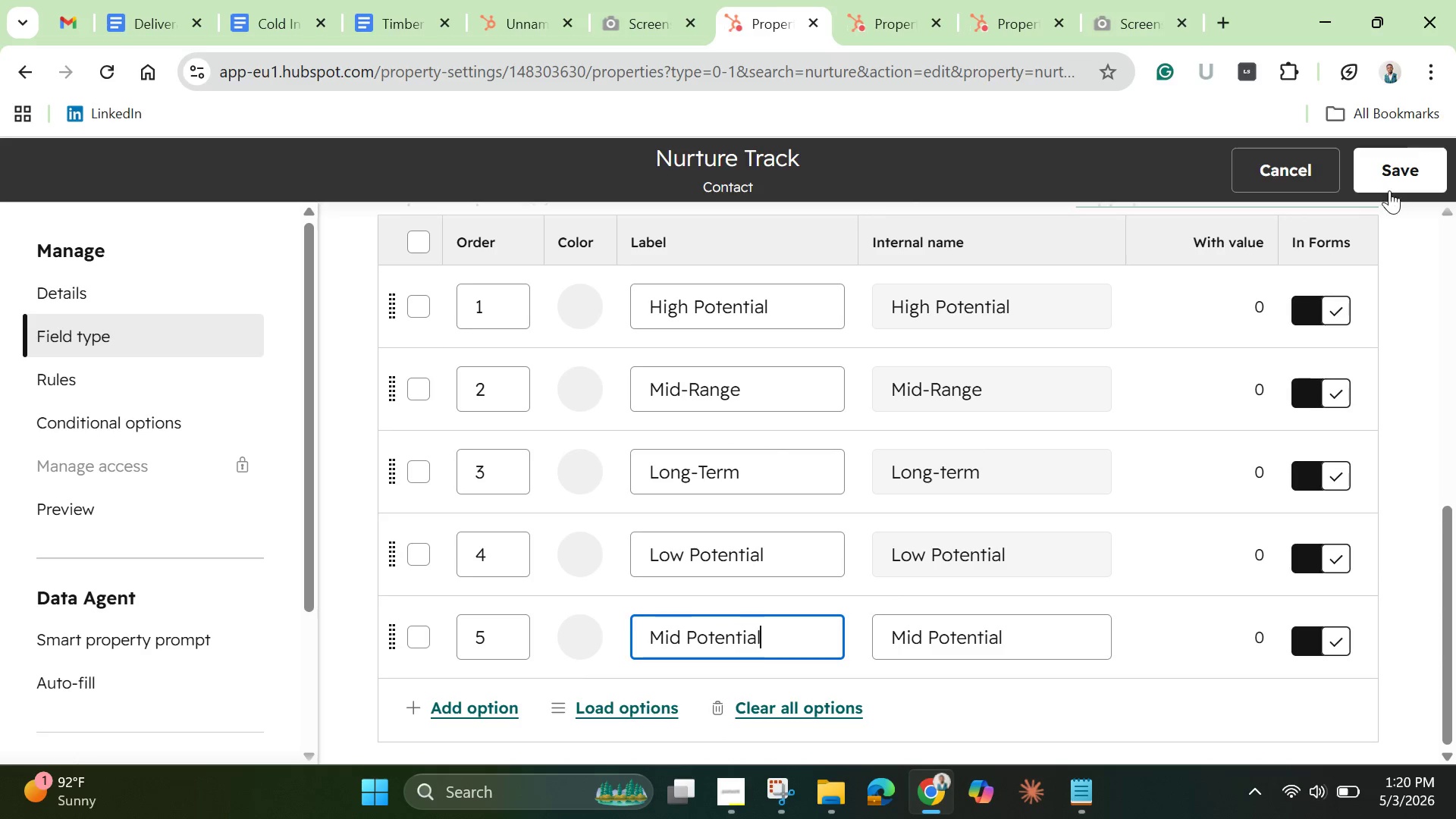 
left_click([1394, 181])
 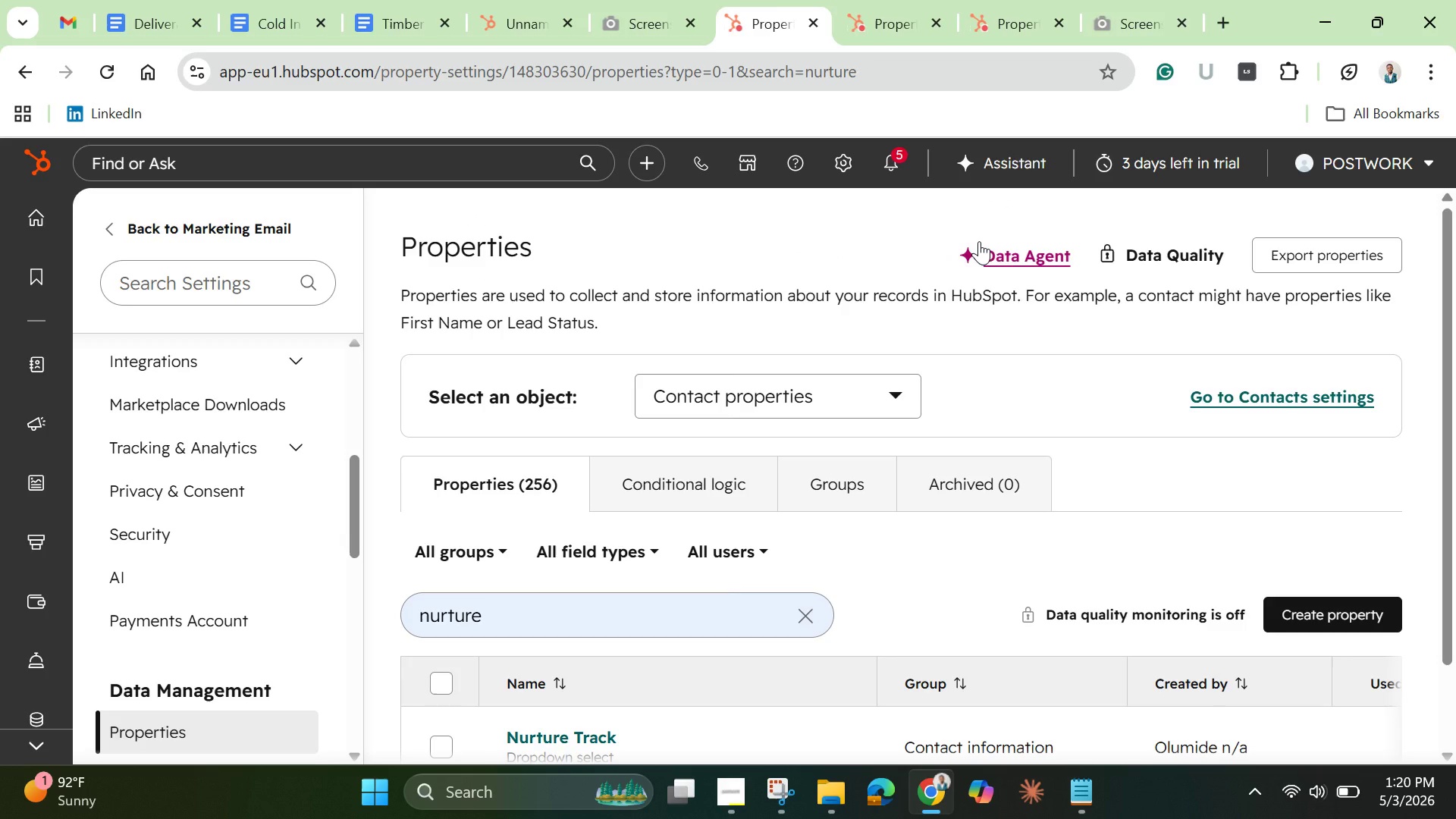 
wait(16.95)
 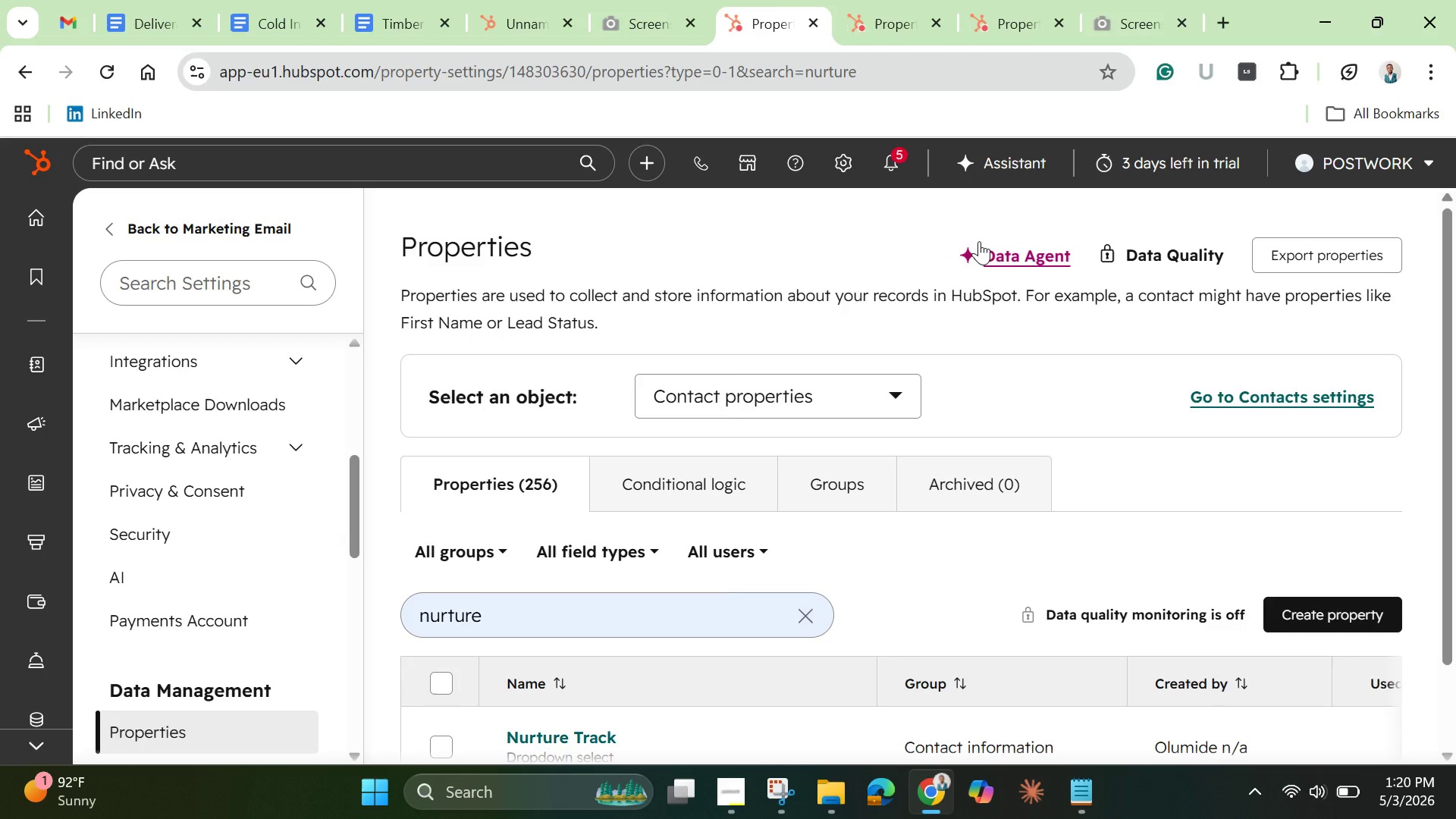 
left_click([538, 20])
 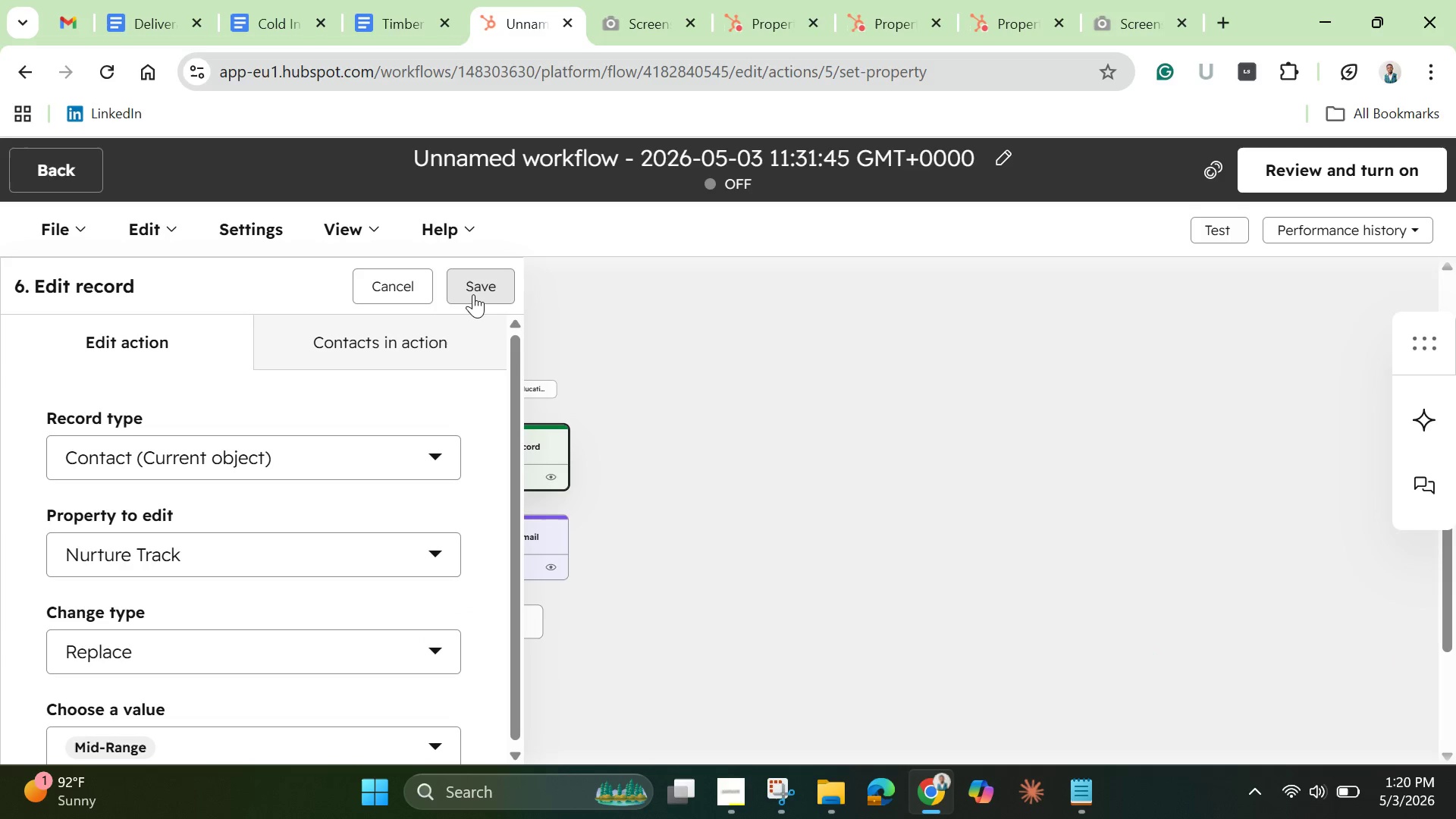 
left_click([473, 294])
 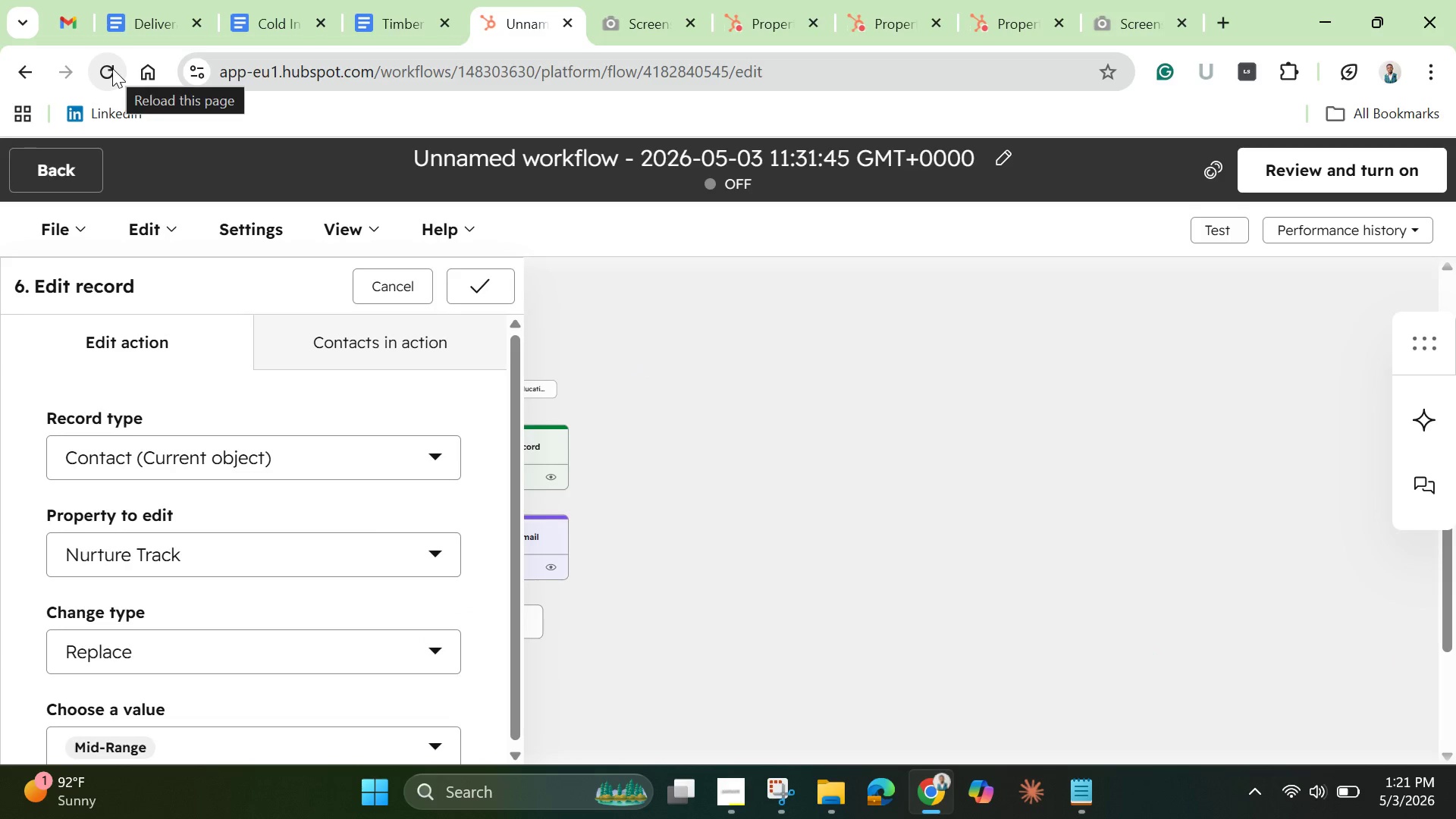 
wait(6.02)
 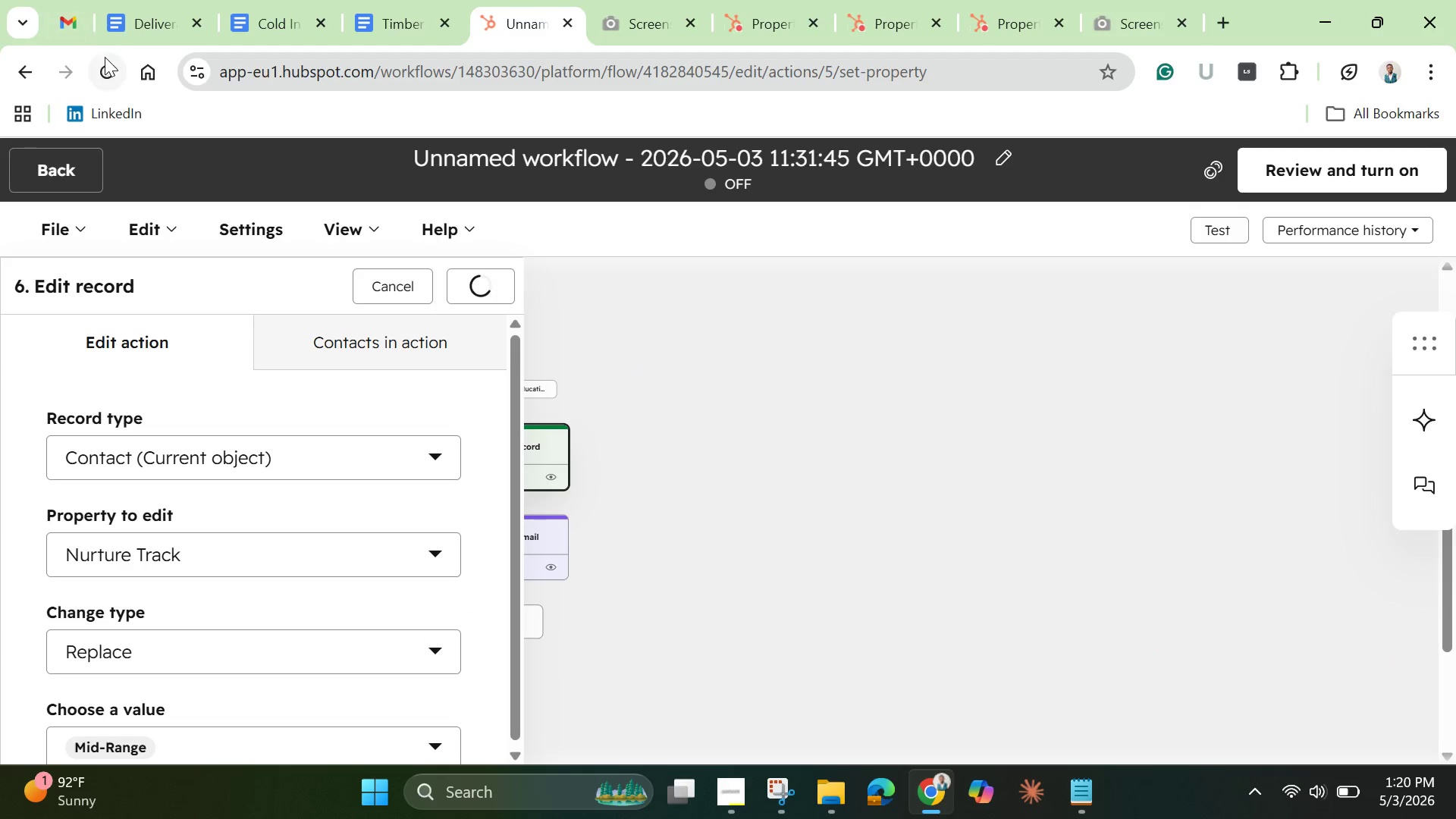 
left_click([112, 68])
 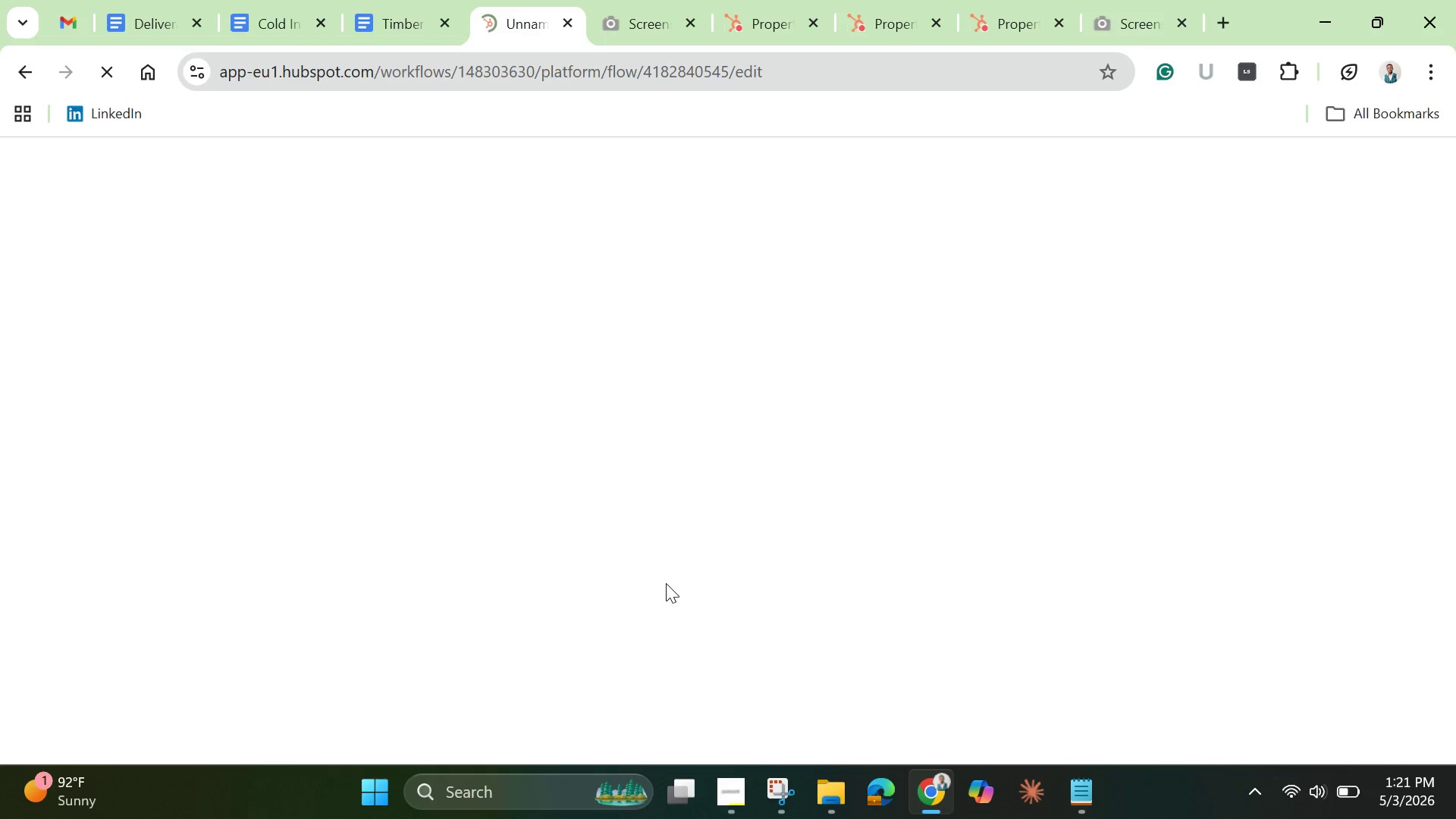 
mouse_move([629, 531])
 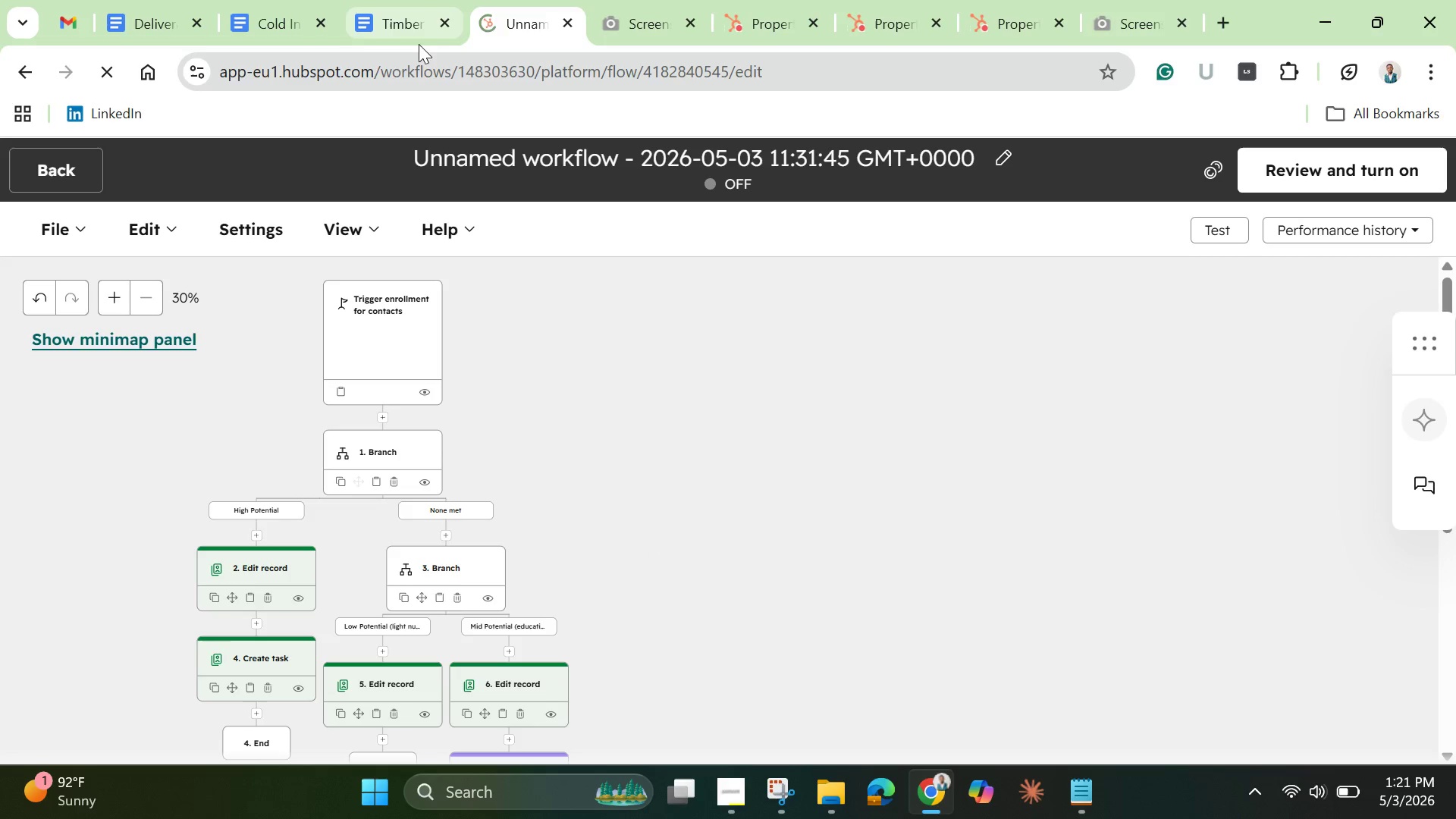 
mouse_move([400, 26])
 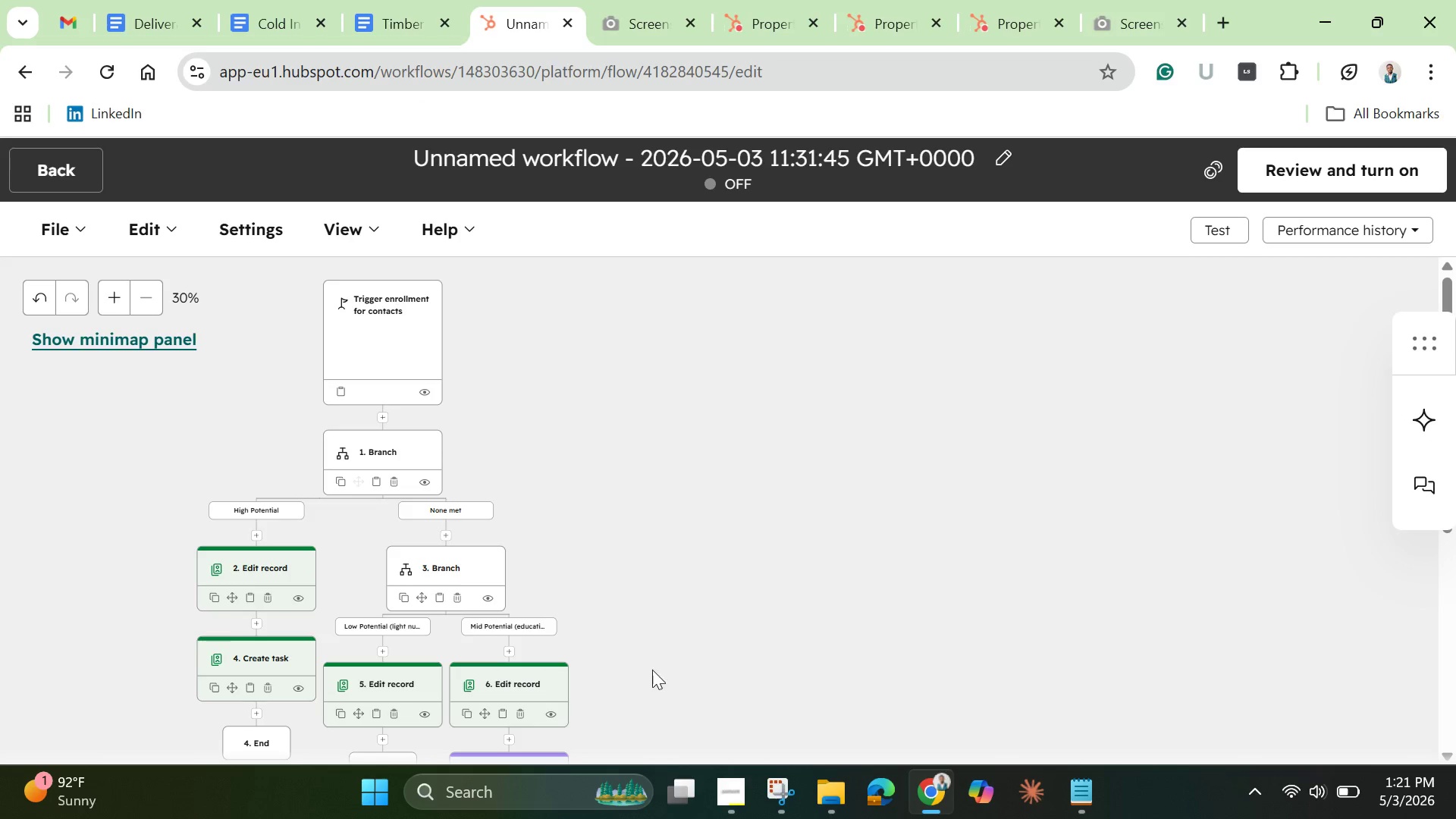 
wait(5.25)
 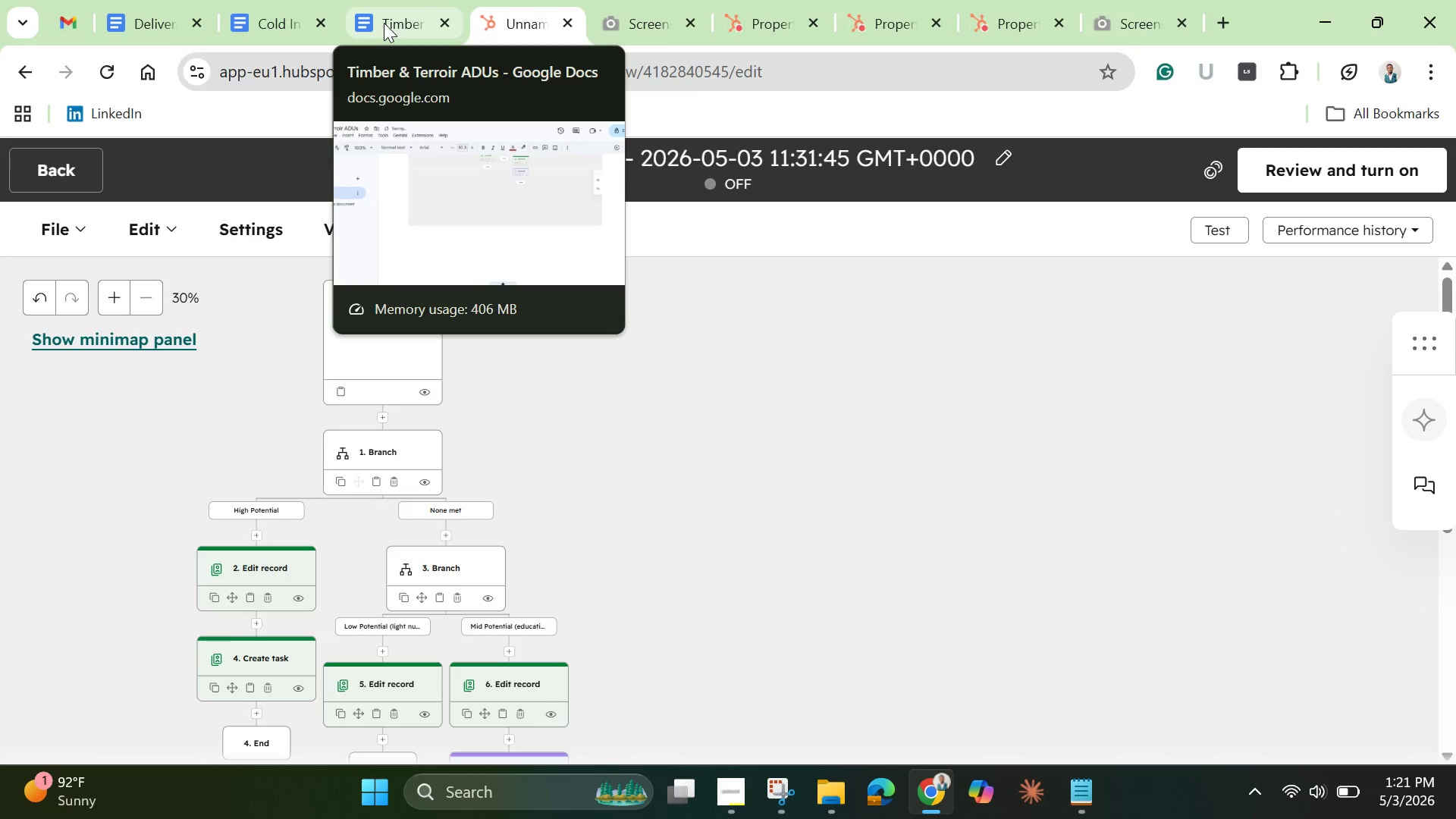 
left_click([515, 679])
 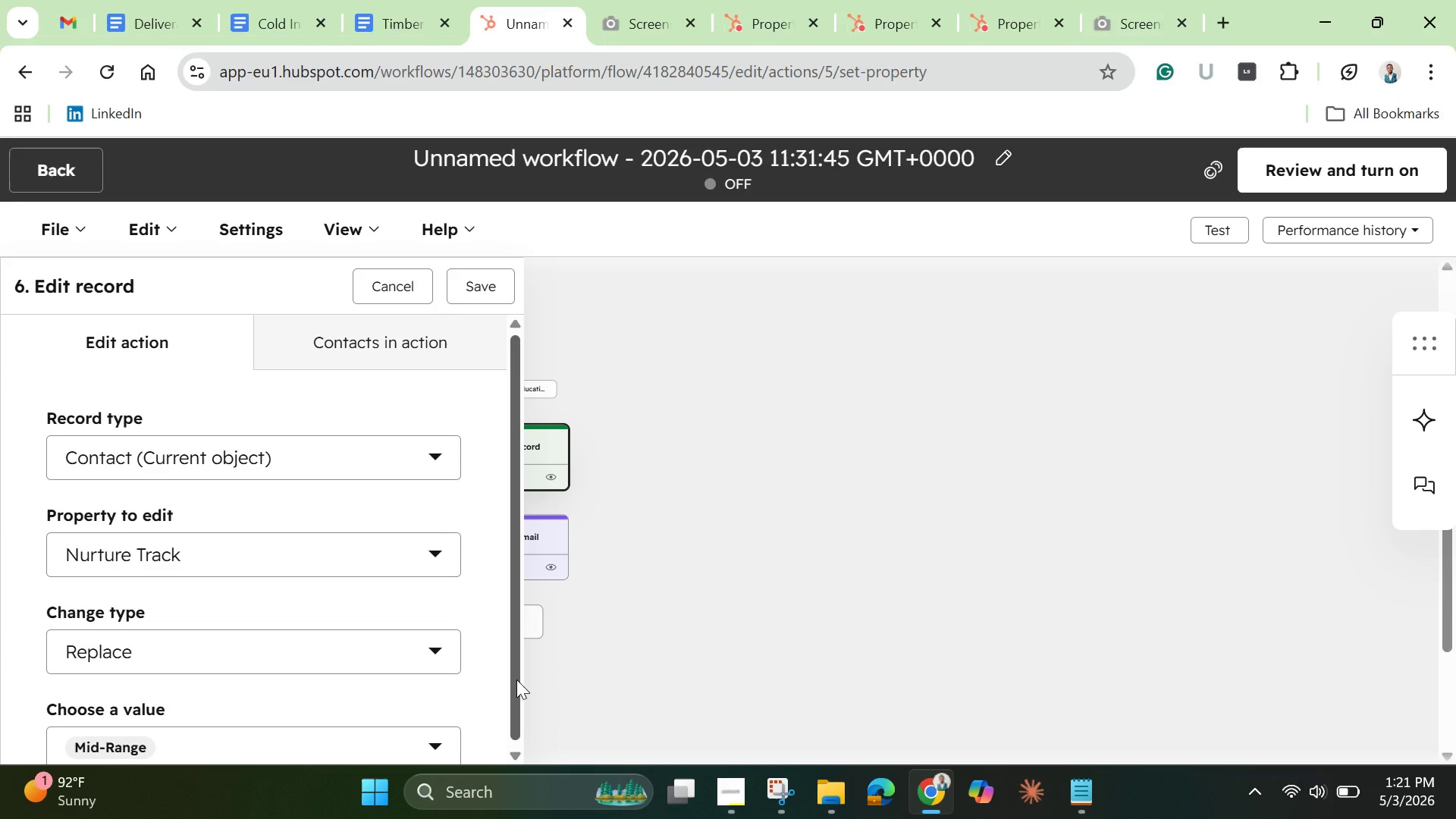 
wait(10.0)
 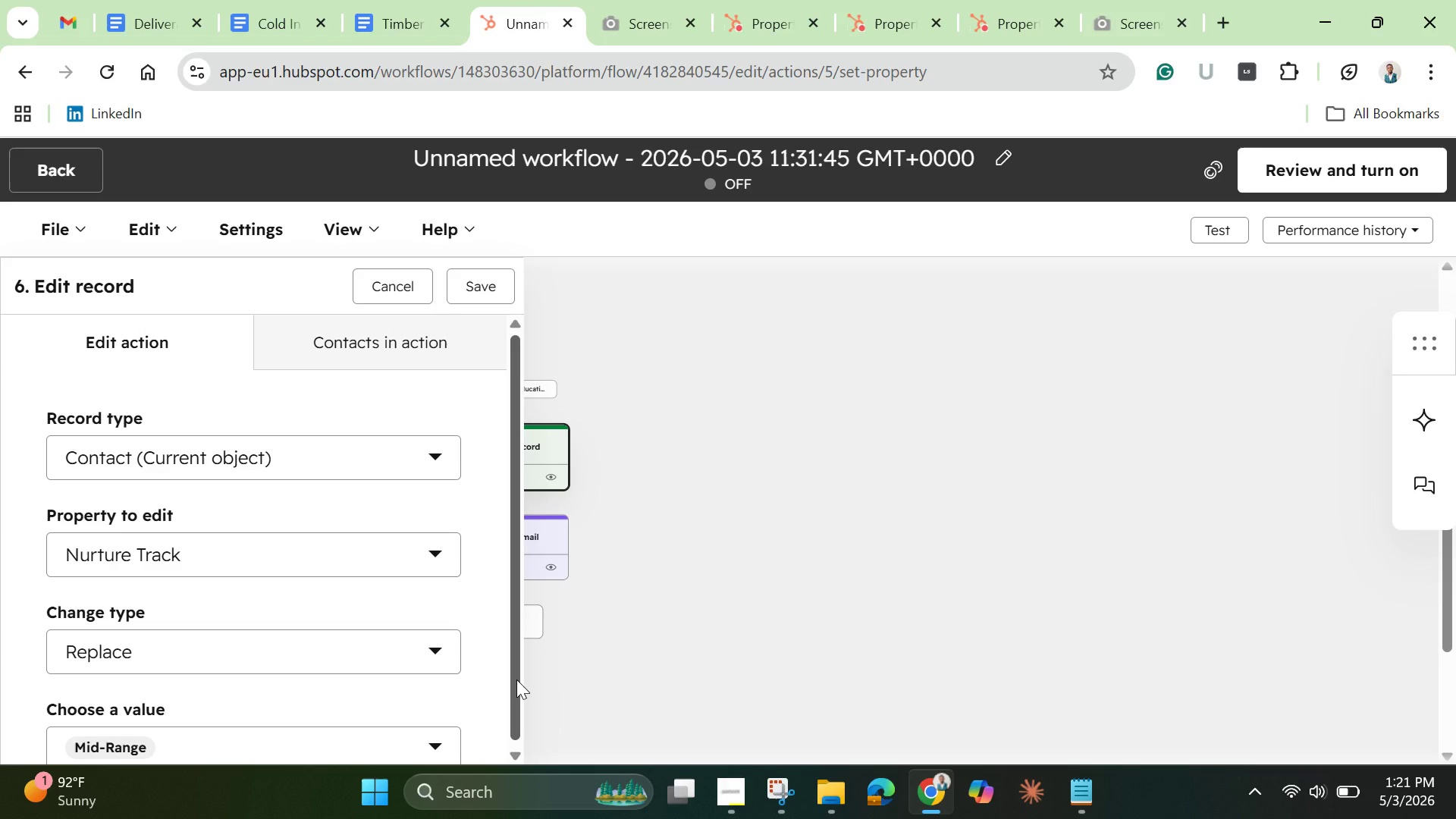 
left_click([146, 635])
 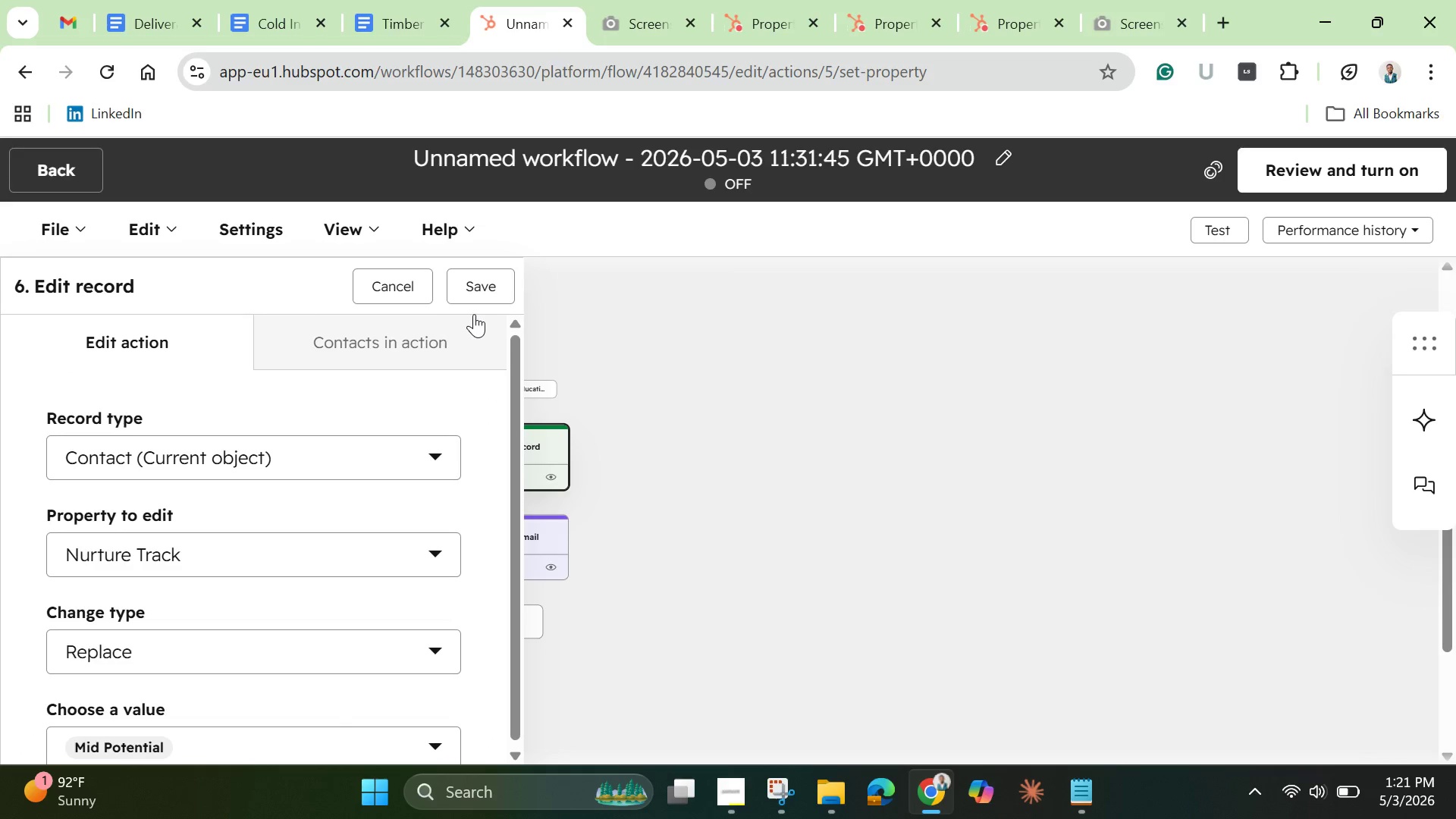 
left_click([485, 287])
 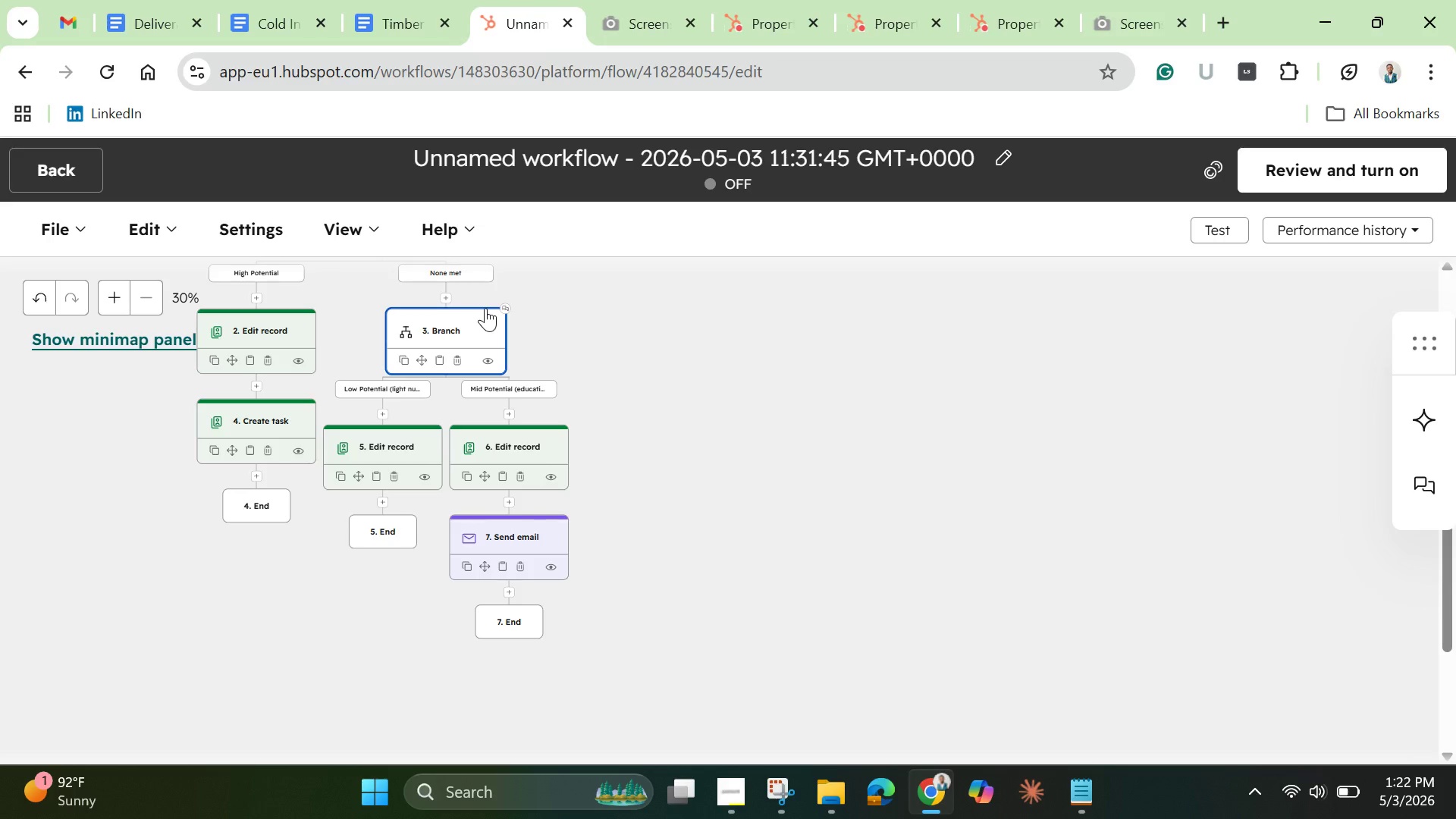 
wait(46.11)
 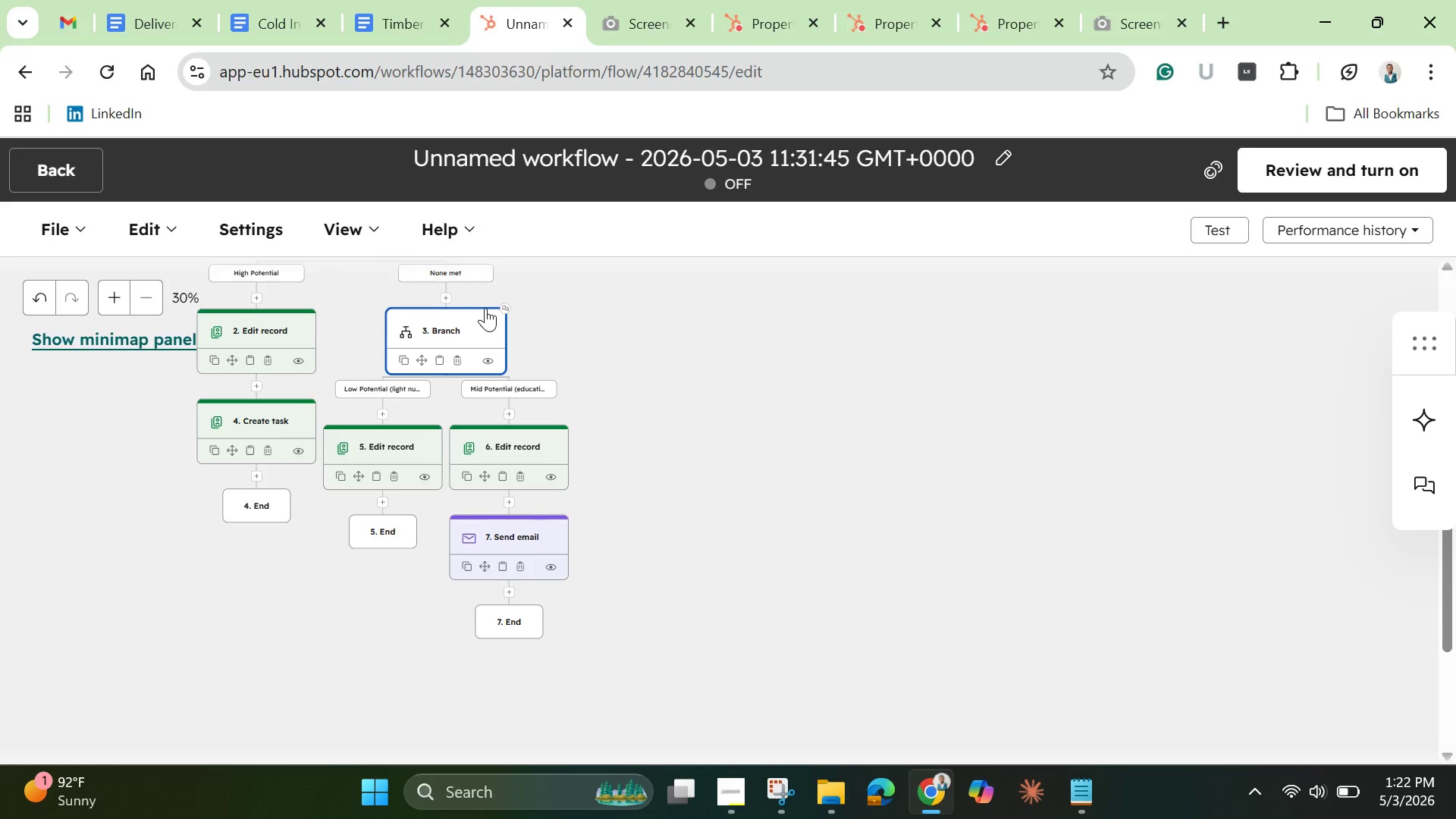 
scroll: coordinate [485, 308], scroll_direction: up, amount: 1.0
 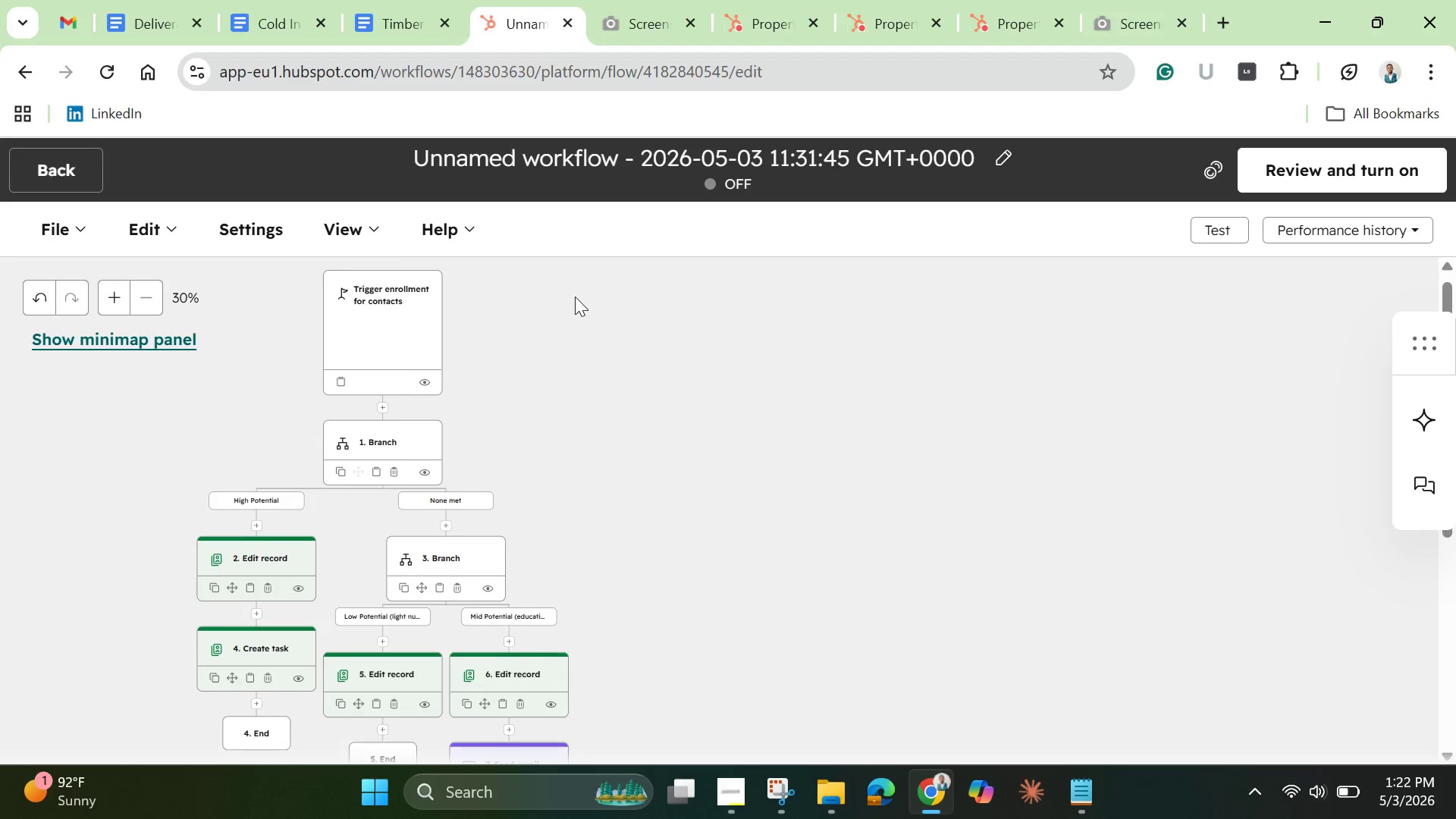 
scroll: coordinate [575, 297], scroll_direction: down, amount: 1.0
 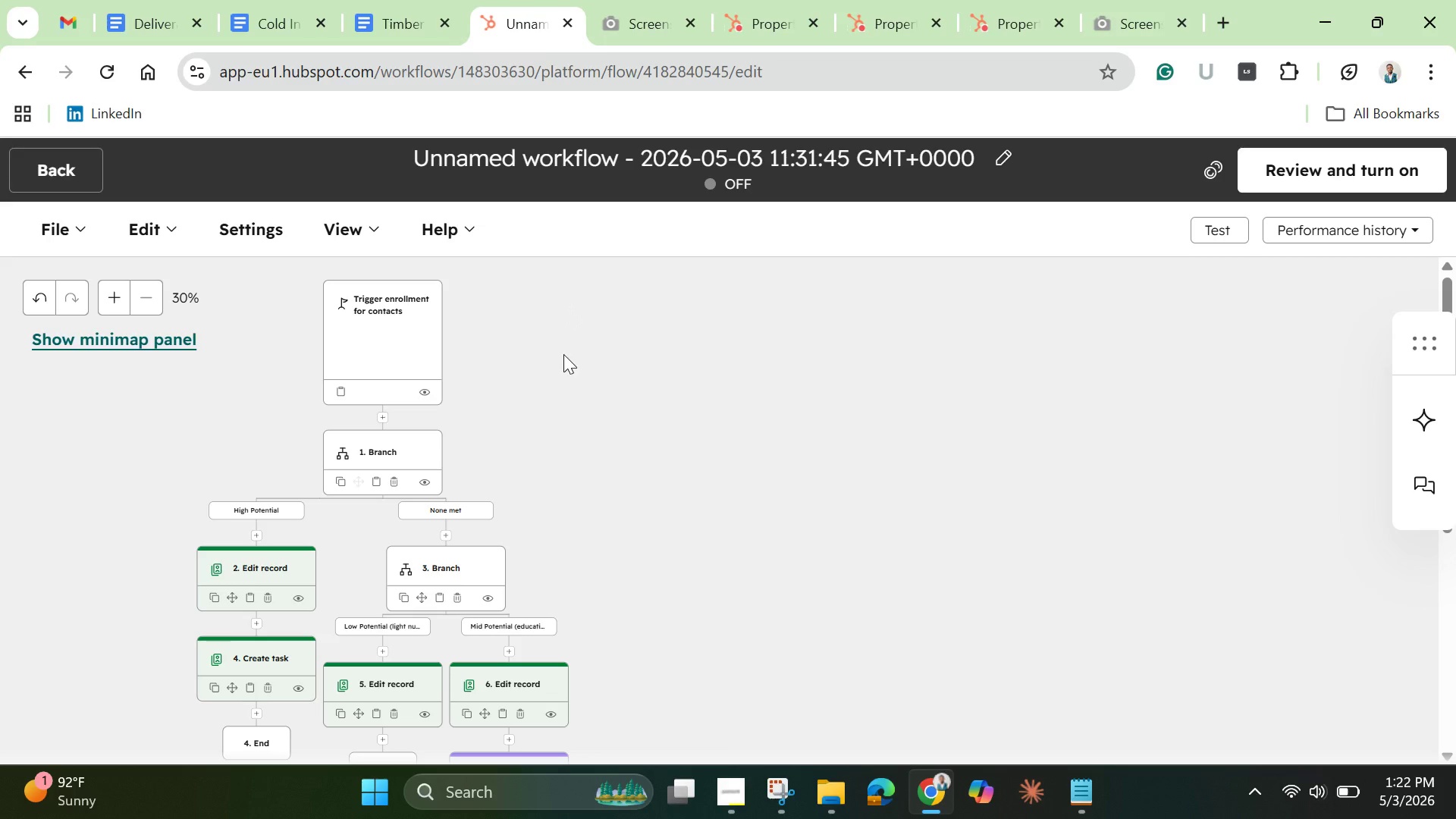 
wait(37.68)
 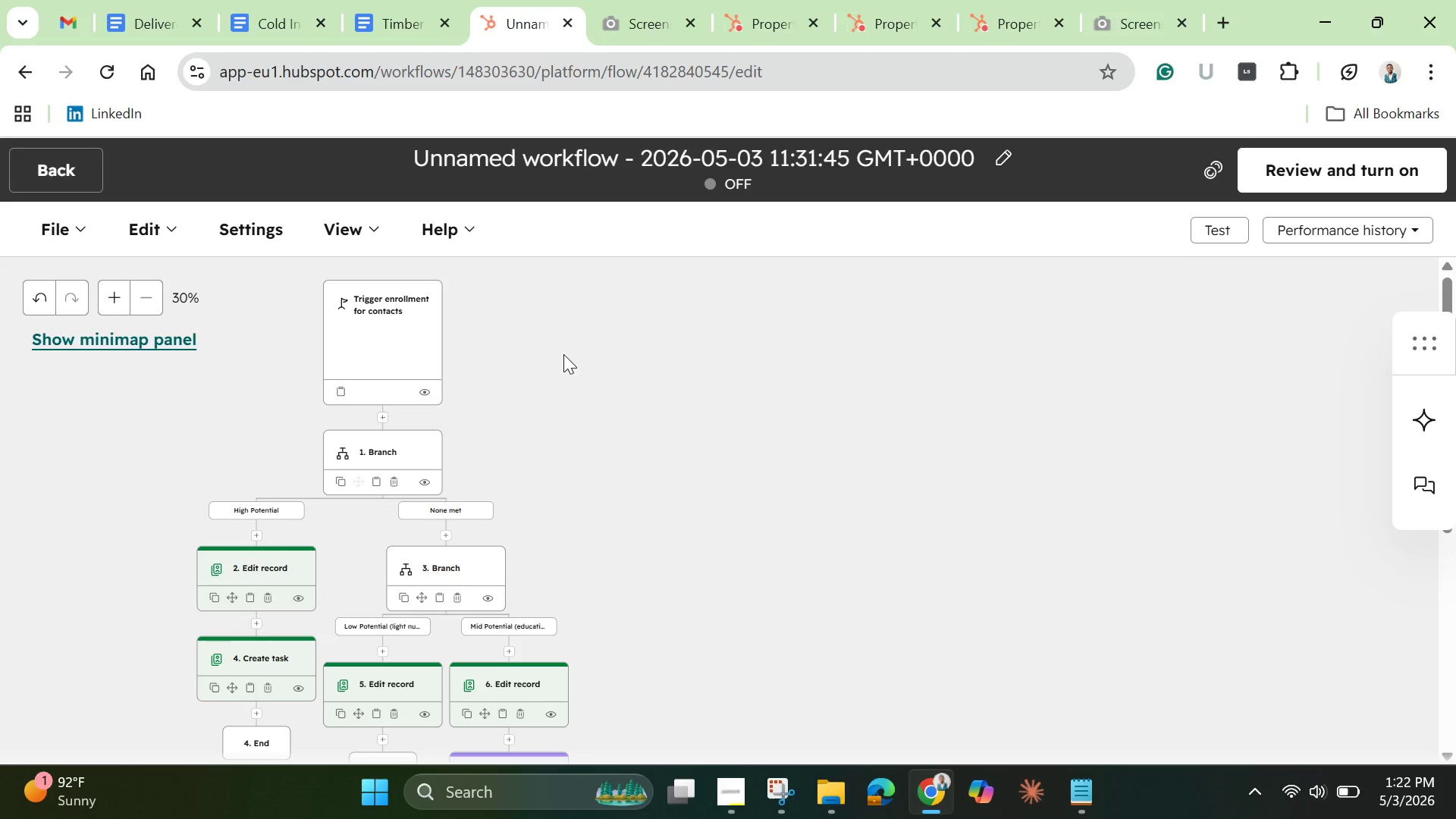 
left_click([534, 152])
 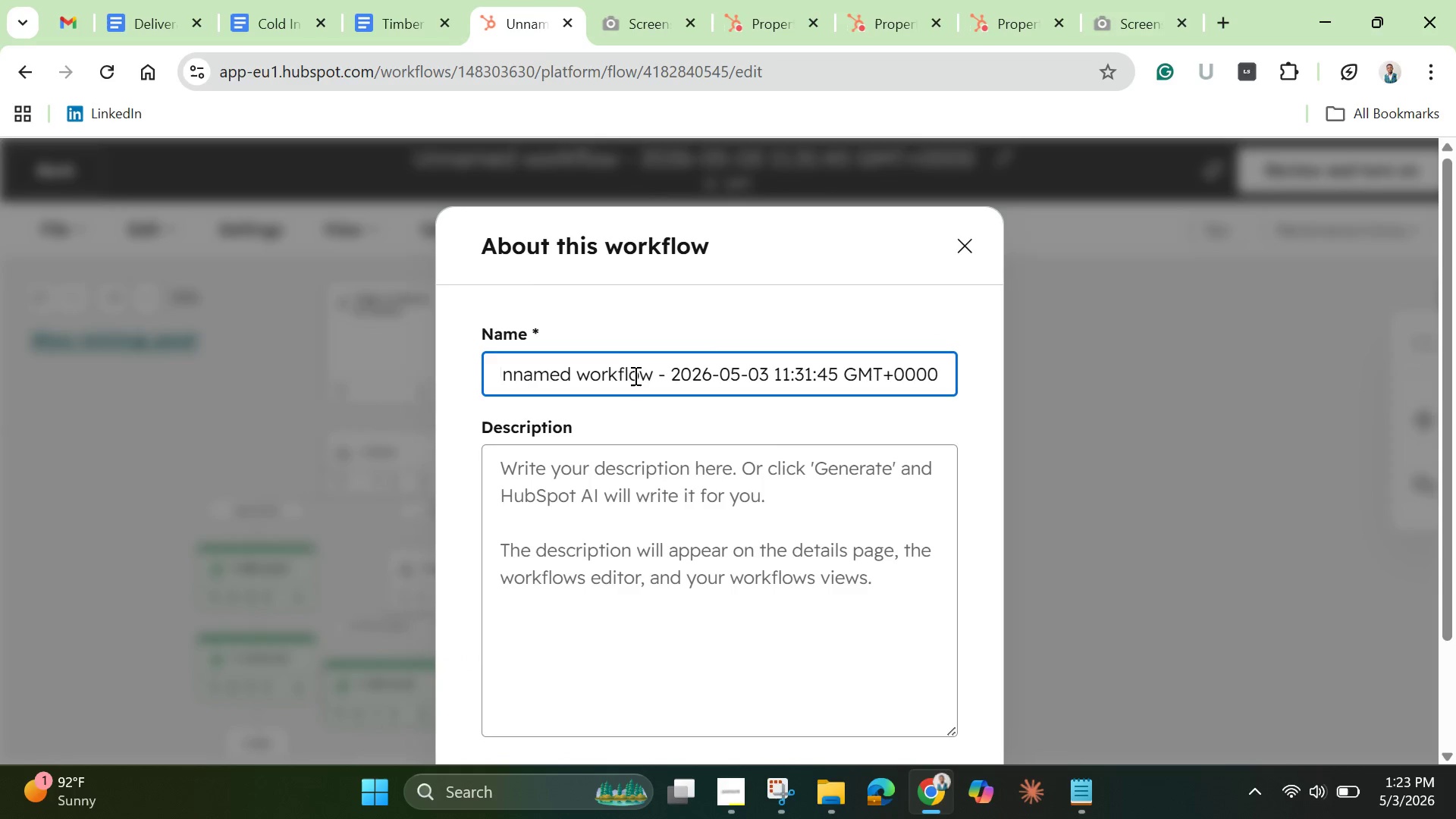 
double_click([634, 375])
 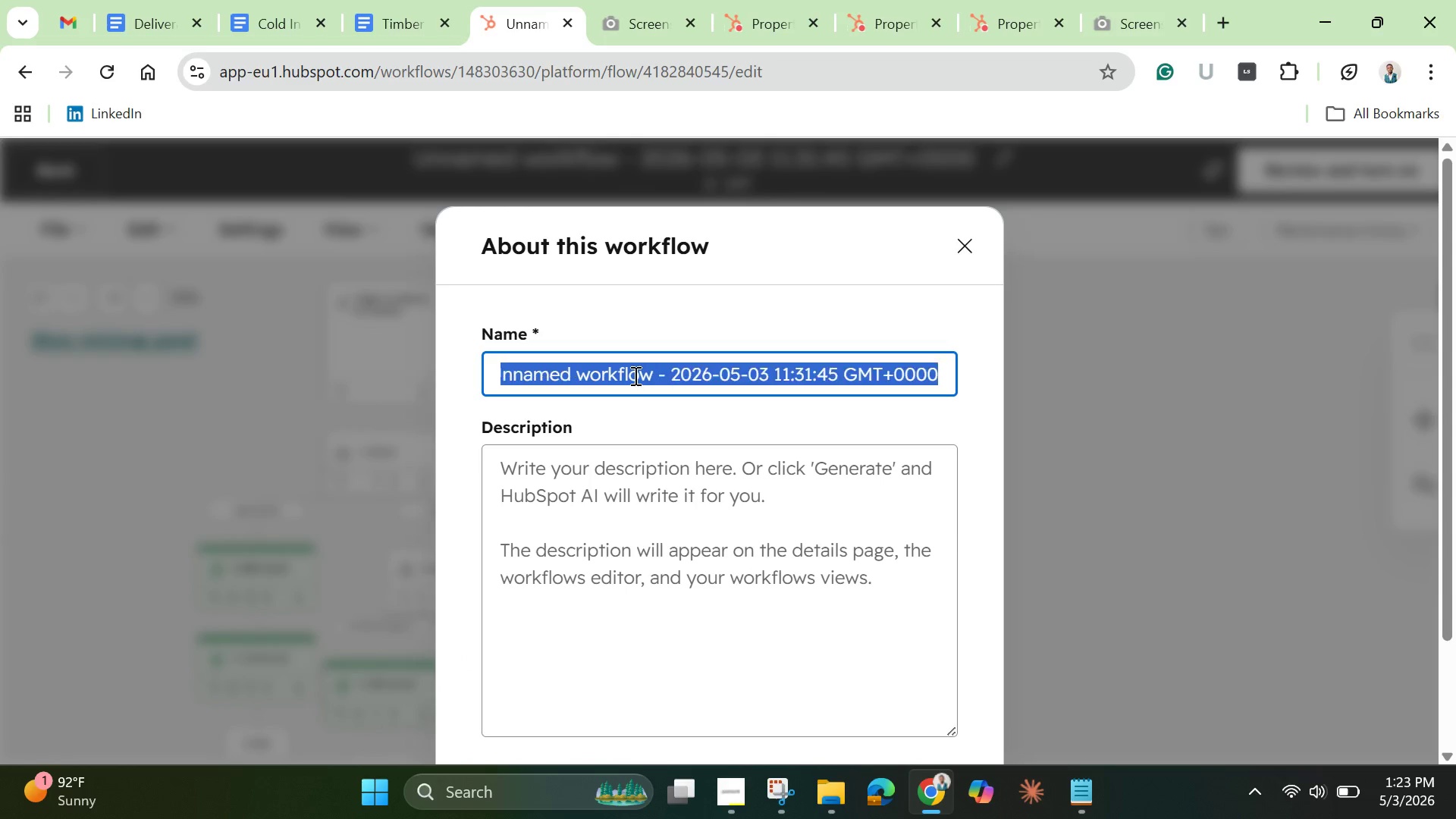 
triple_click([634, 375])
 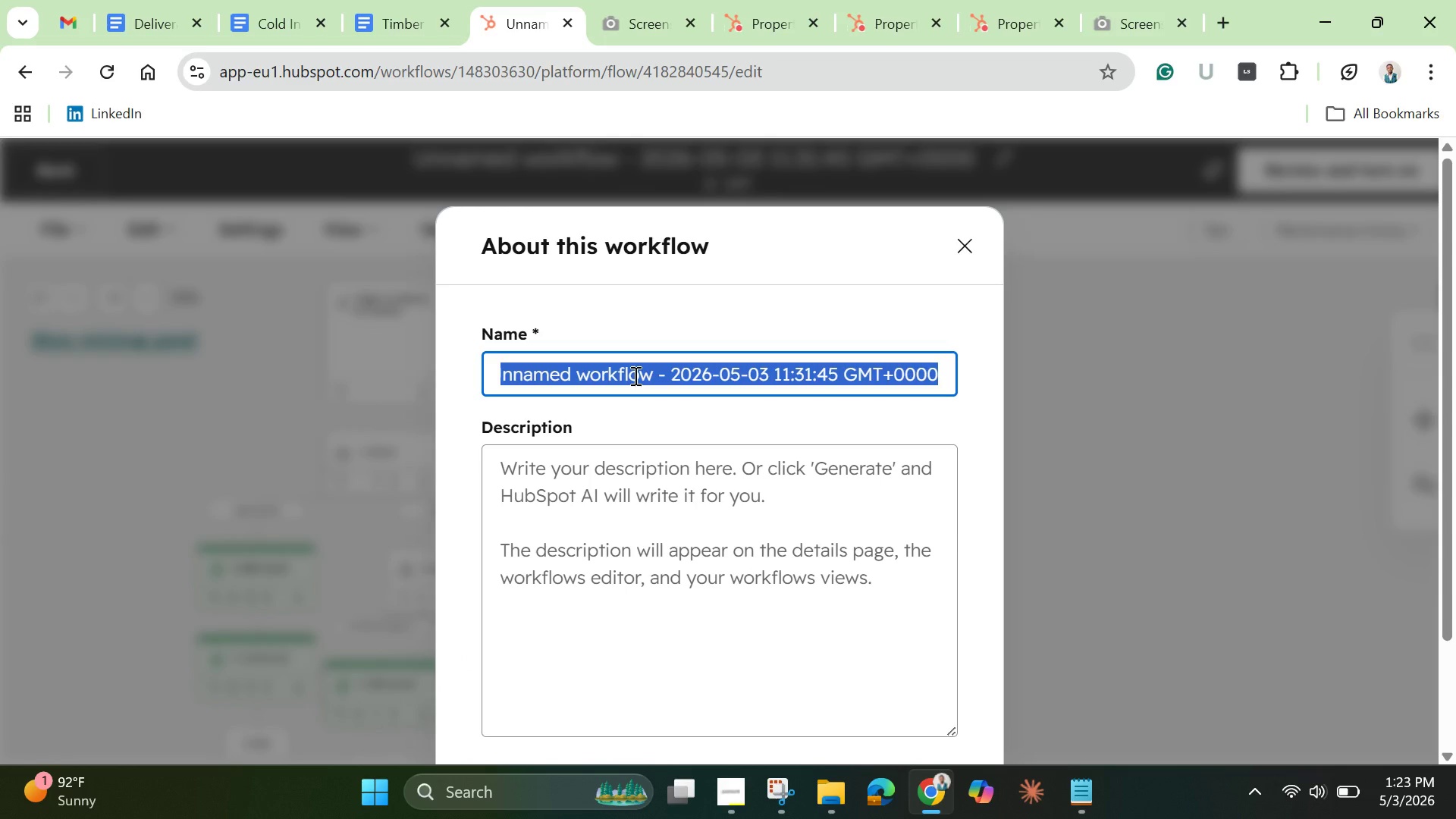 
triple_click([634, 375])
 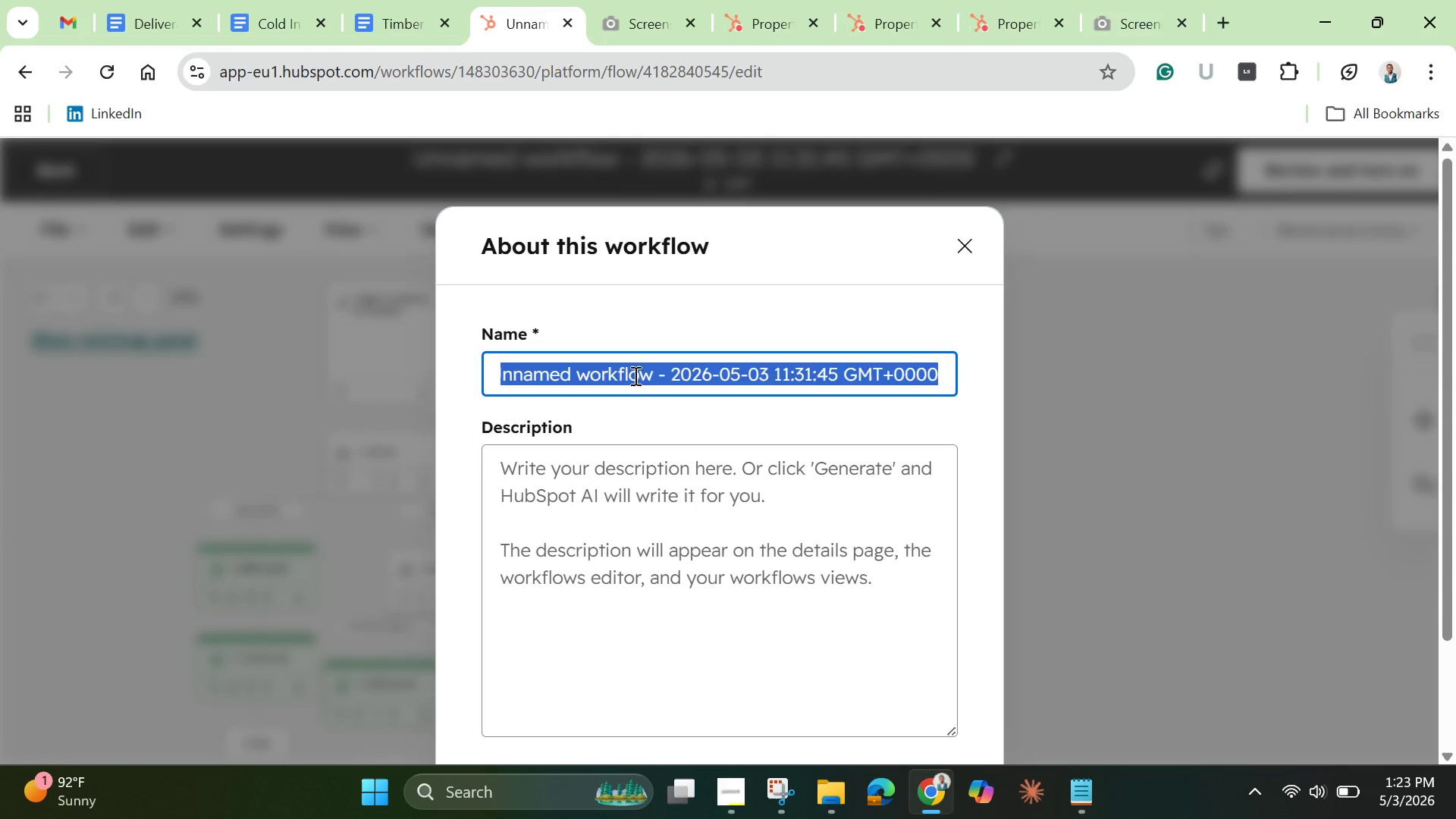 
key(Backspace)
type(Audit )
key(Backspace)
type(-Based Lead Sege)
key(Backspace)
type(mentatiop)
key(Backspace)
type(m)
key(Backspace)
type(n & Nurture)
 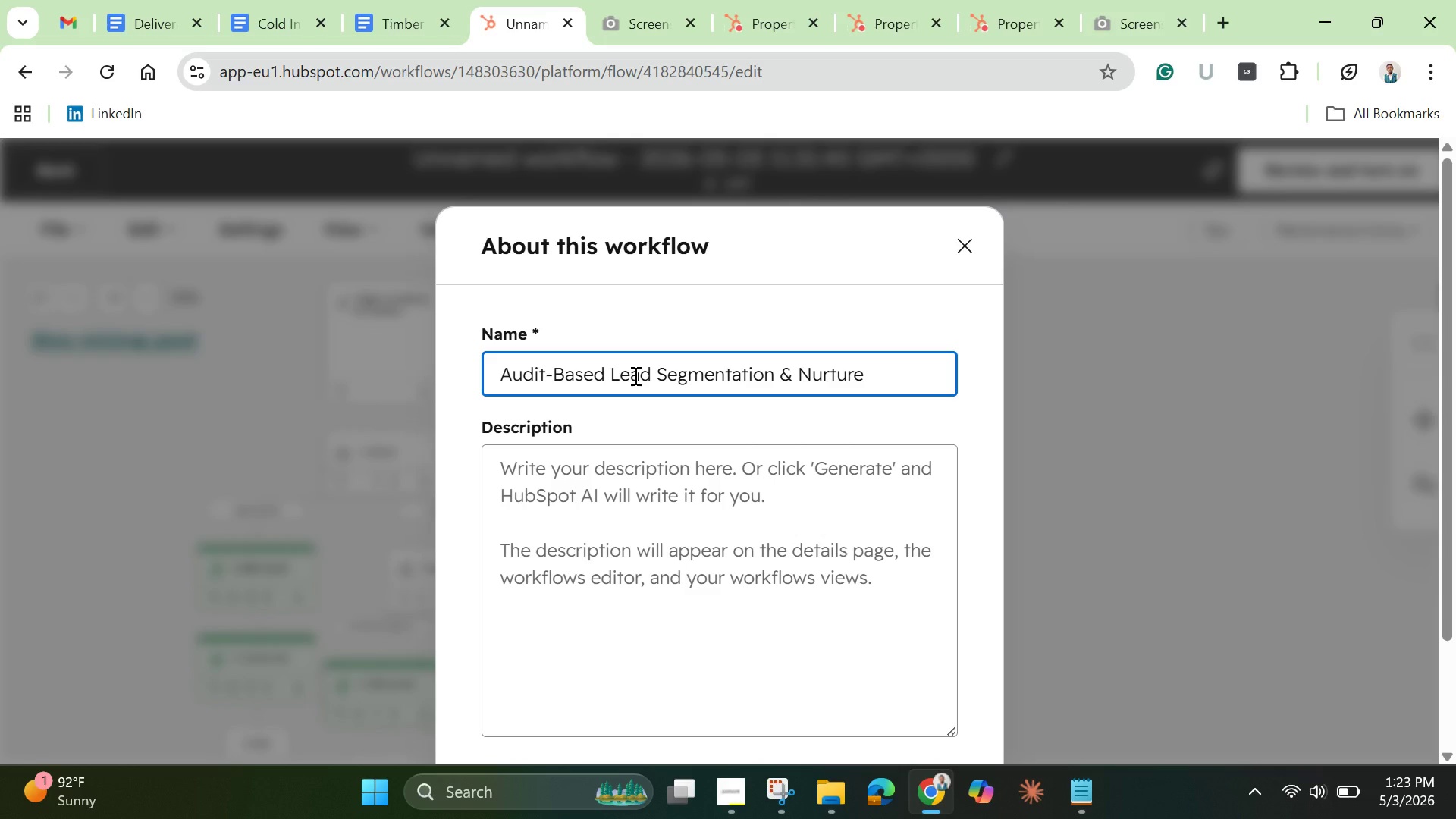 
scroll: coordinate [612, 456], scroll_direction: none, amount: 0.0
 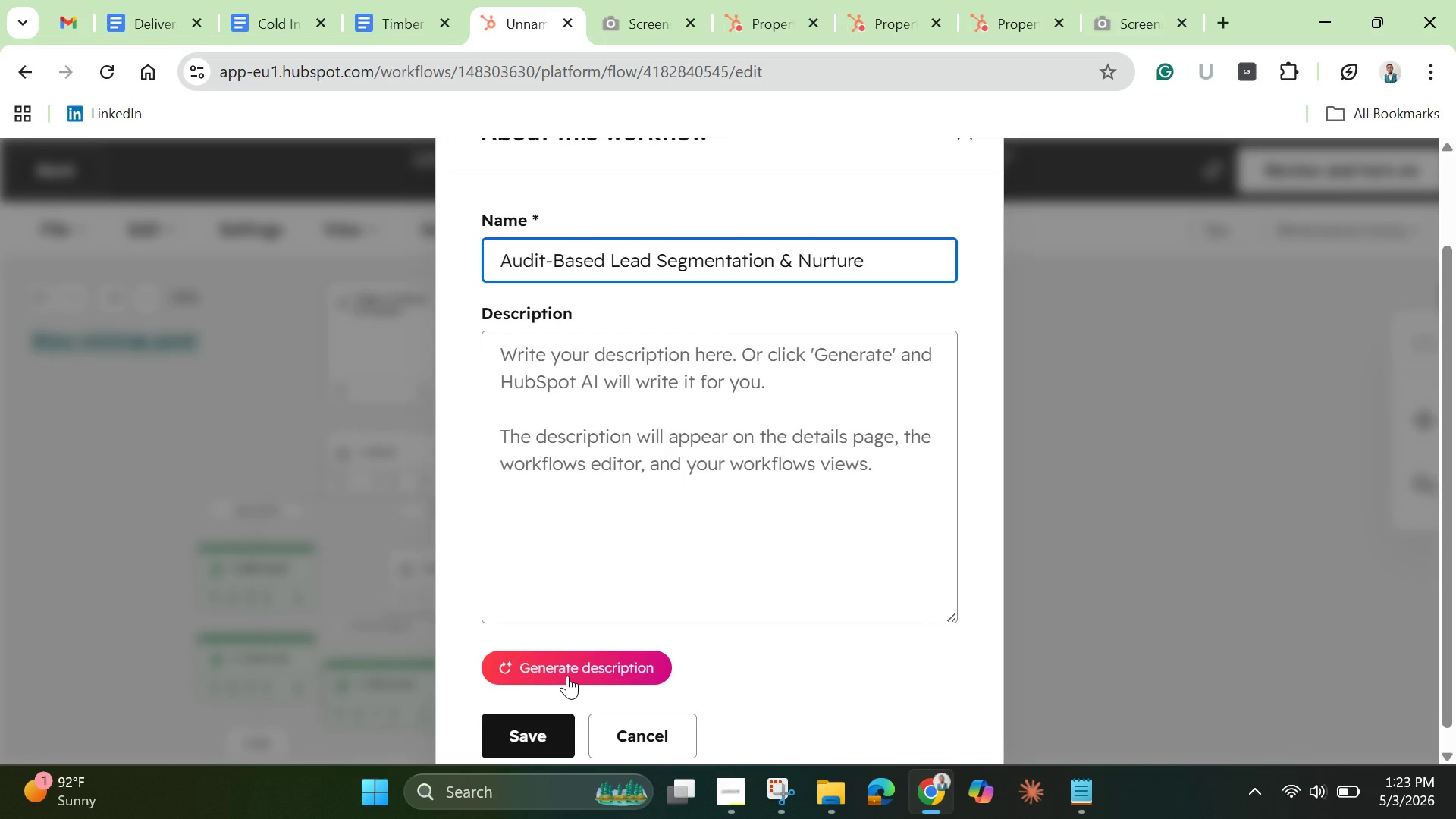 
left_click([567, 676])
 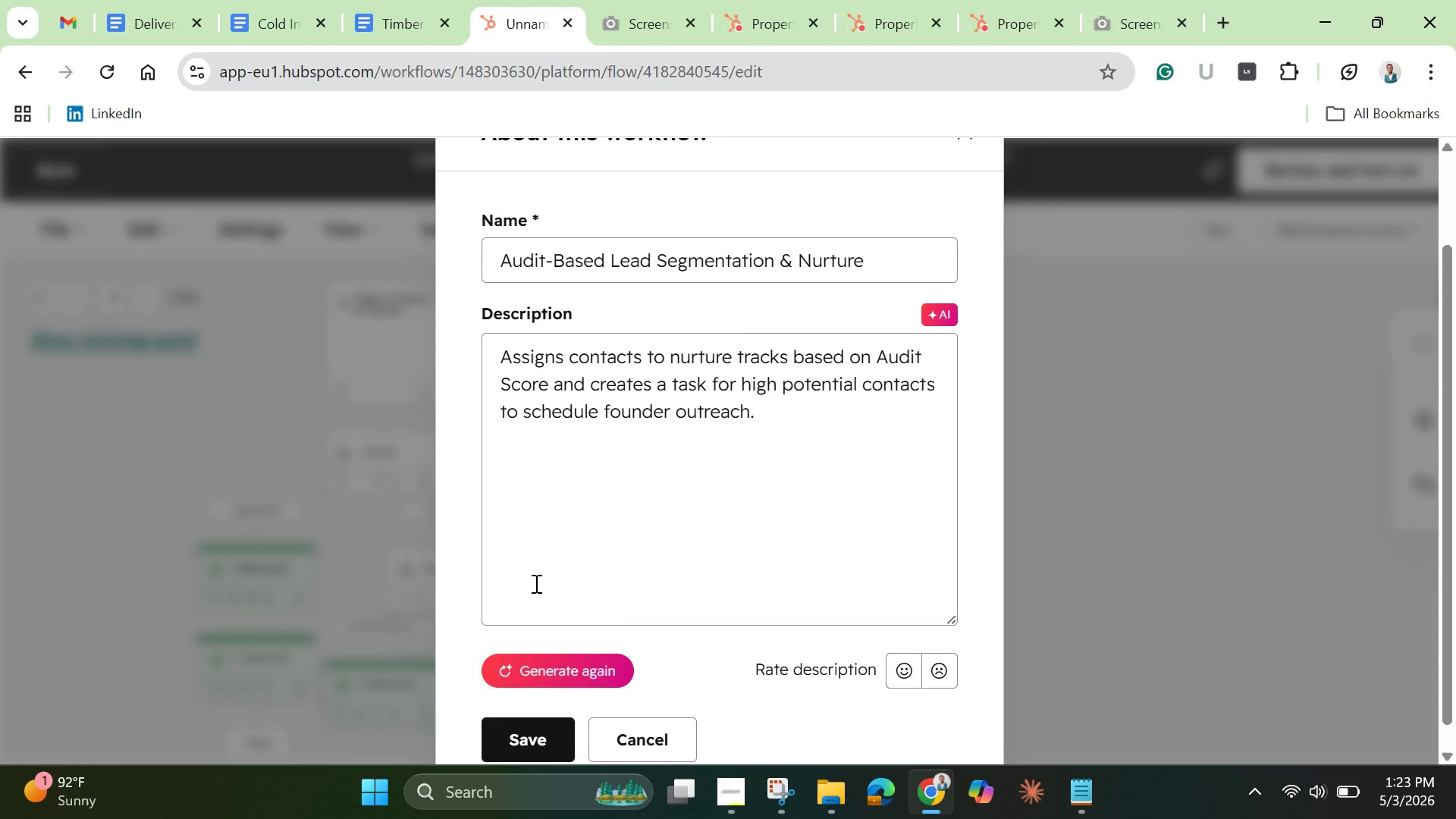 
wait(7.8)
 